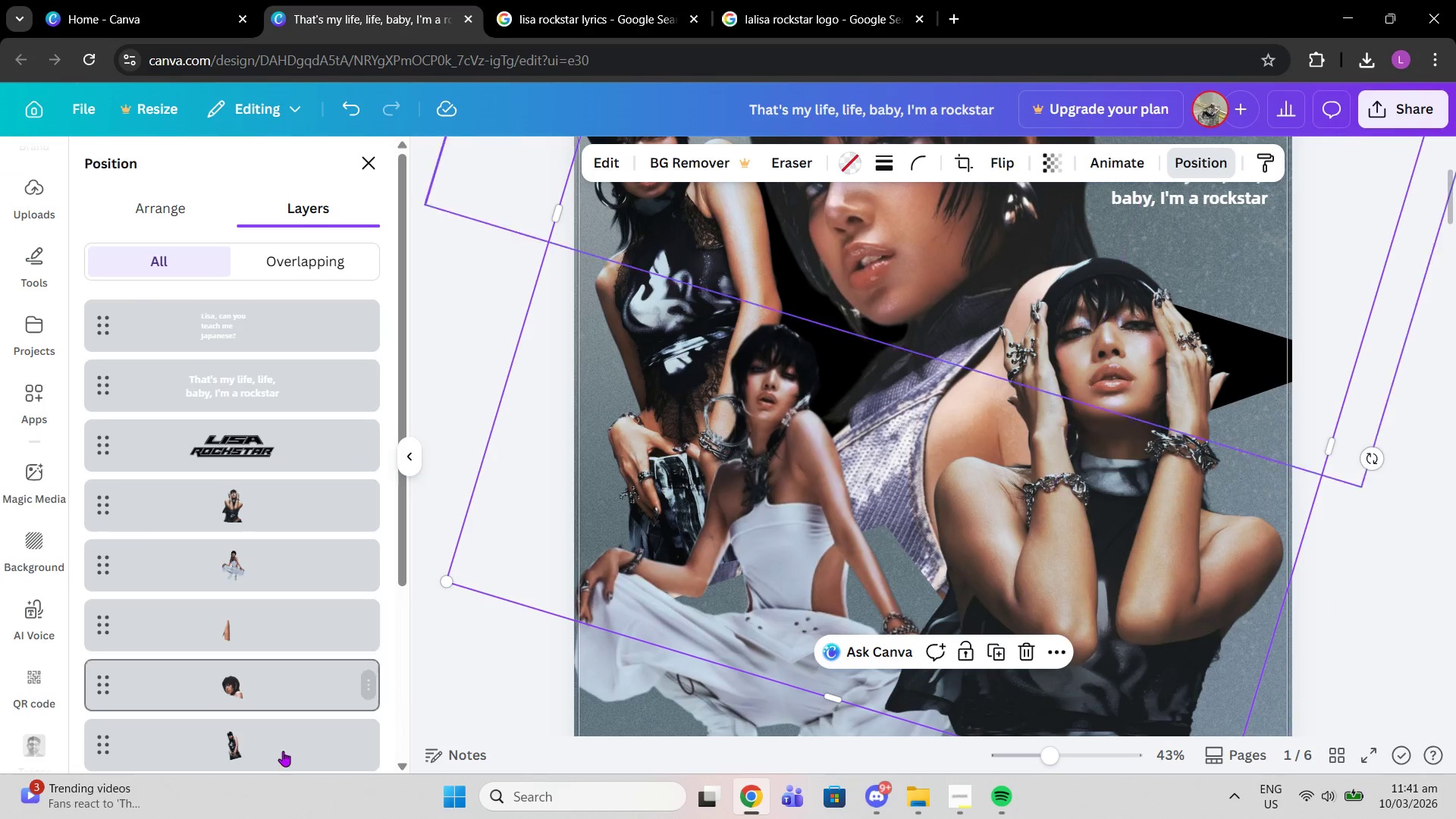 
scroll: coordinate [279, 747], scroll_direction: down, amount: 1.0
 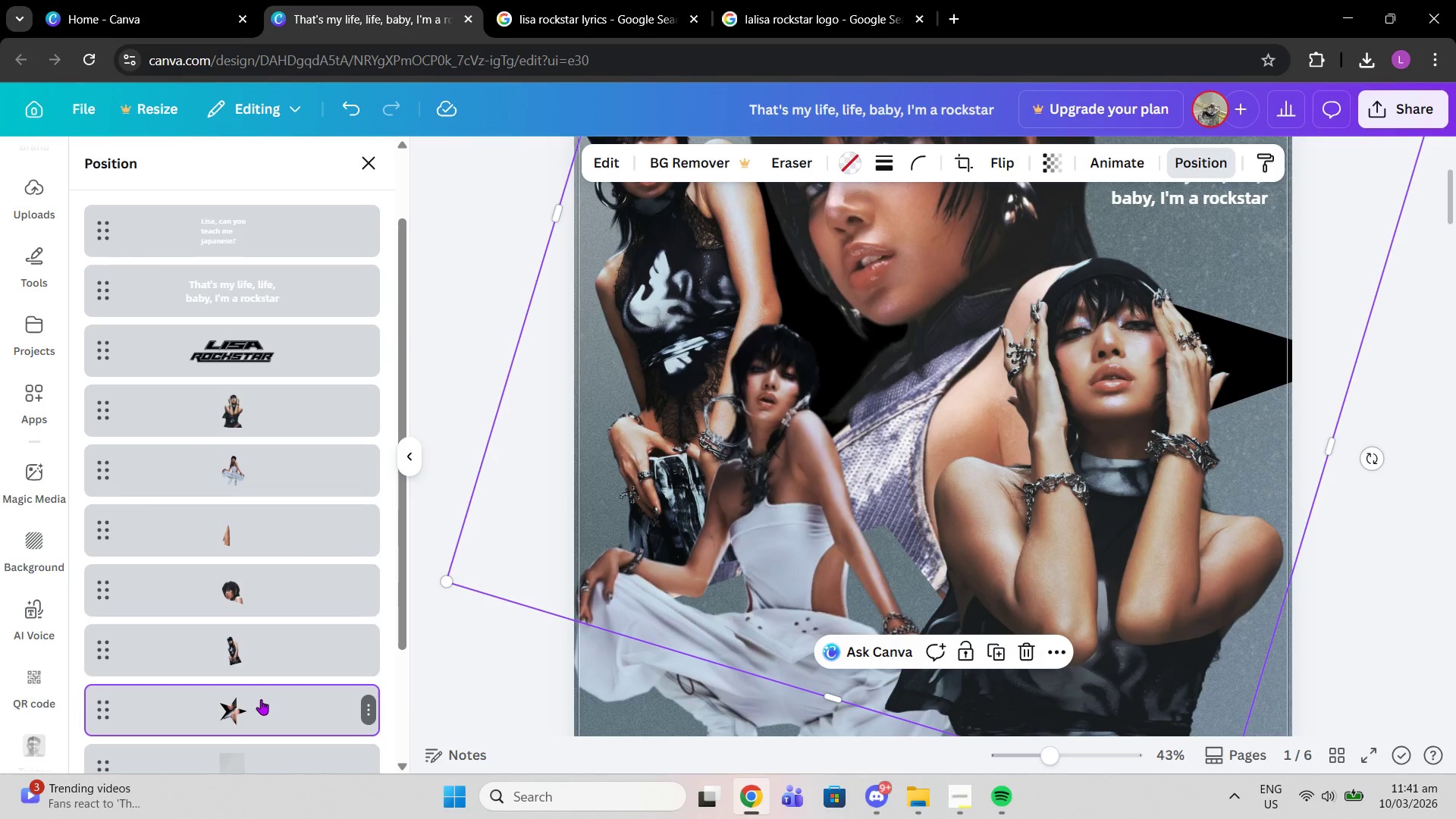 
left_click([261, 699])
 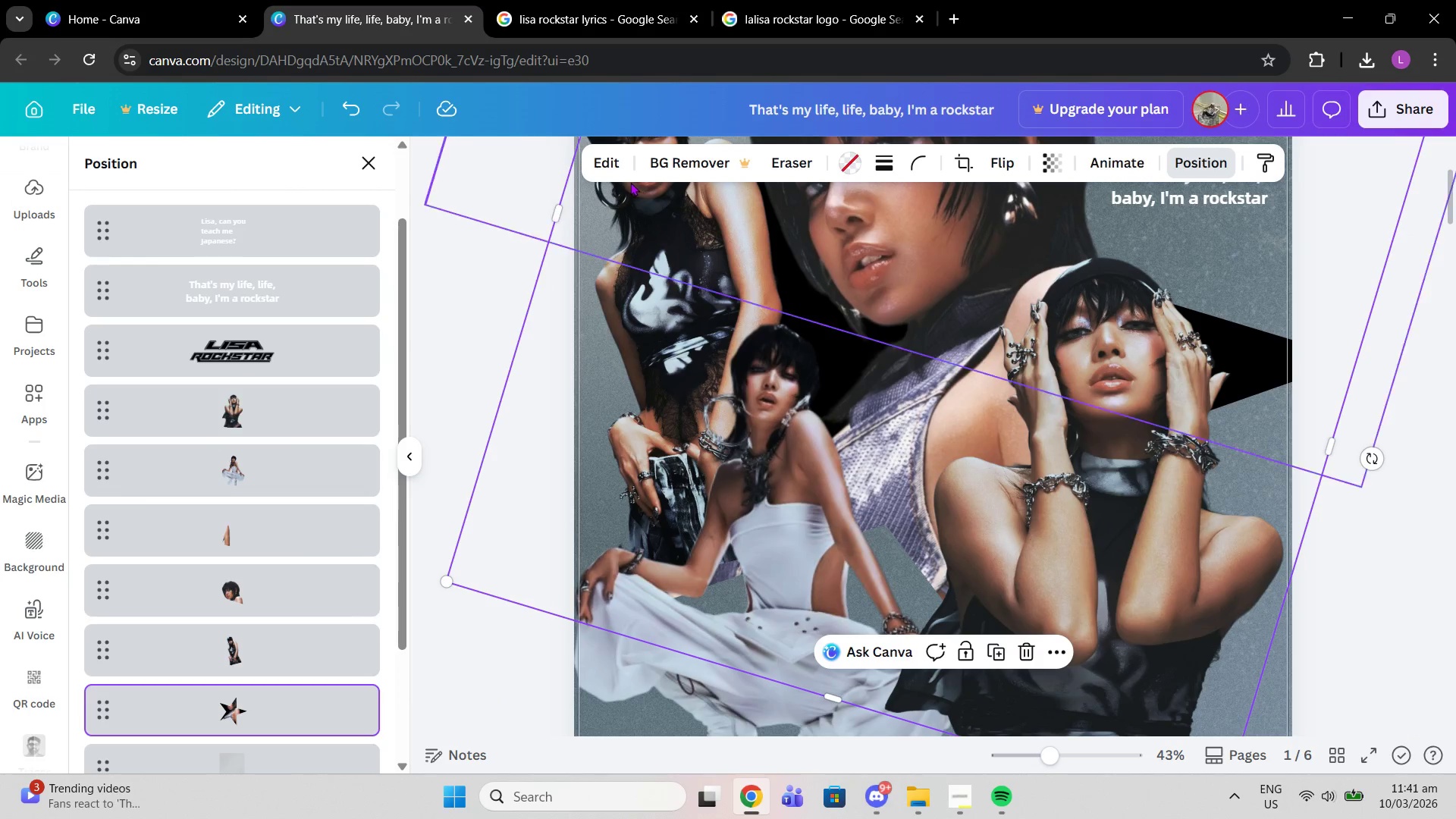 
left_click([603, 165])
 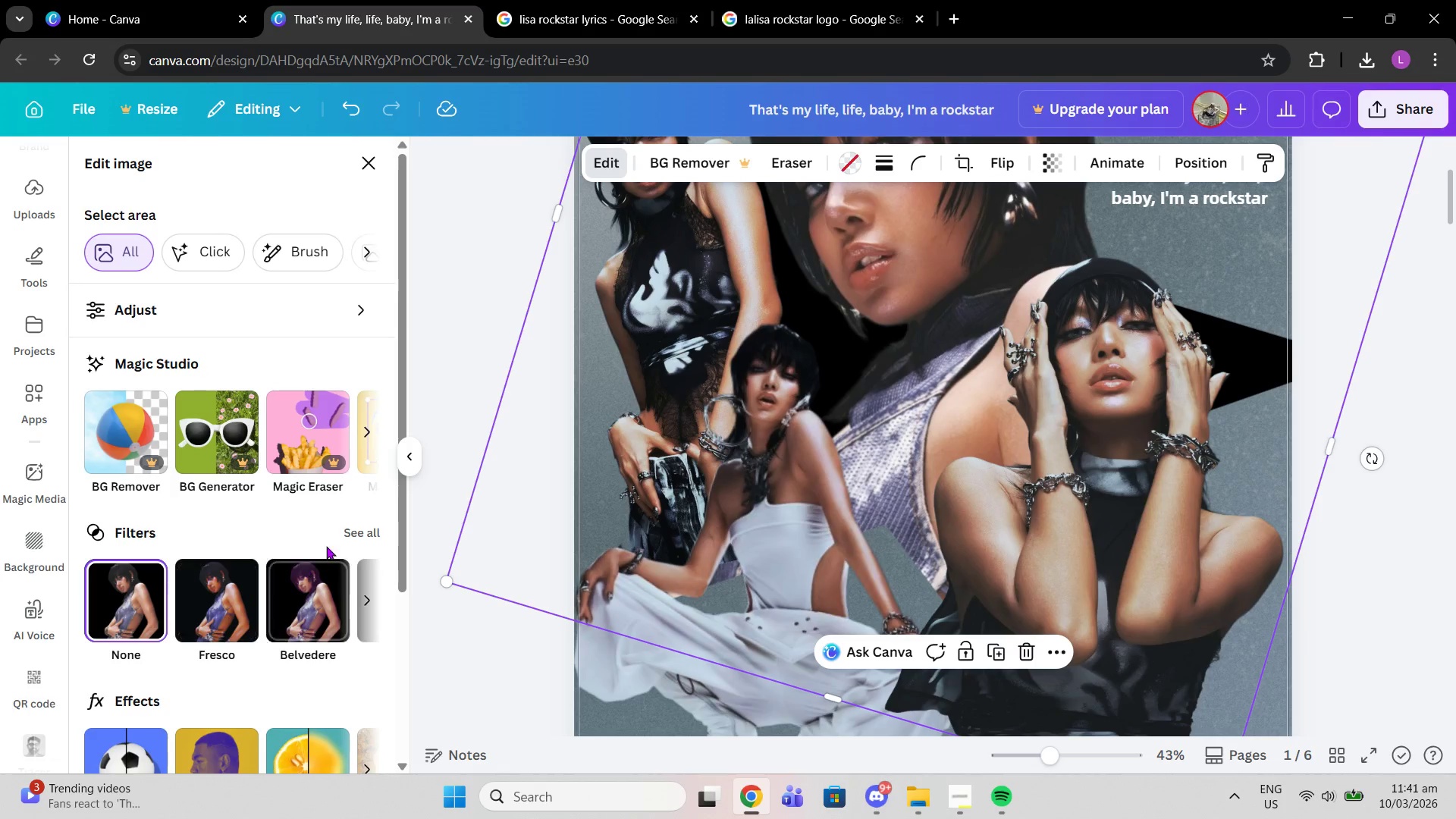 
left_click([344, 532])
 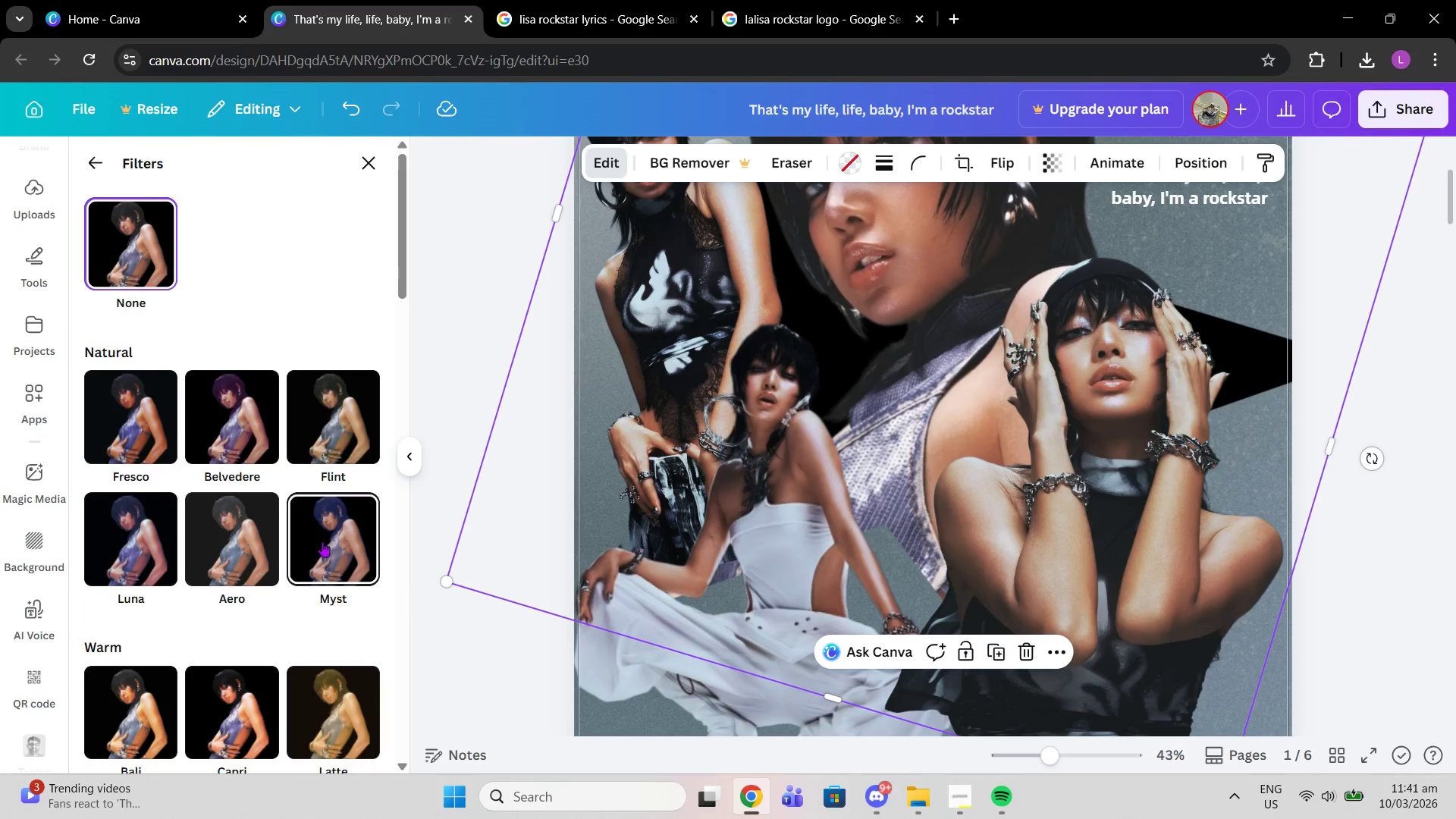 
scroll: coordinate [243, 603], scroll_direction: down, amount: 2.0
 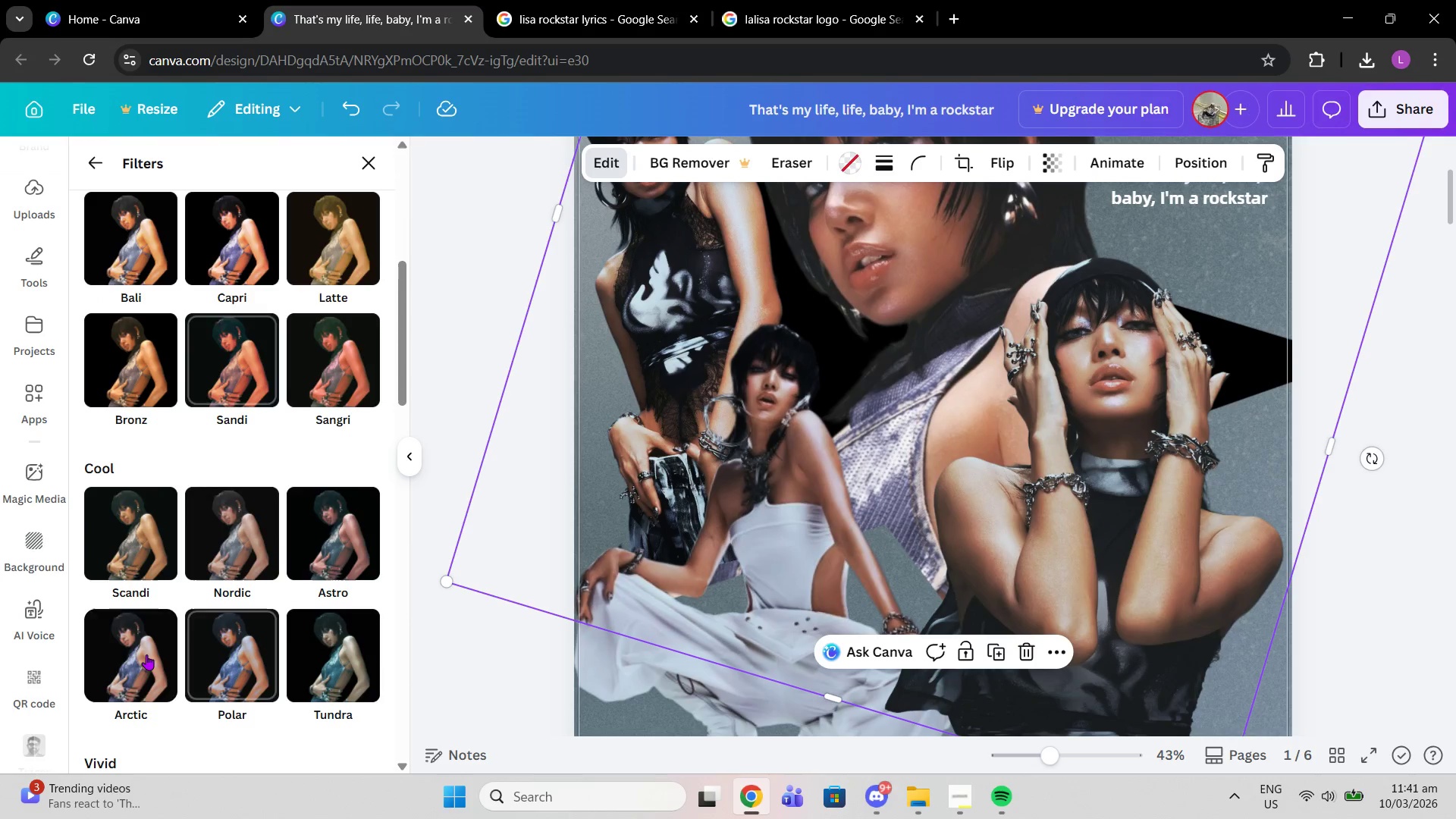 
left_click([143, 657])
 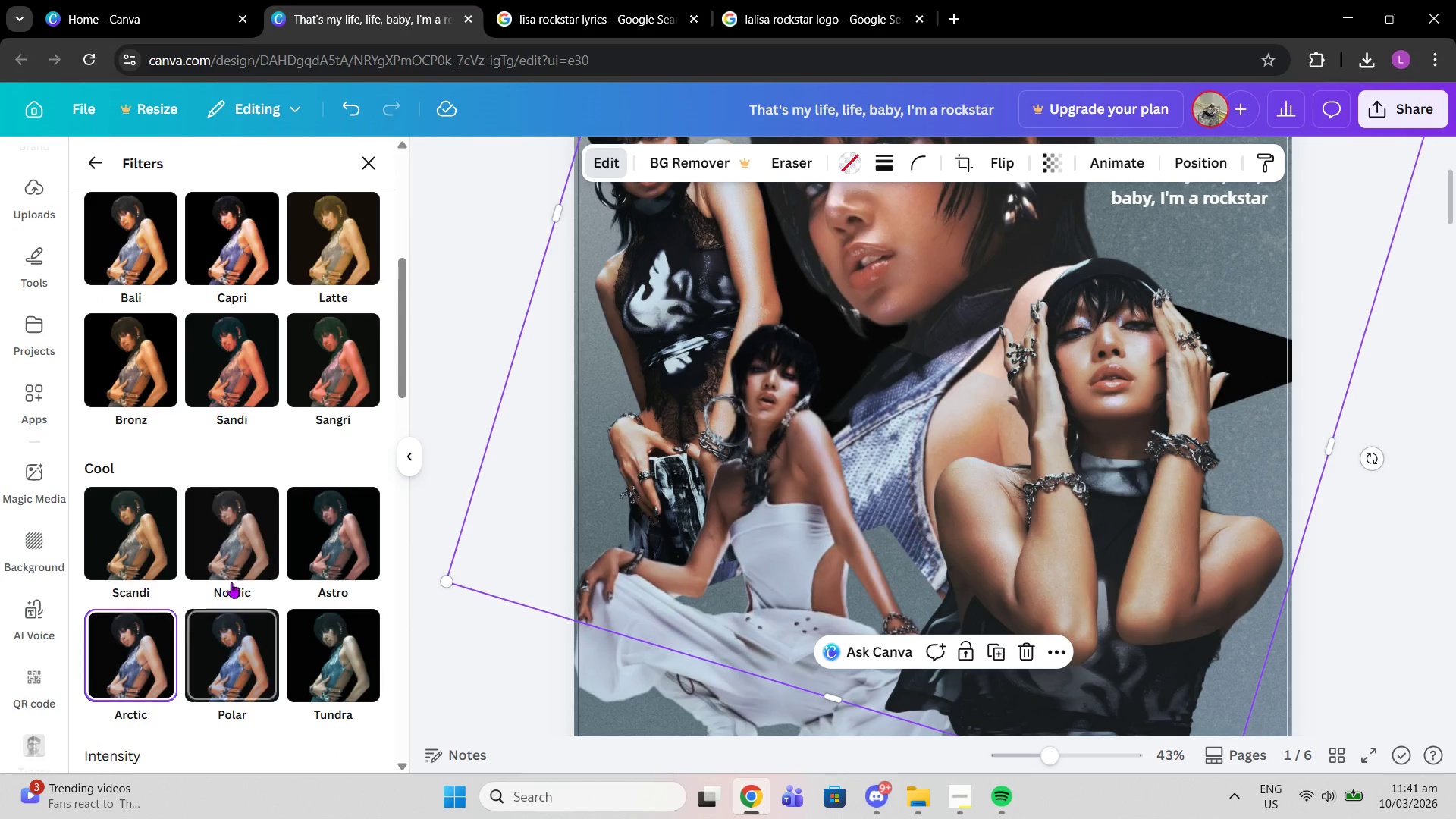 
scroll: coordinate [233, 577], scroll_direction: up, amount: 1.0
 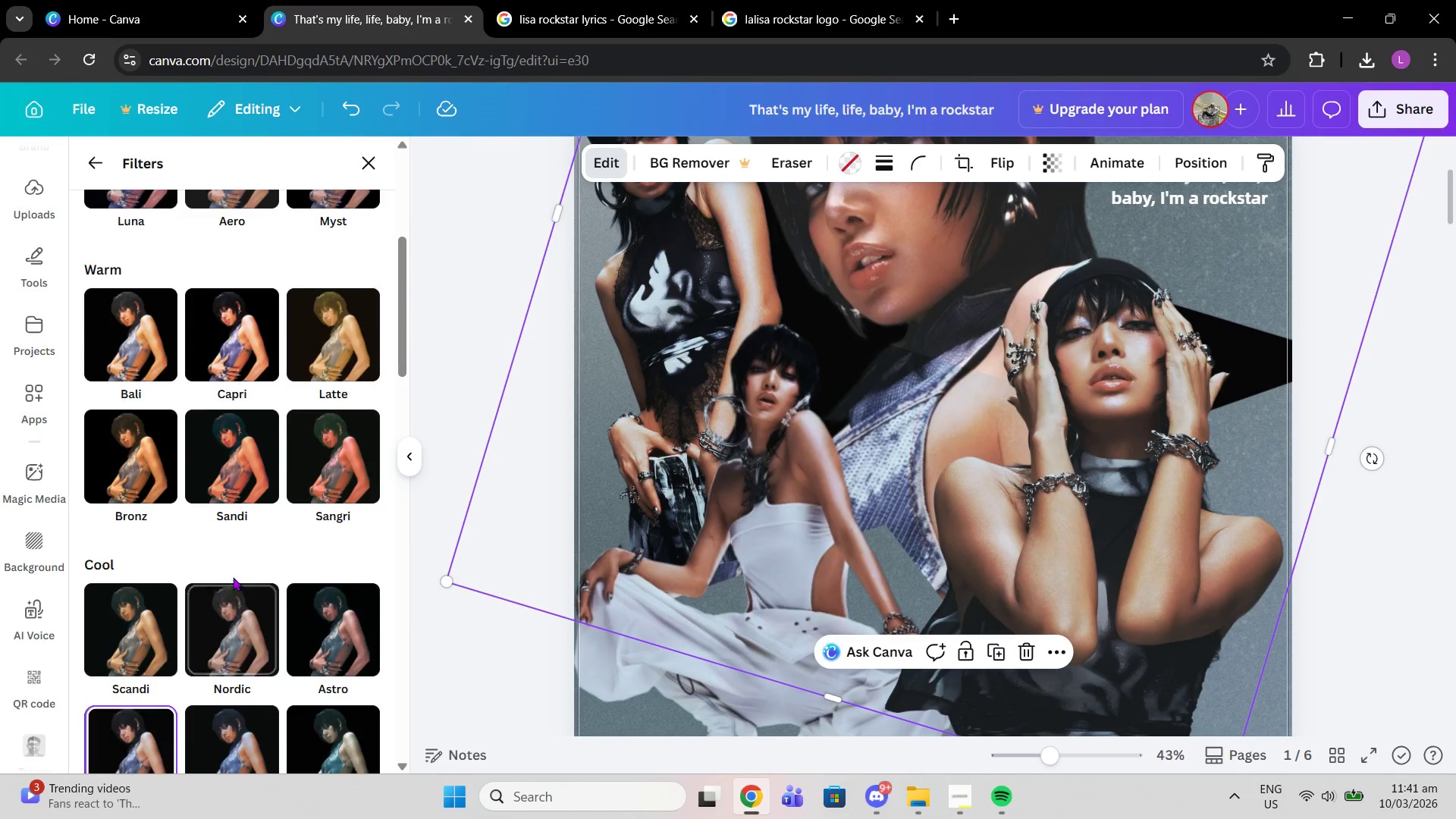 
scroll: coordinate [244, 567], scroll_direction: down, amount: 5.0
 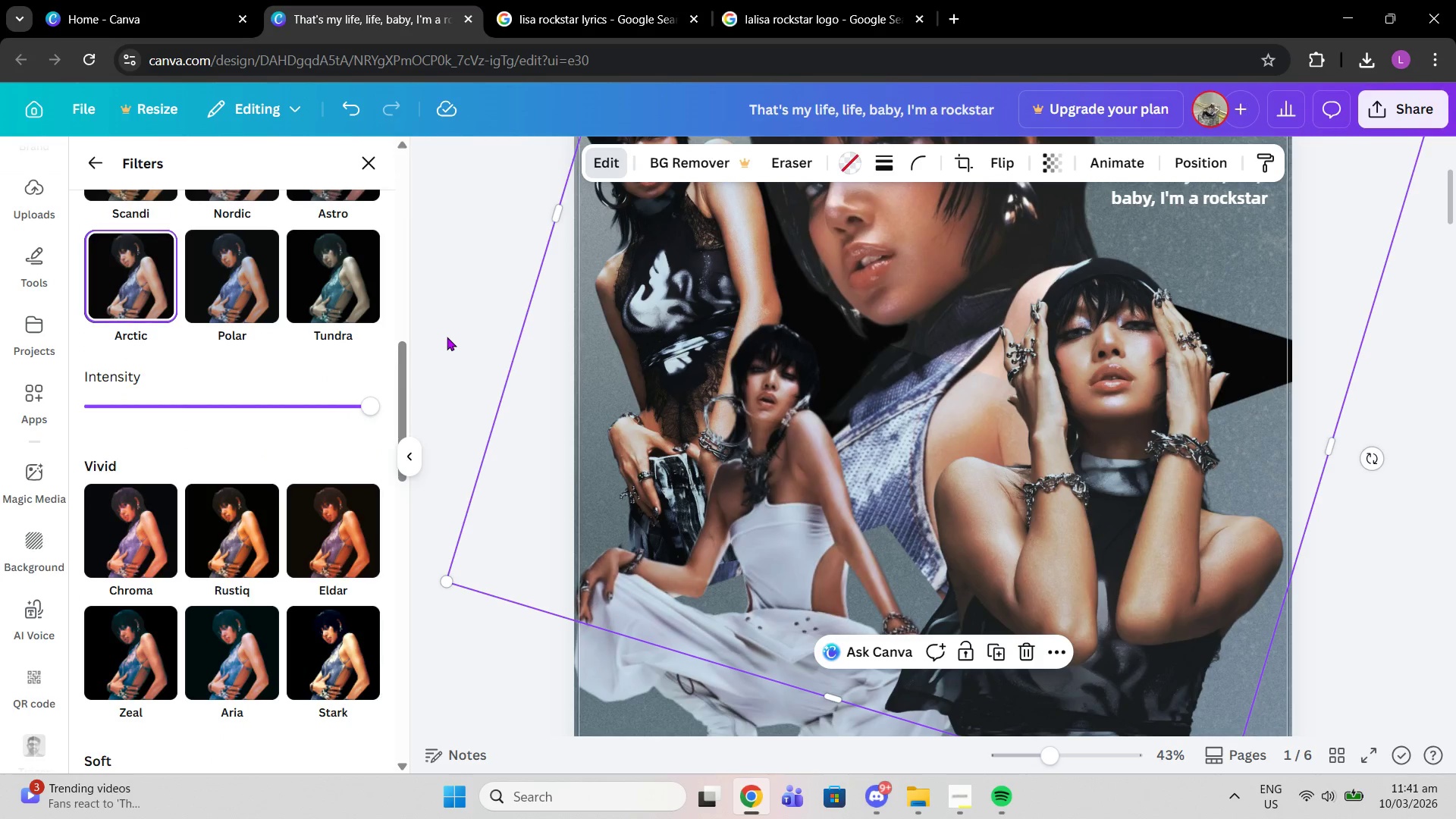 
left_click([447, 337])
 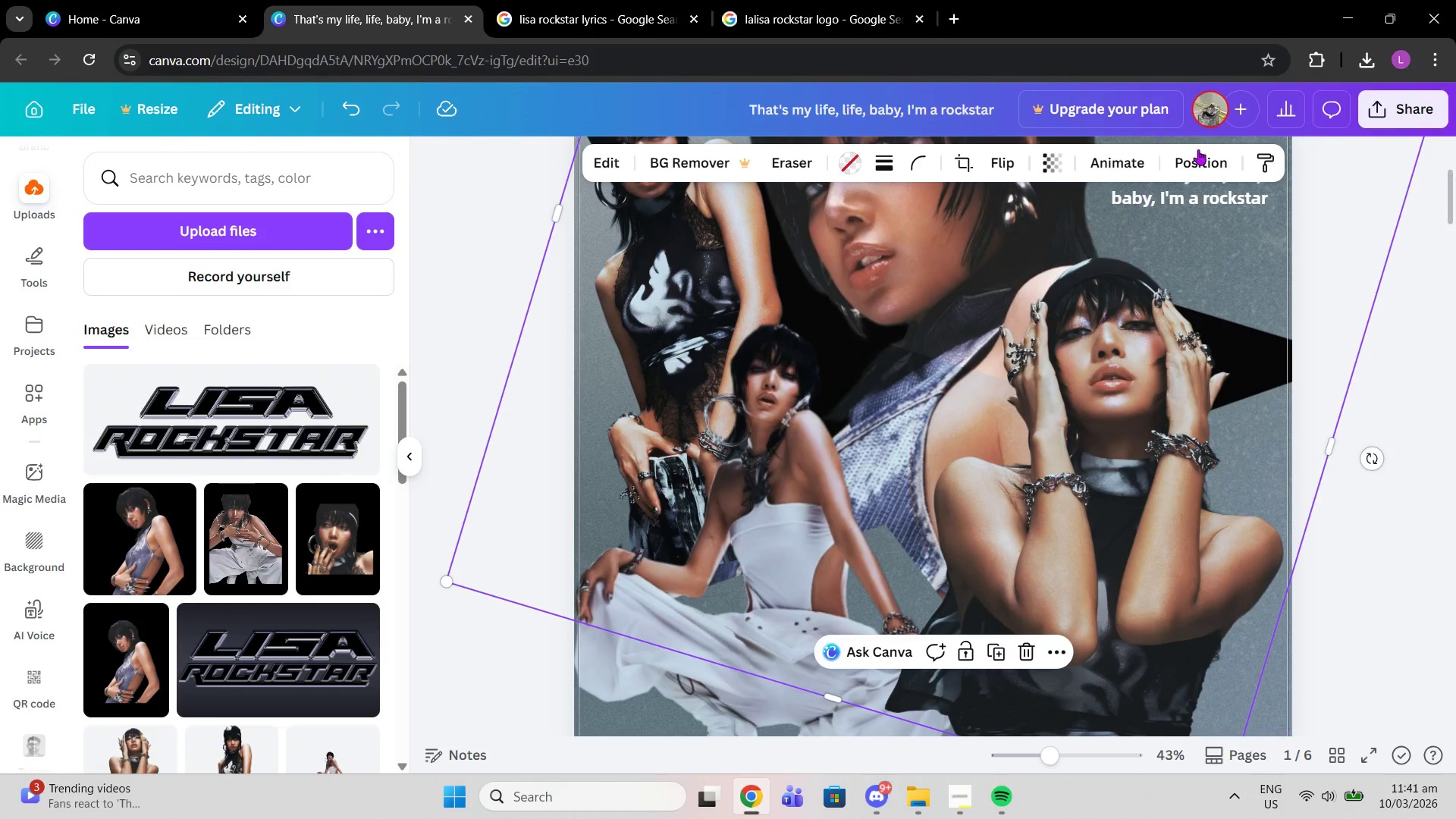 
left_click([1197, 158])
 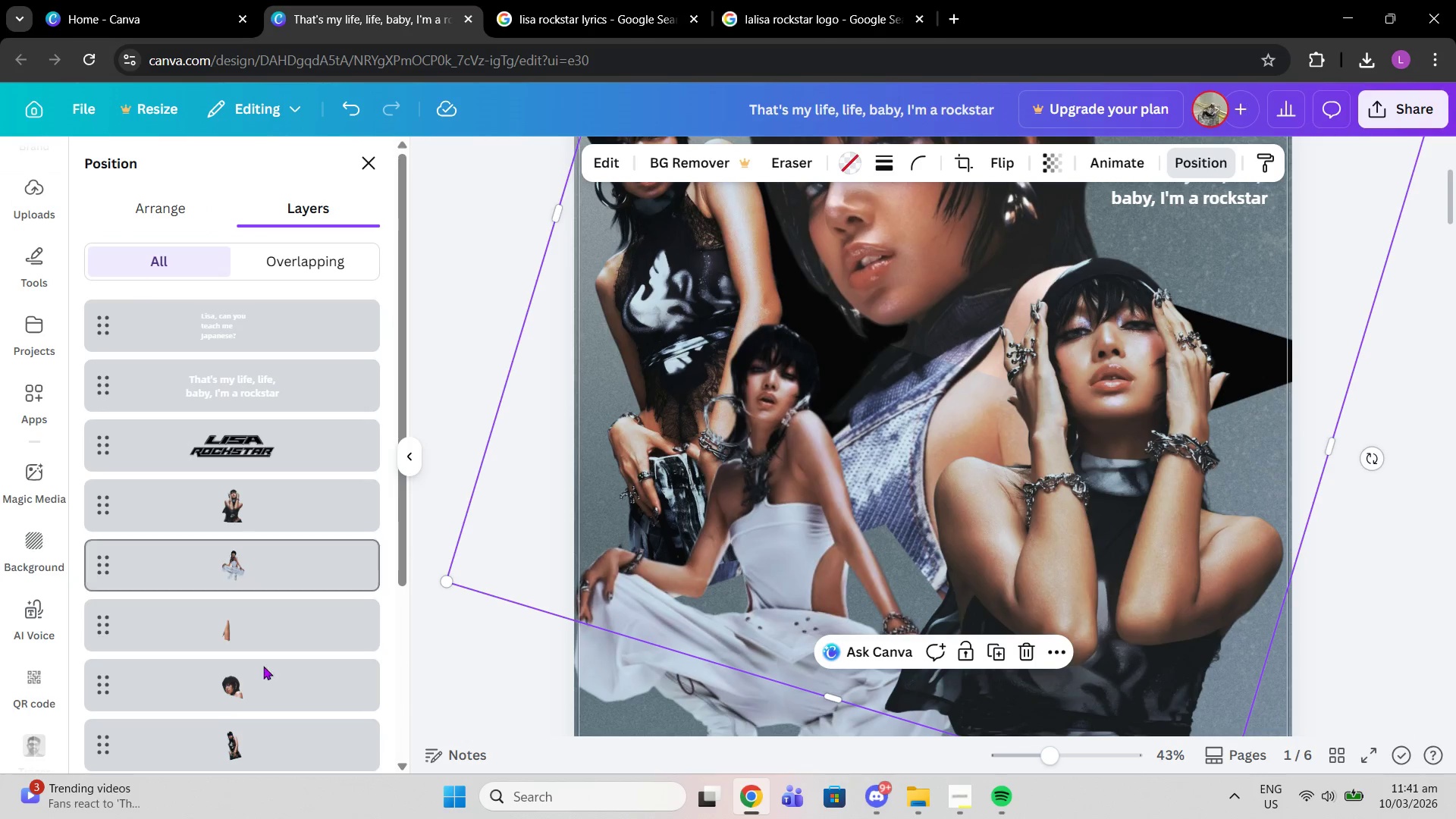 
scroll: coordinate [220, 702], scroll_direction: down, amount: 2.0
 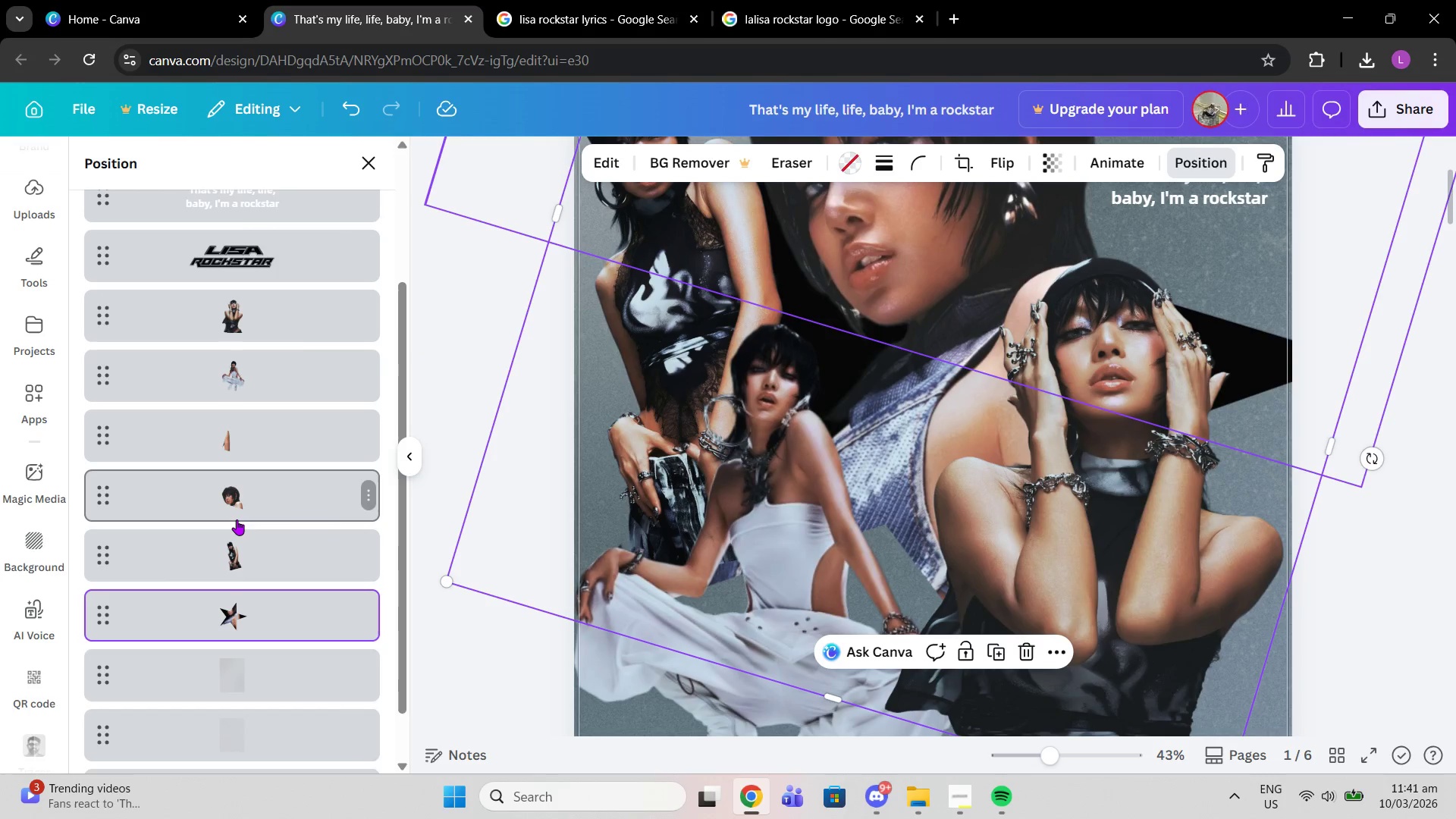 
left_click([237, 519])
 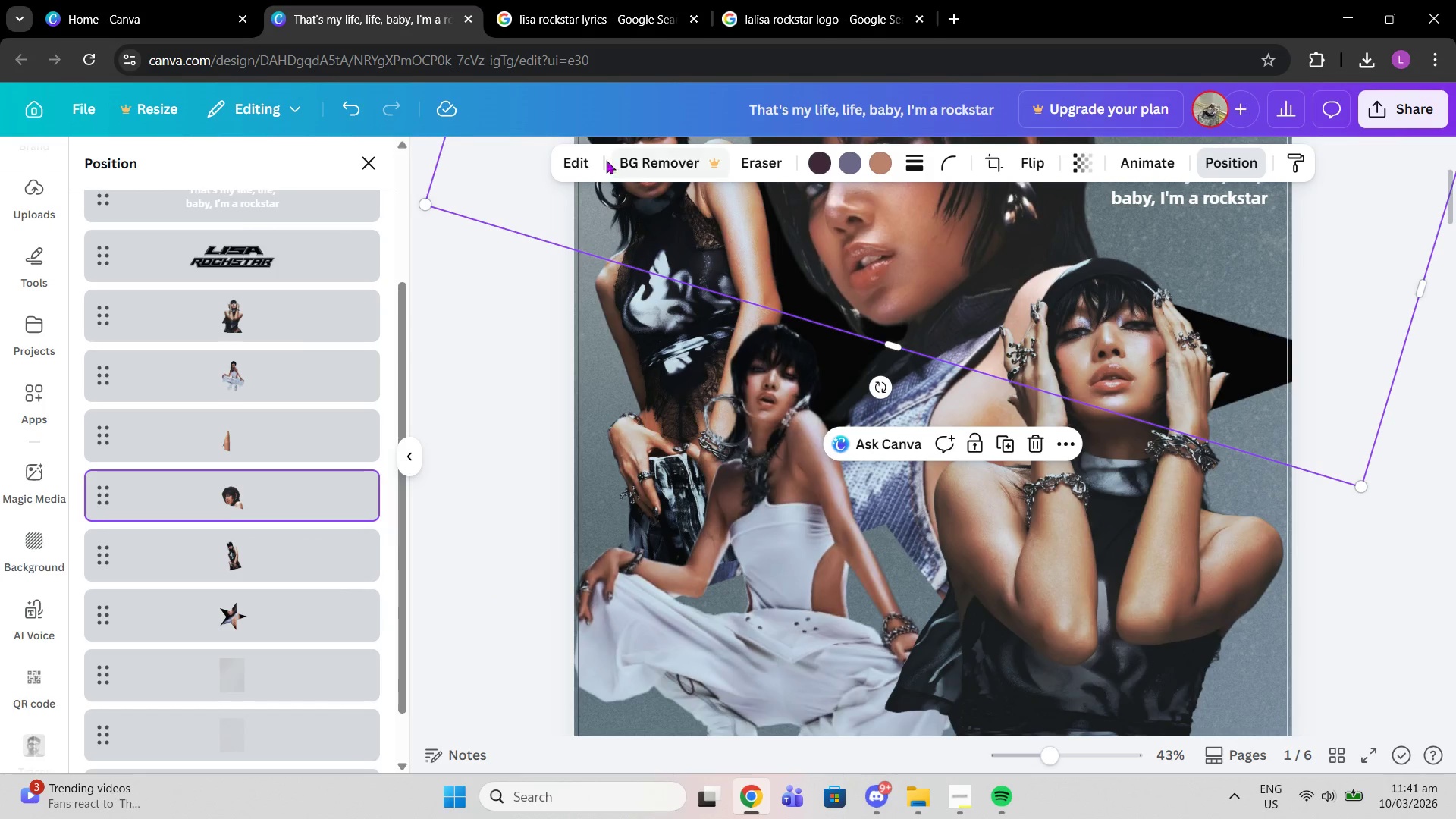 
left_click([593, 157])
 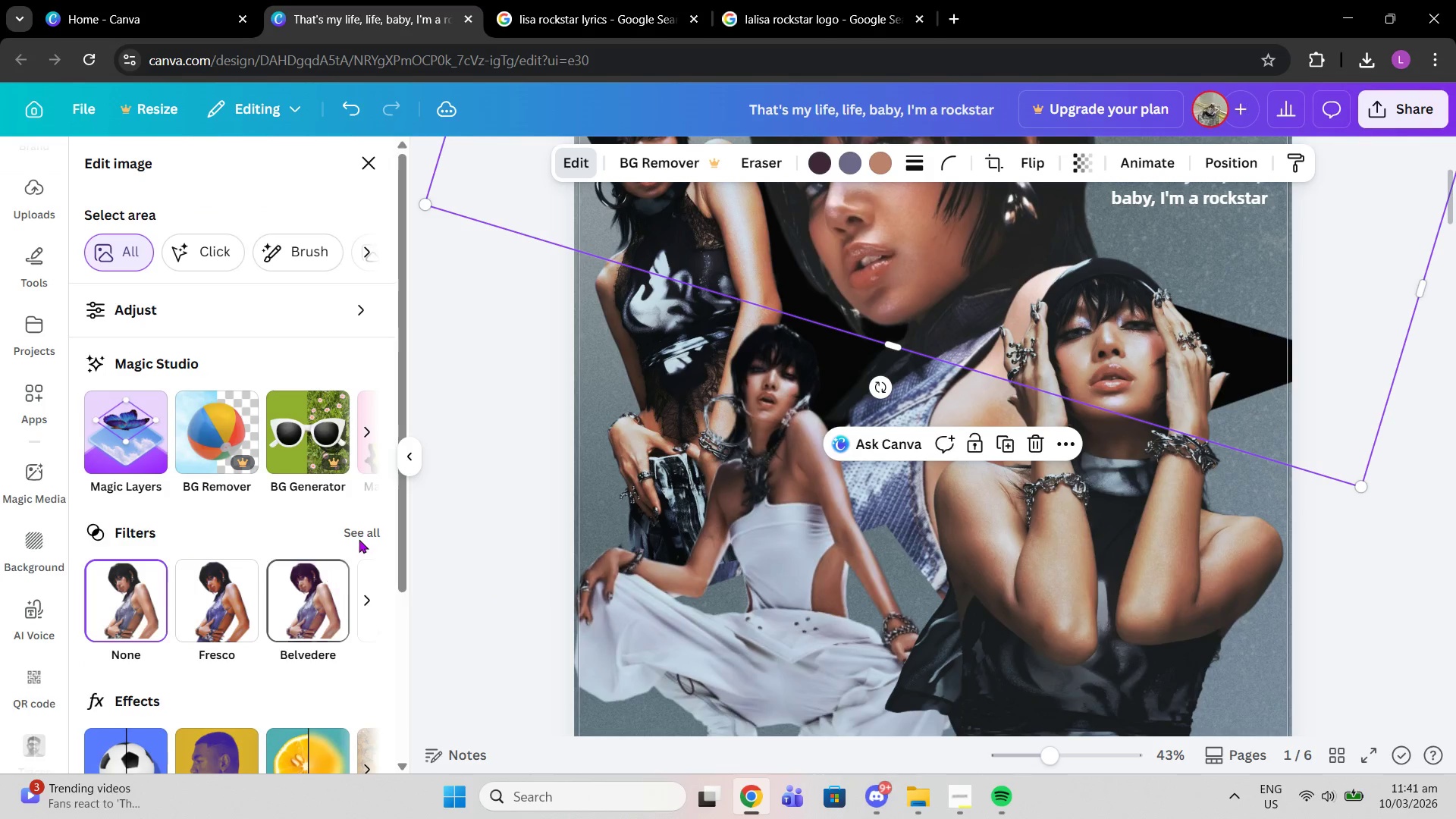 
left_click([372, 530])
 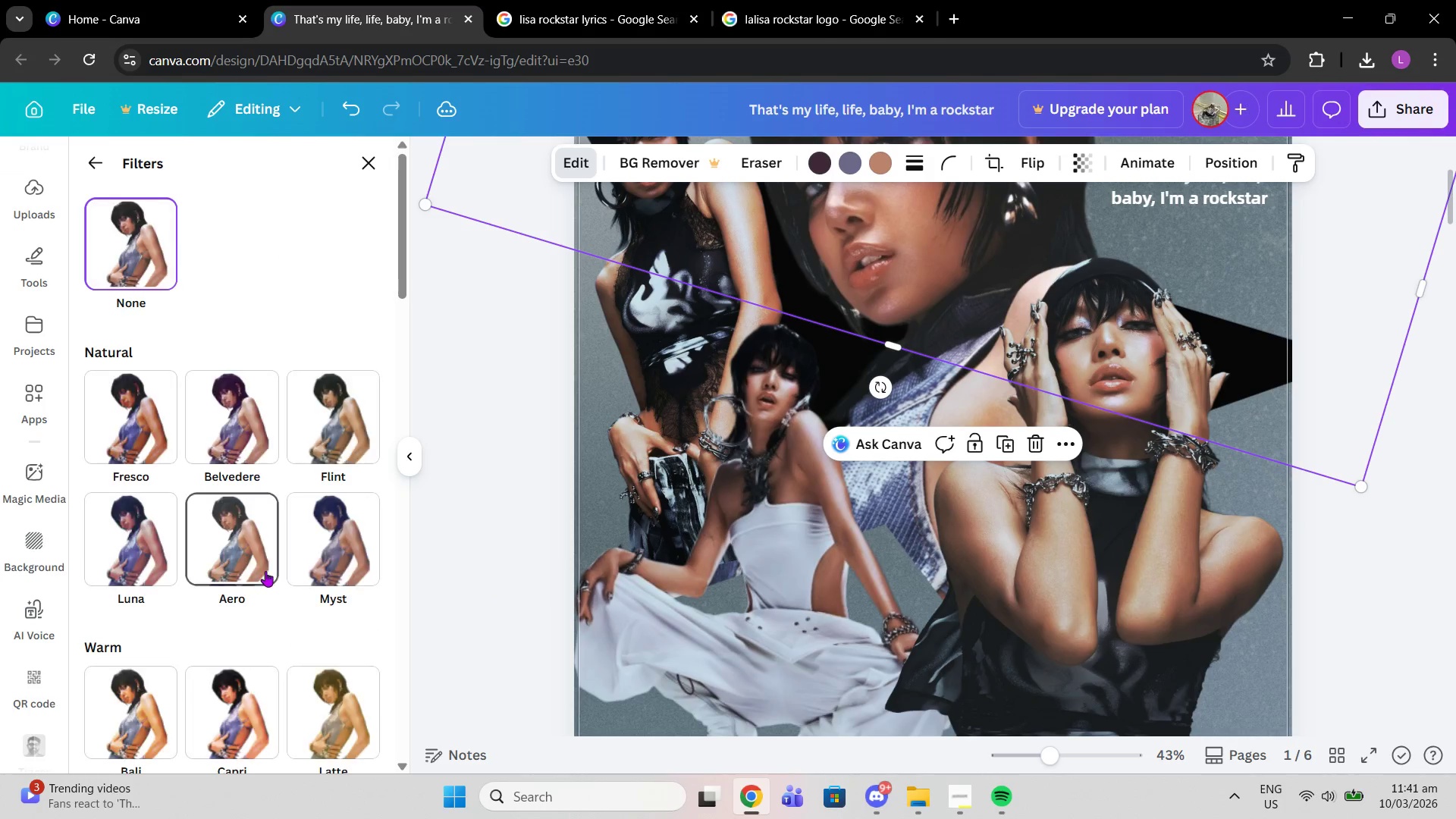 
scroll: coordinate [171, 664], scroll_direction: down, amount: 6.0
 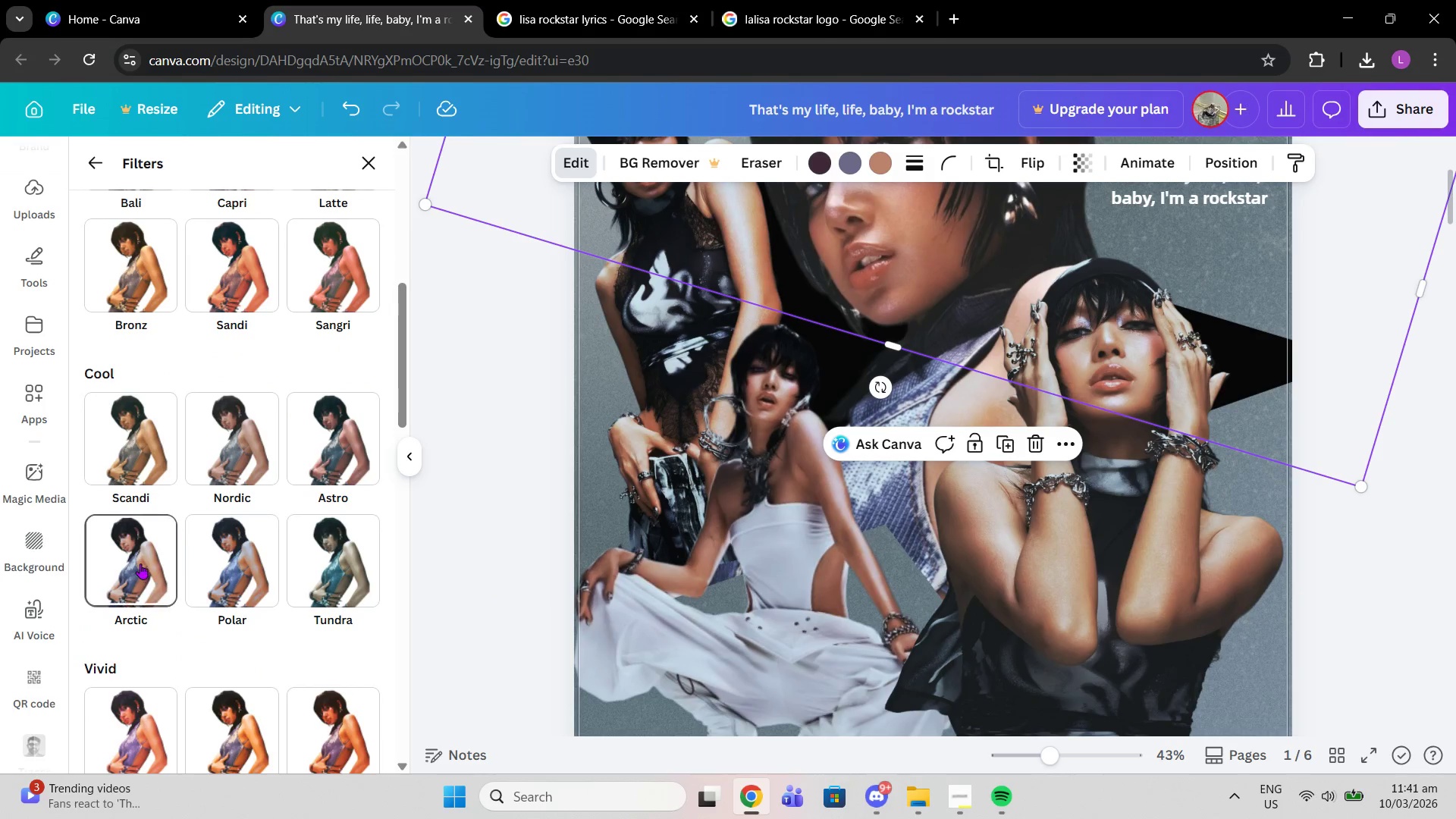 
left_click([140, 563])
 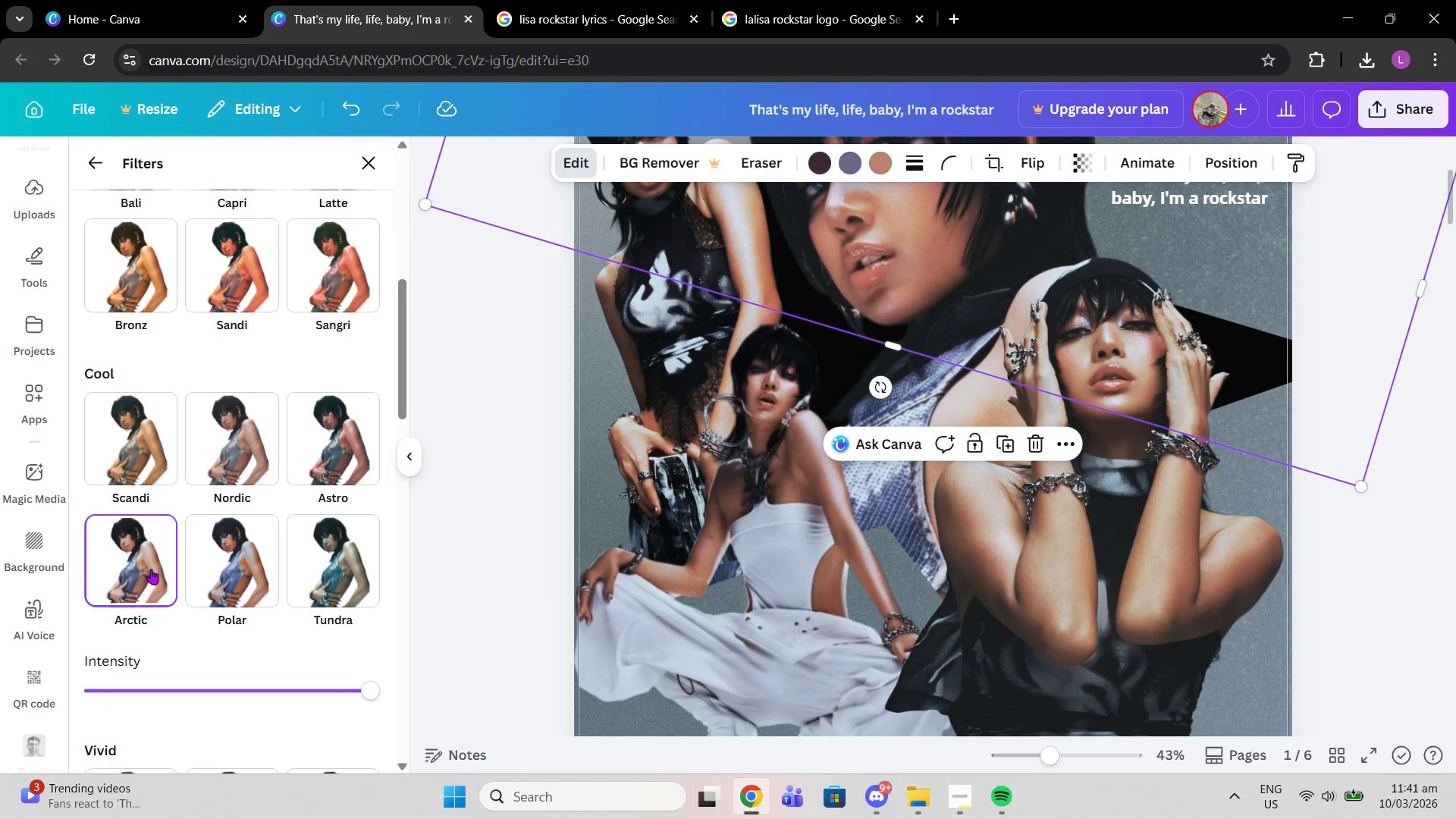 
scroll: coordinate [152, 569], scroll_direction: up, amount: 2.0
 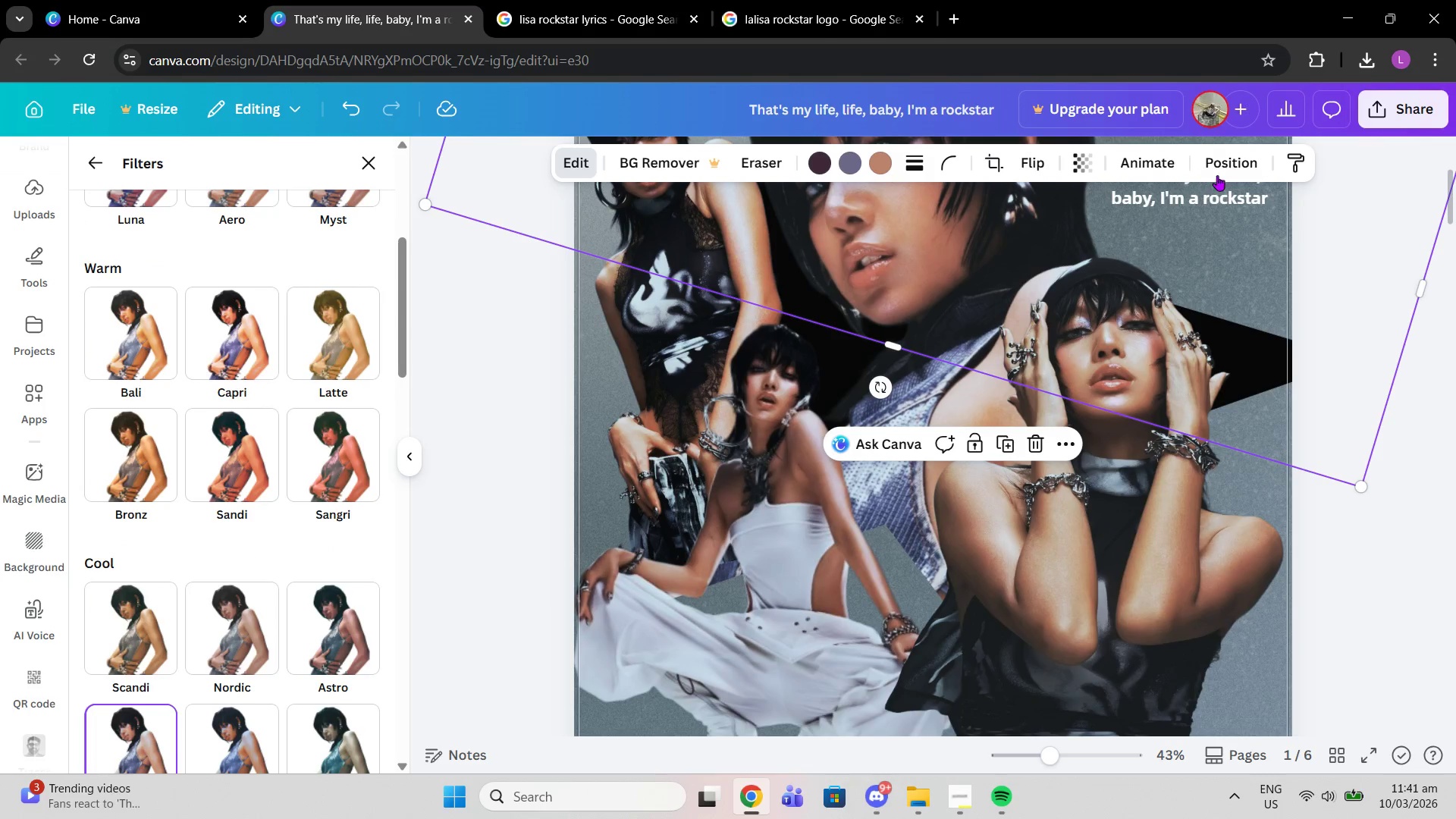 
left_click([1222, 174])
 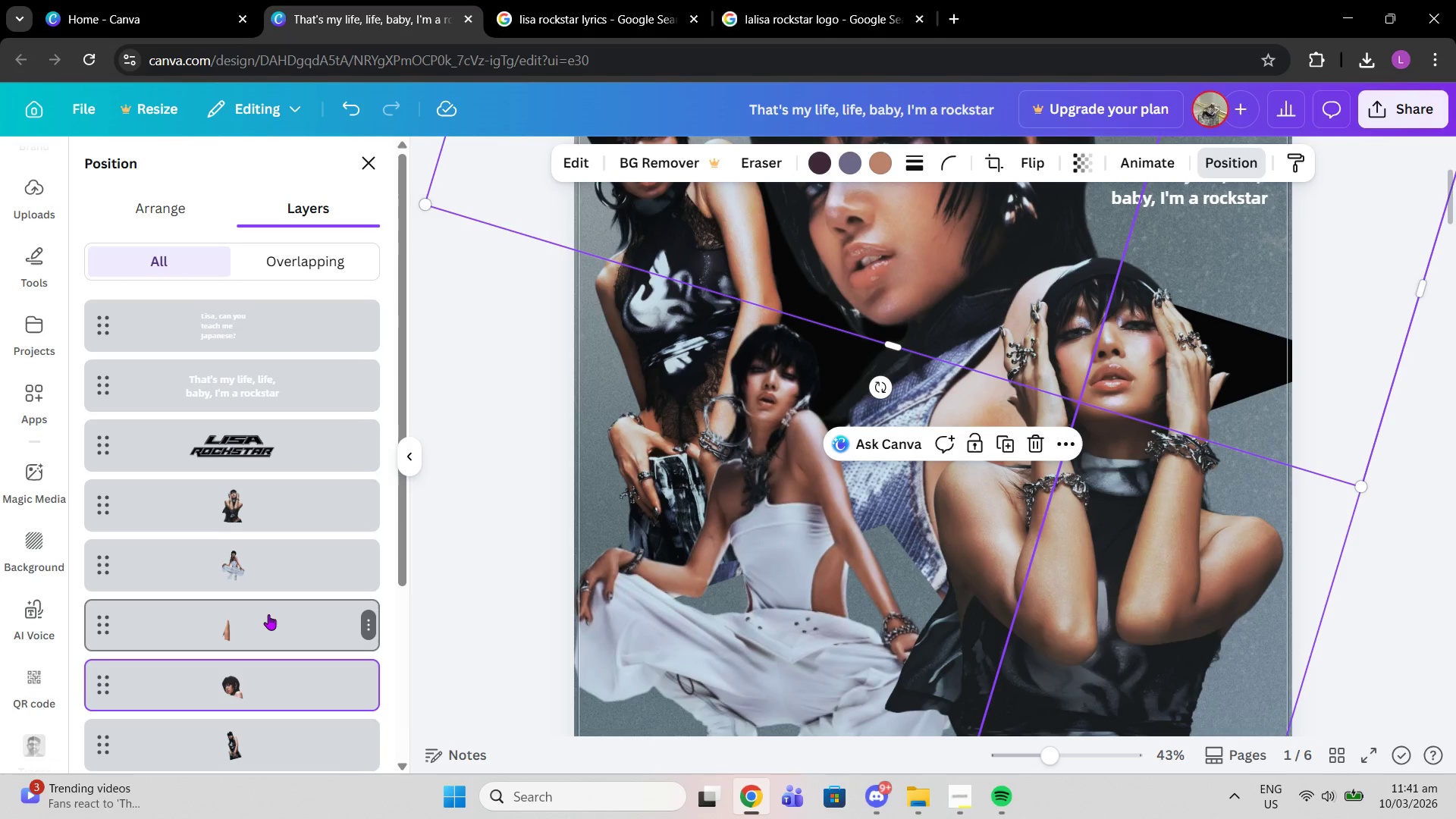 
left_click([268, 614])
 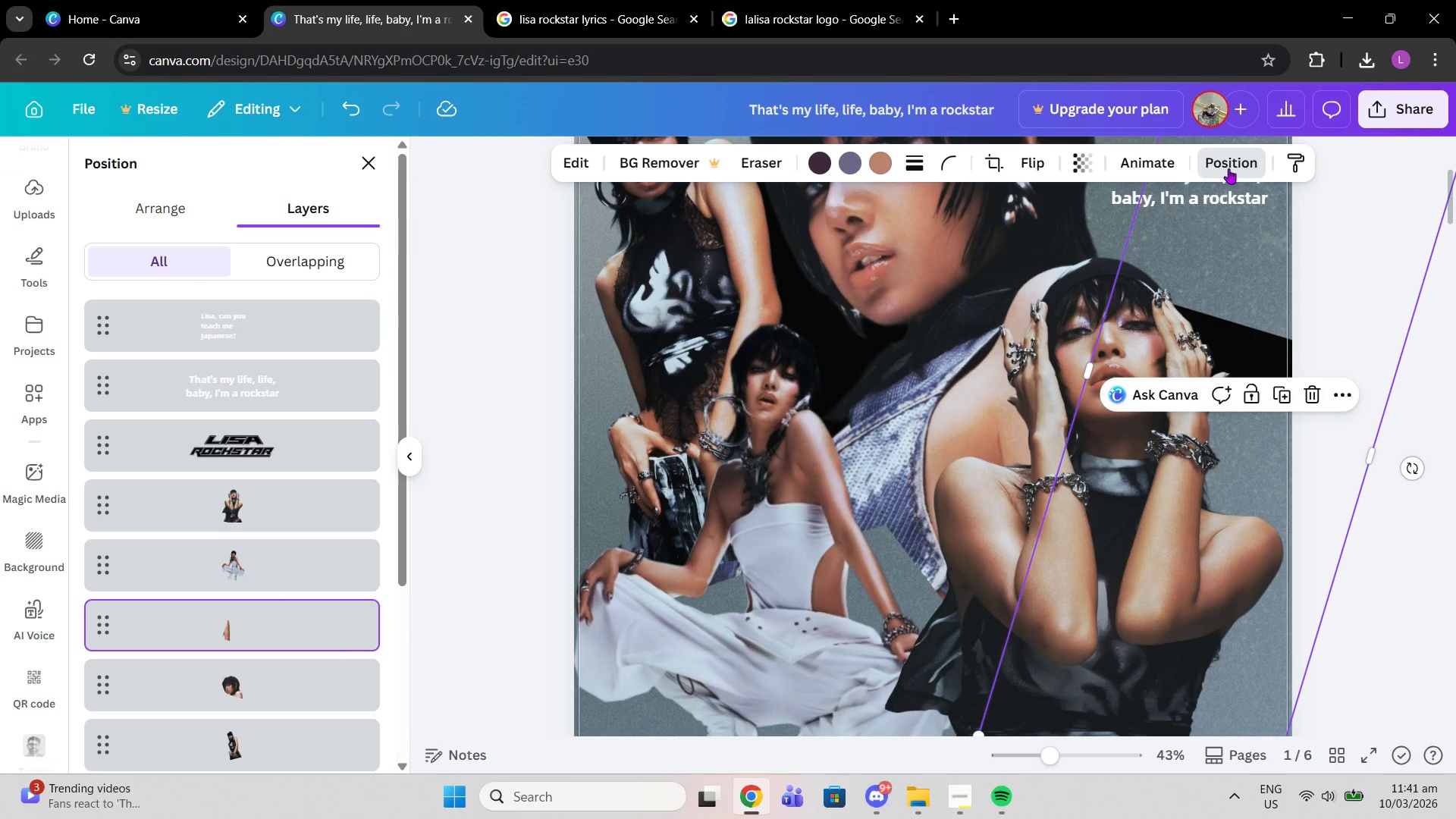 
left_click([1228, 168])
 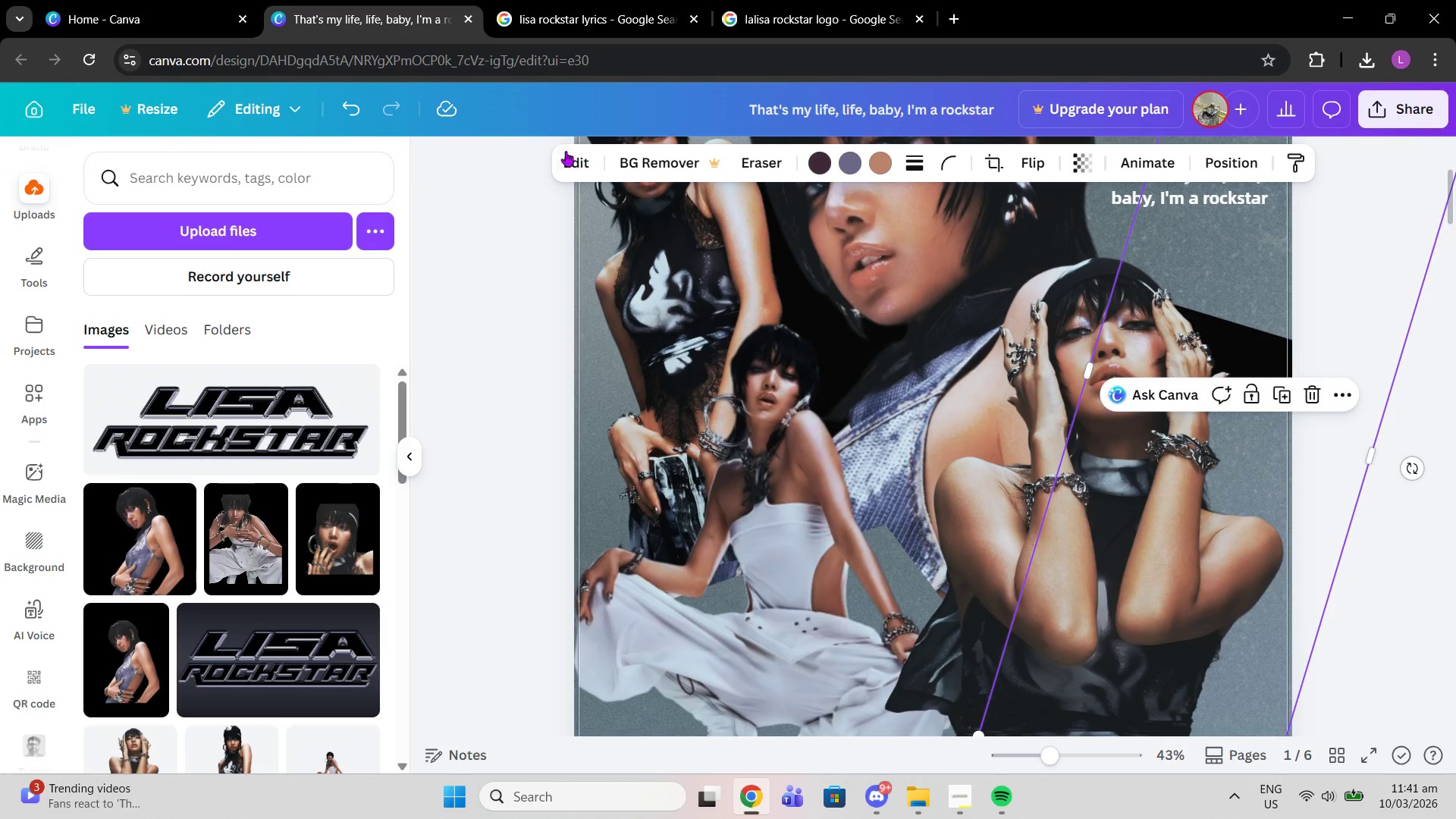 
left_click([569, 155])
 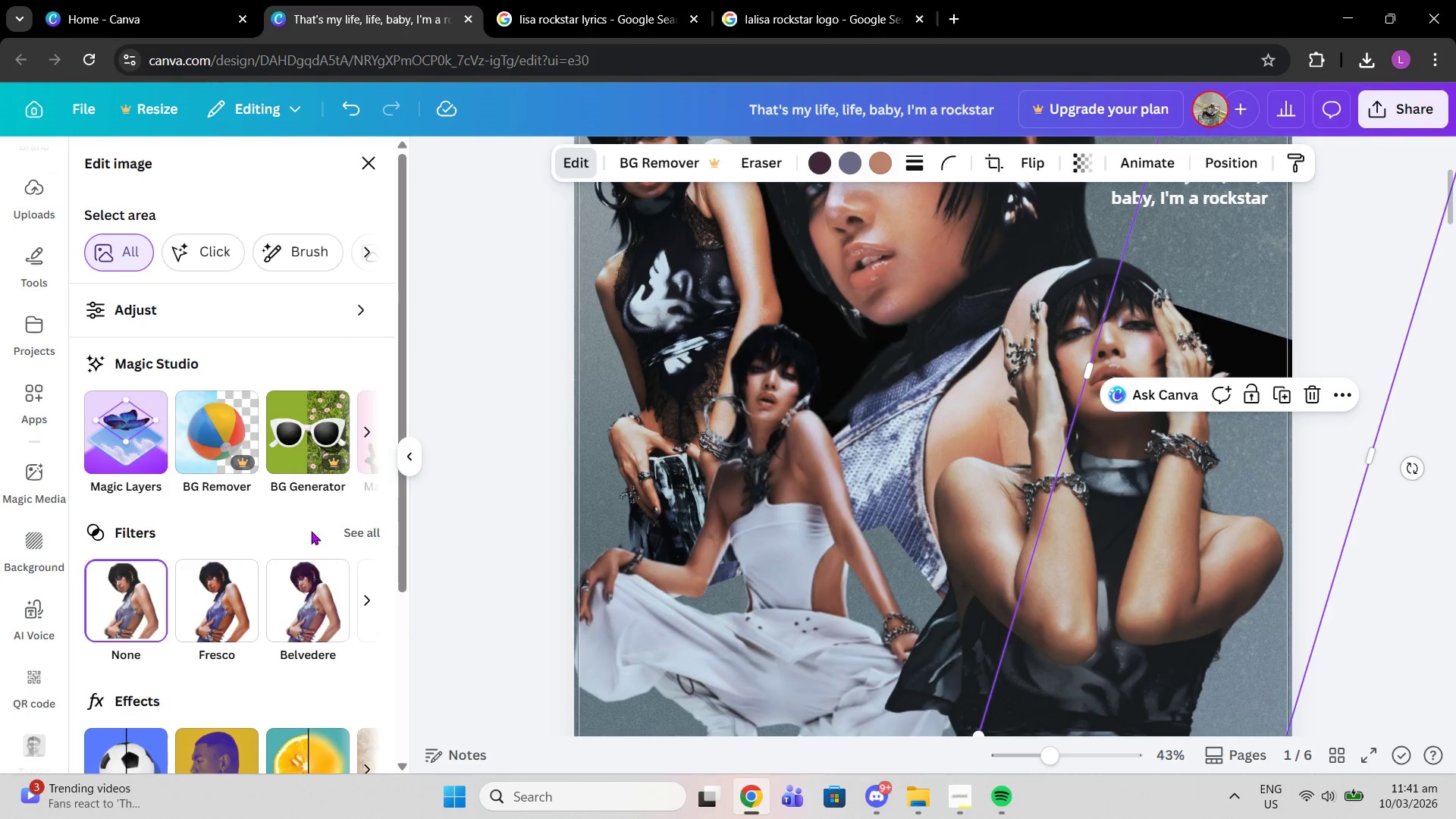 
left_click([340, 536])
 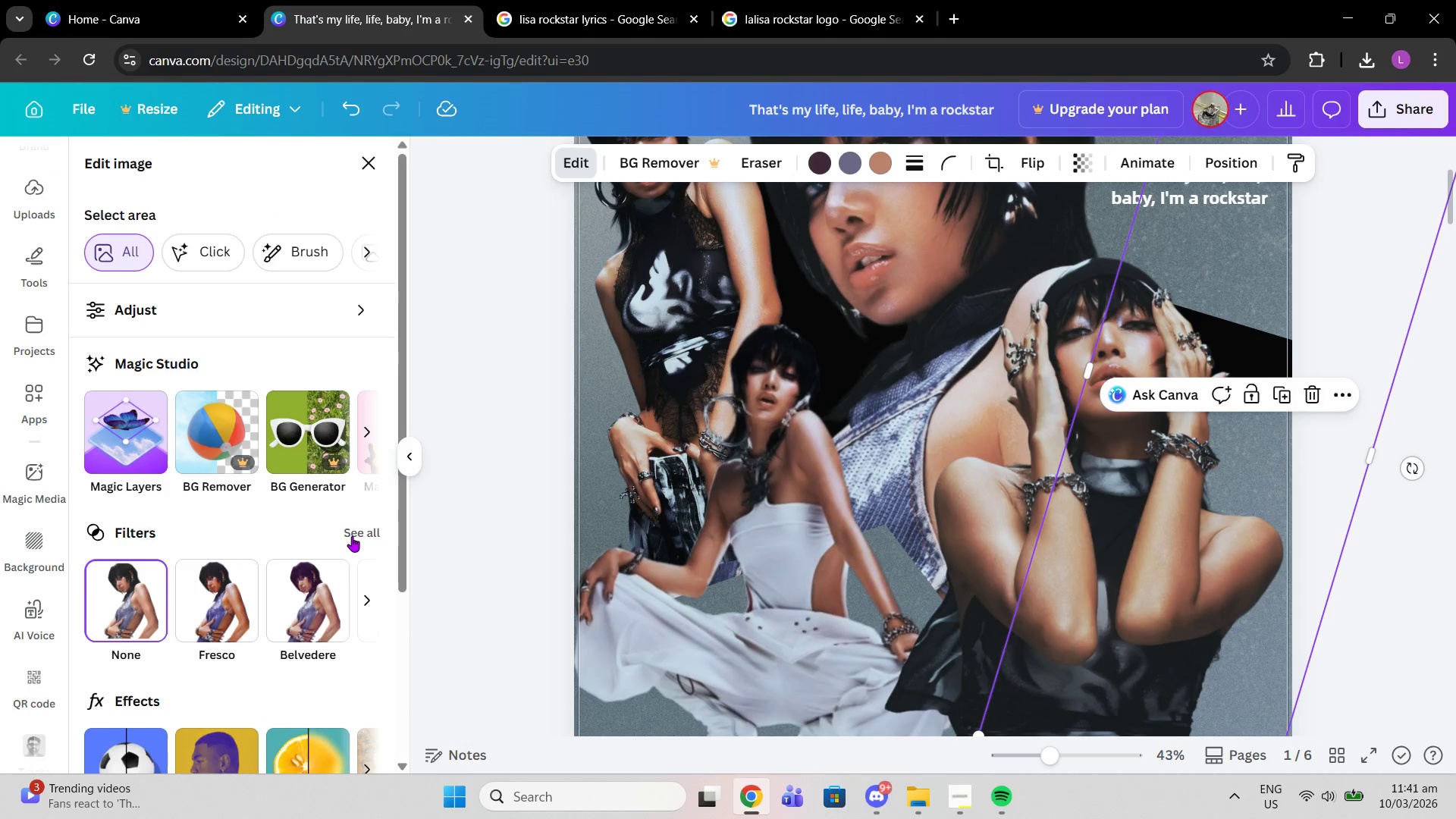 
left_click([357, 536])
 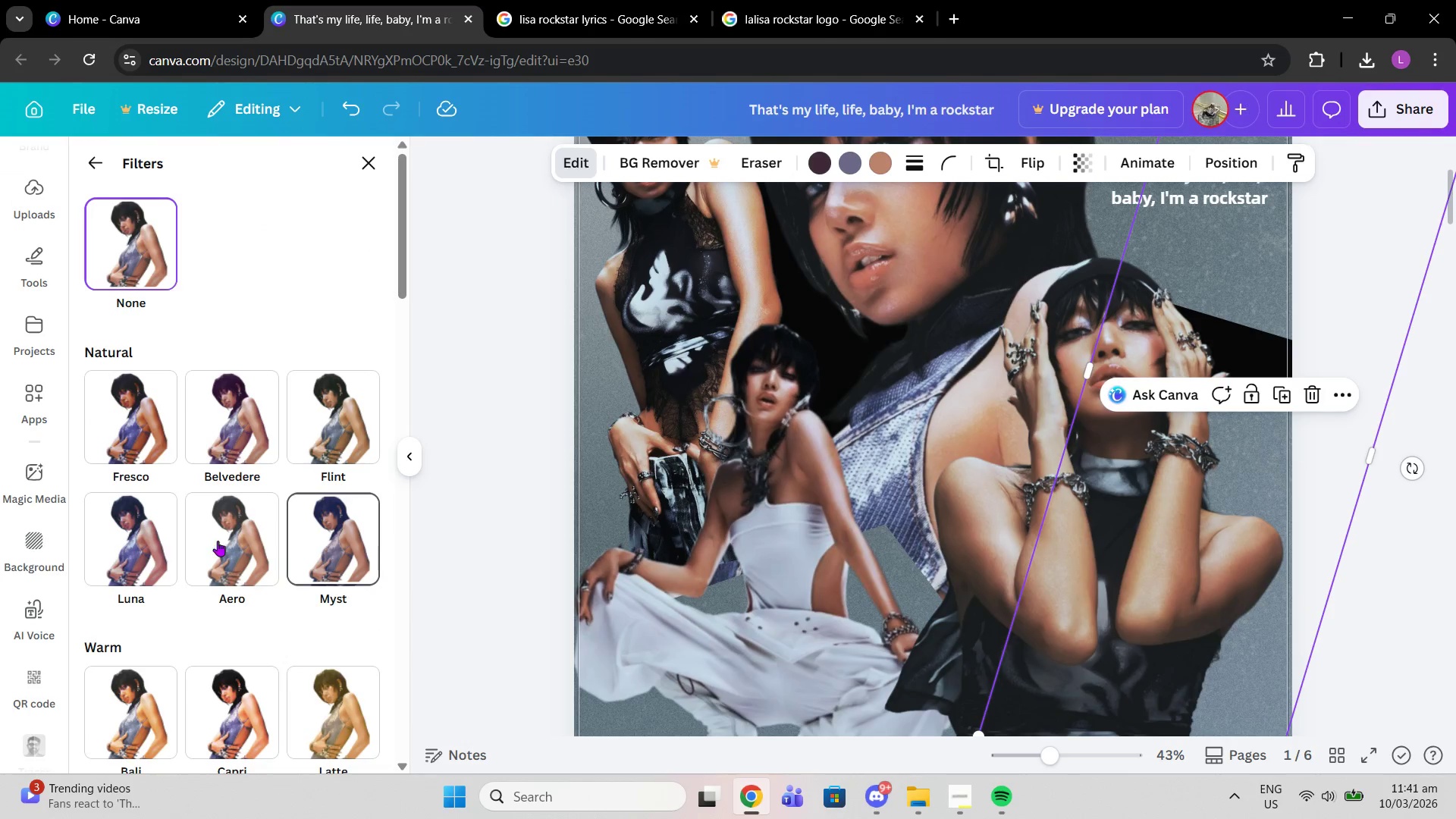 
scroll: coordinate [151, 558], scroll_direction: down, amount: 5.0
 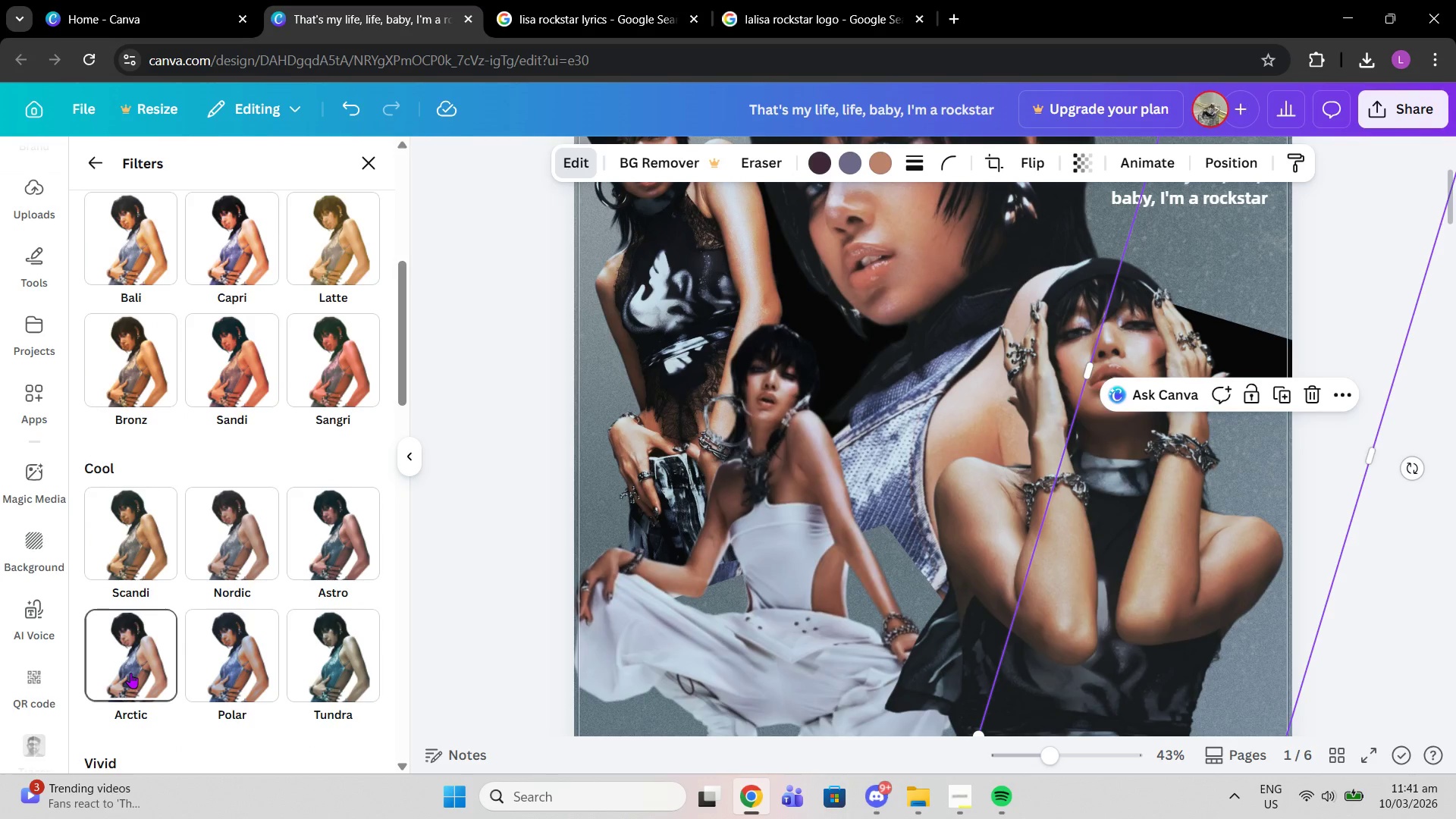 
left_click([130, 673])
 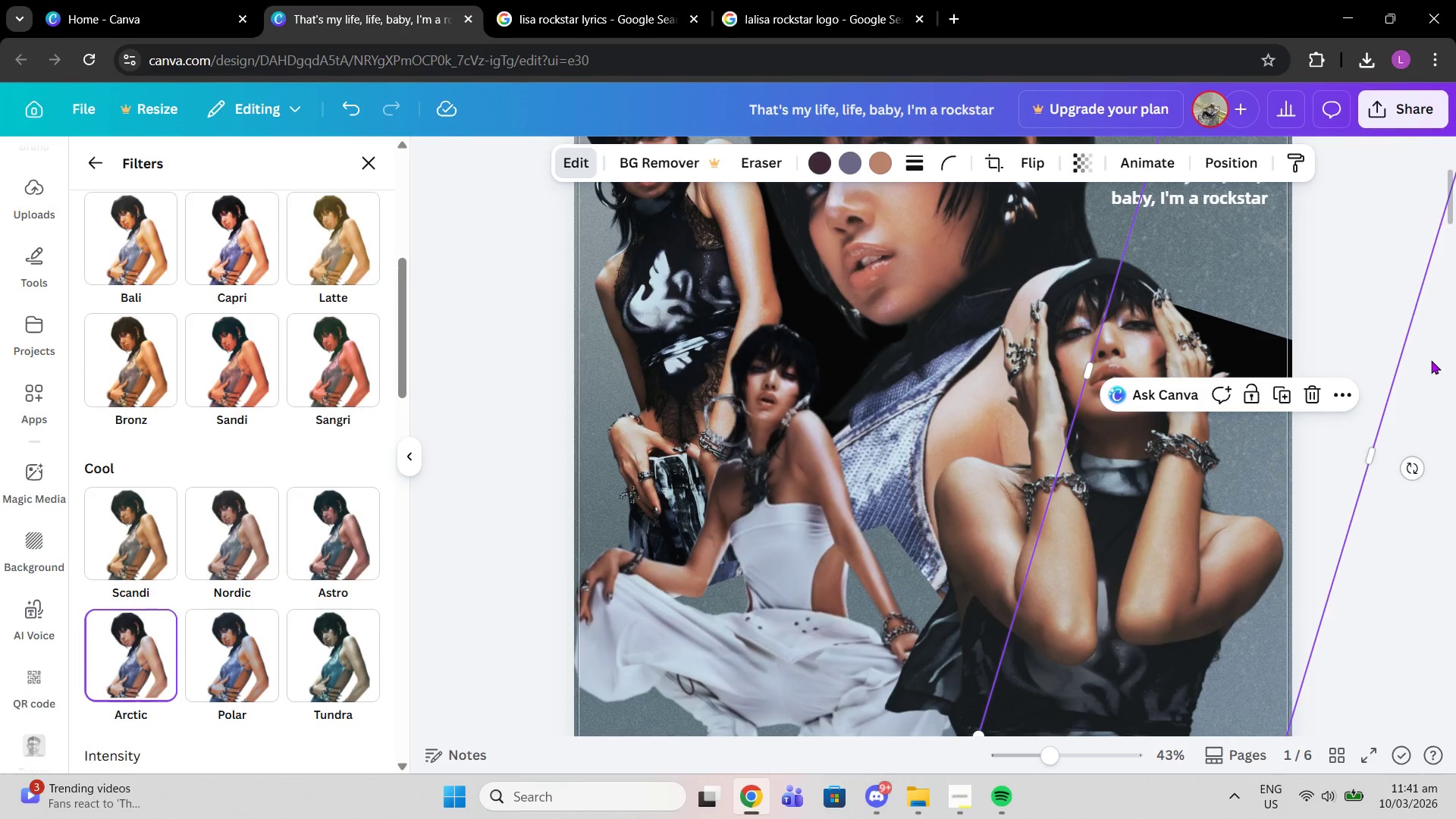 
double_click([1431, 360])
 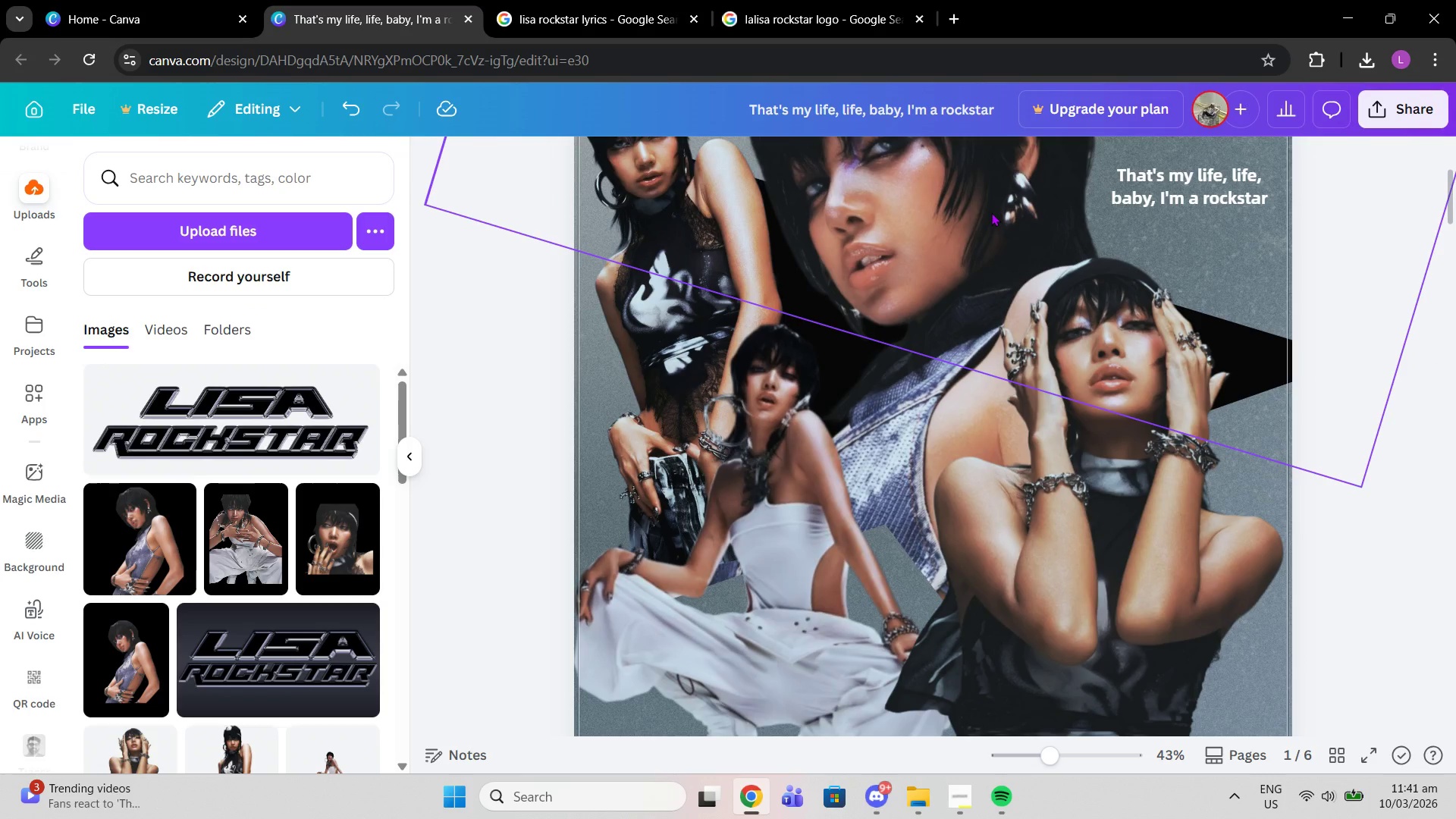 
left_click([991, 212])
 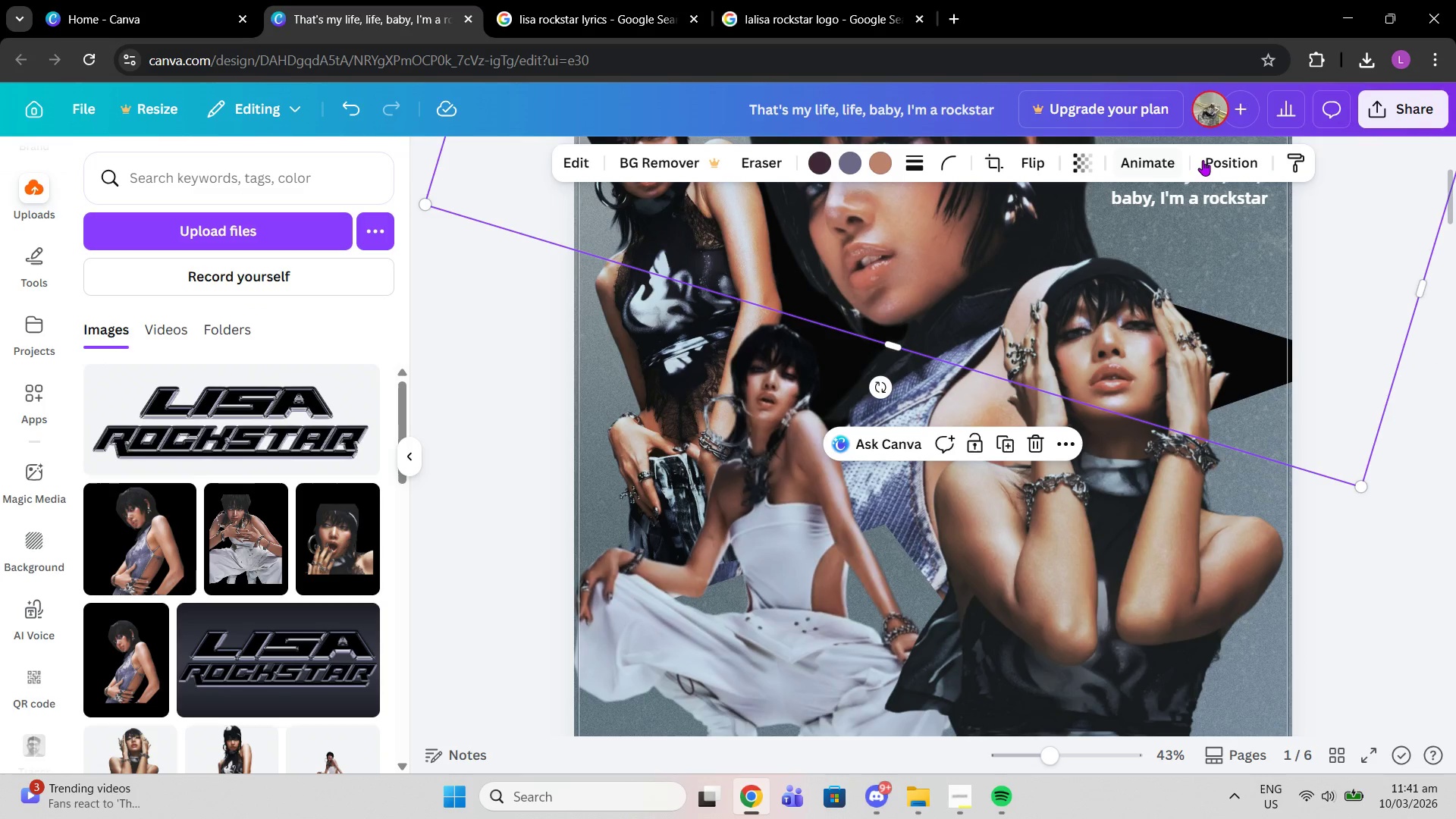 
left_click([1207, 160])
 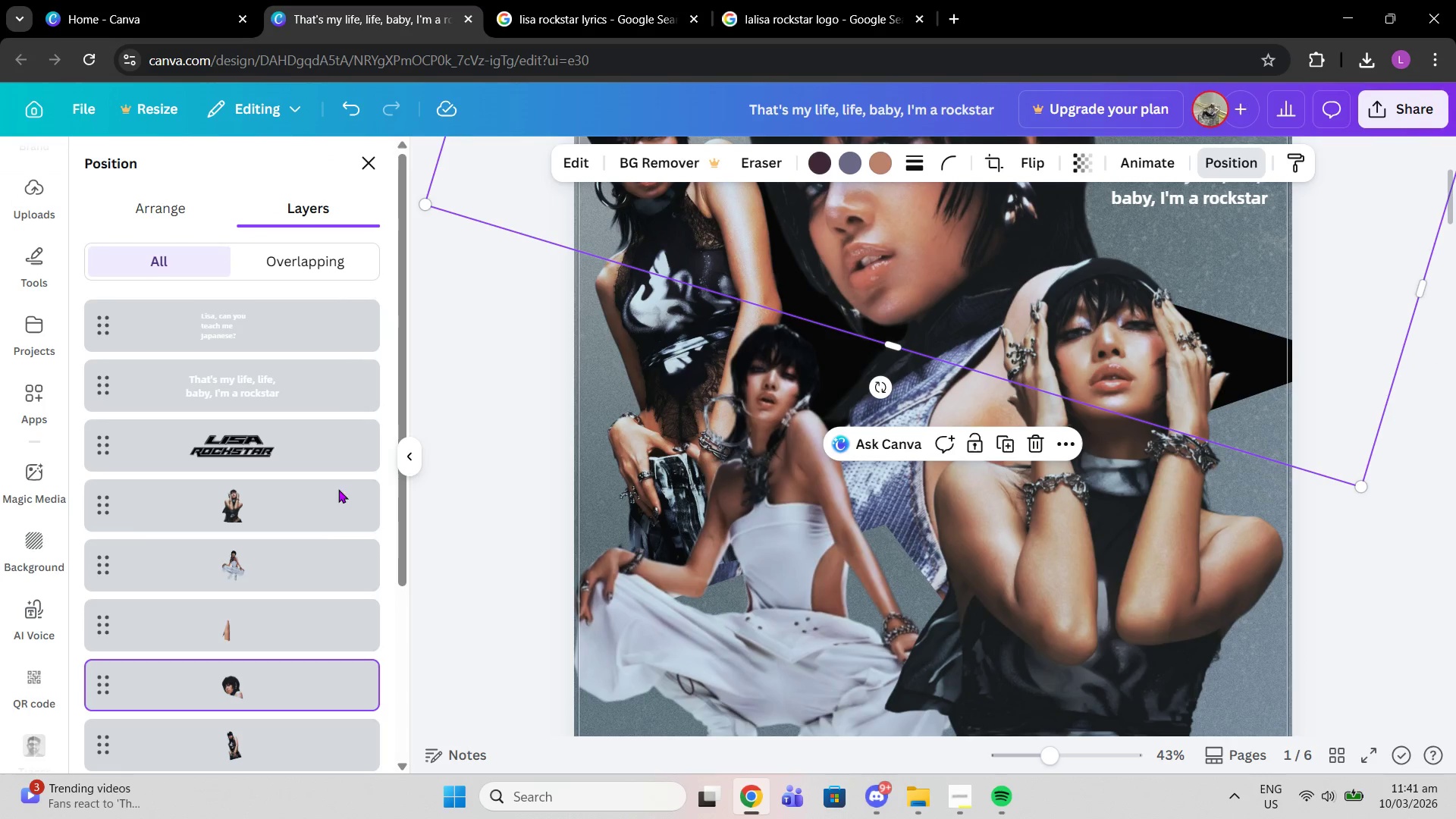 
scroll: coordinate [331, 557], scroll_direction: down, amount: 2.0
 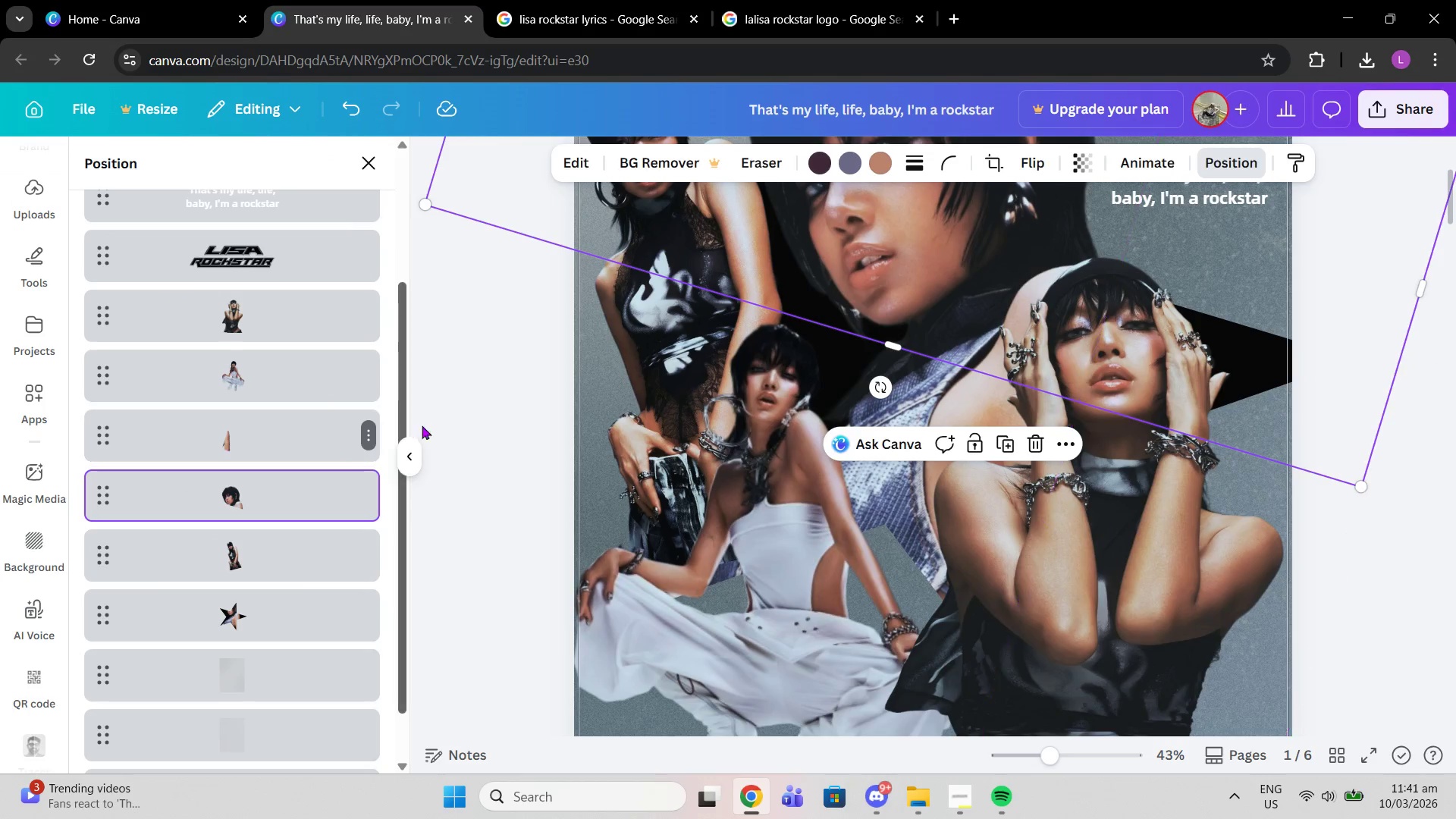 
left_click([444, 432])
 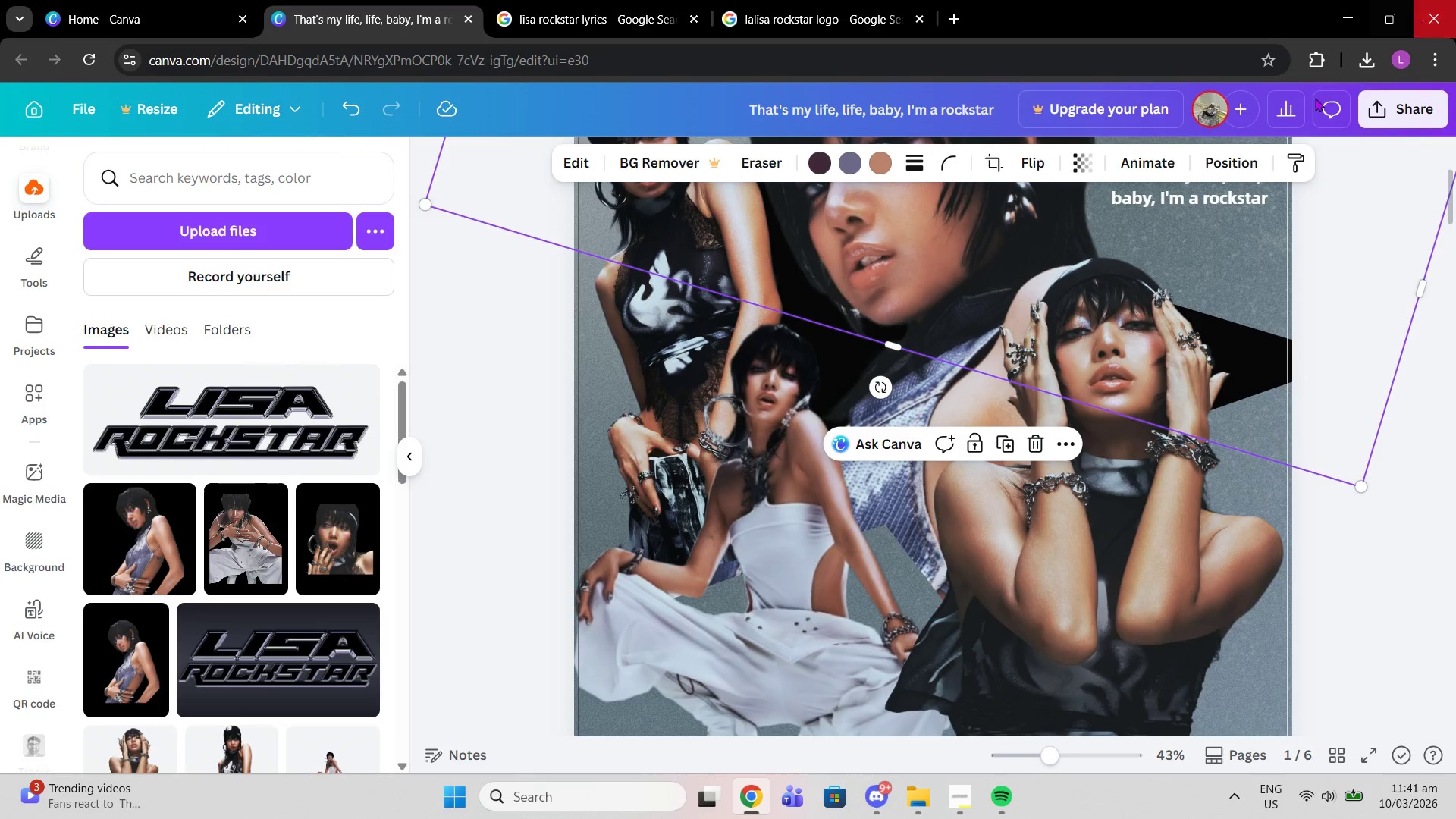 
left_click([1219, 158])
 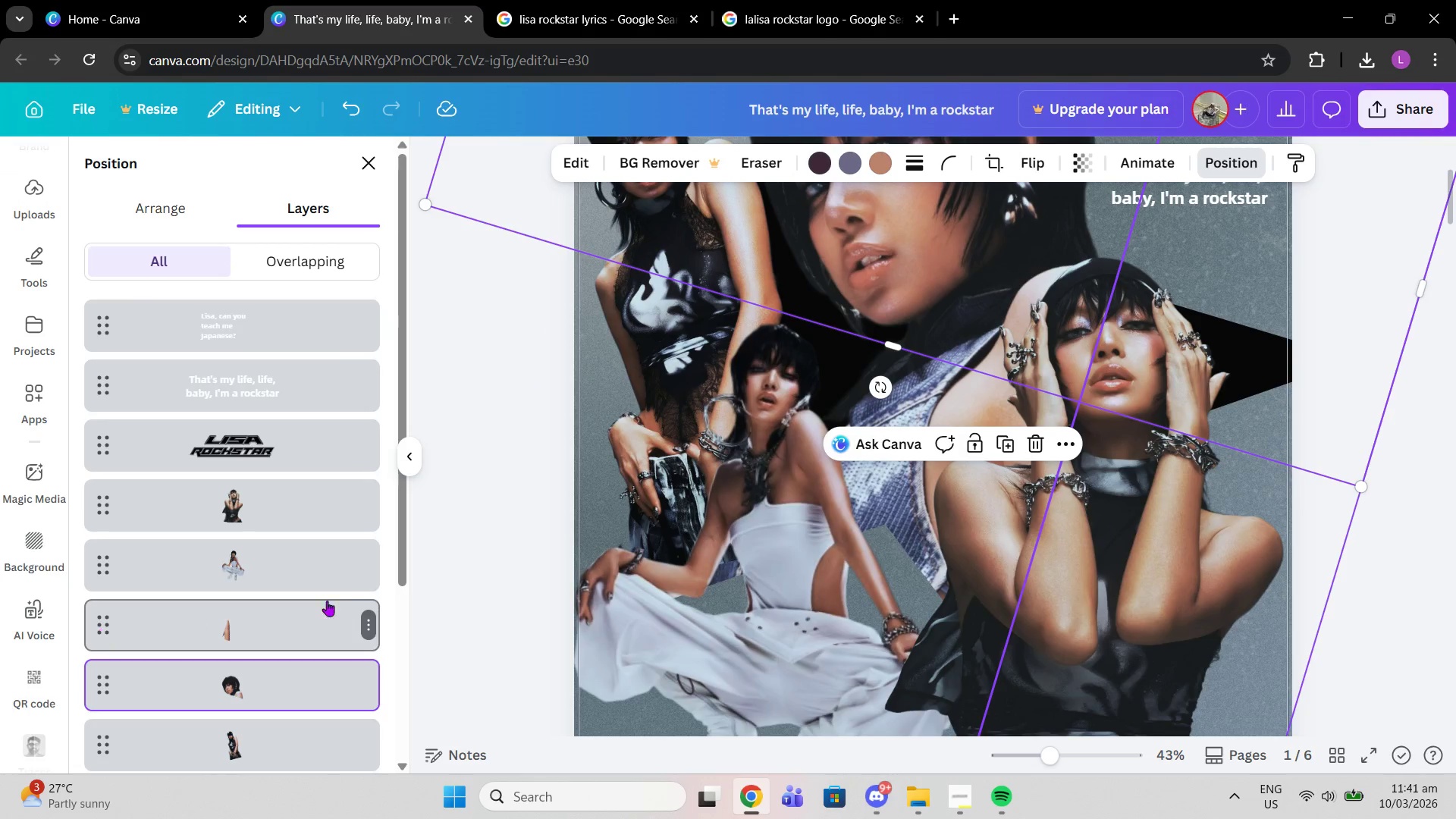 
left_click([369, 623])
 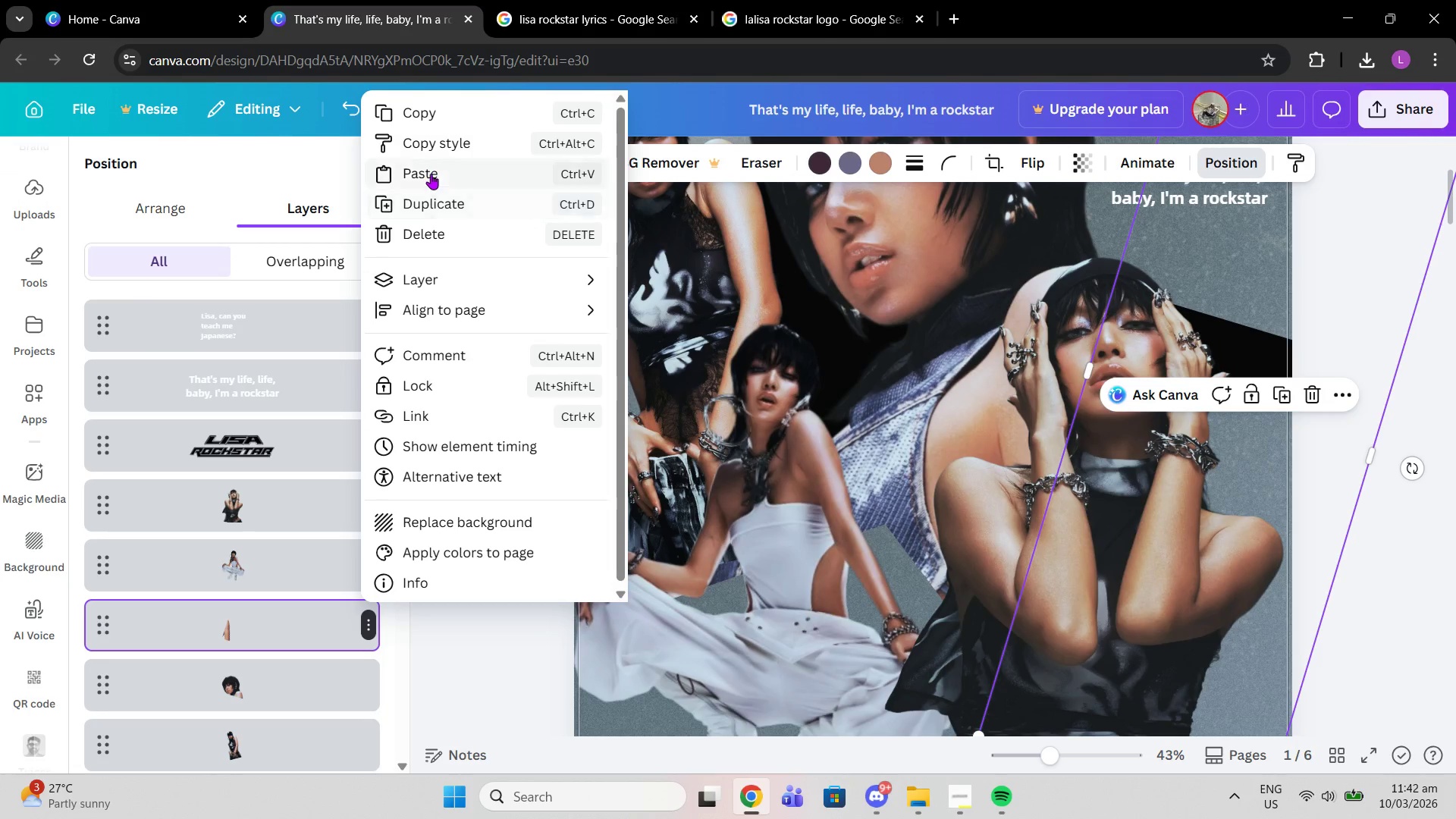 
left_click([423, 379])
 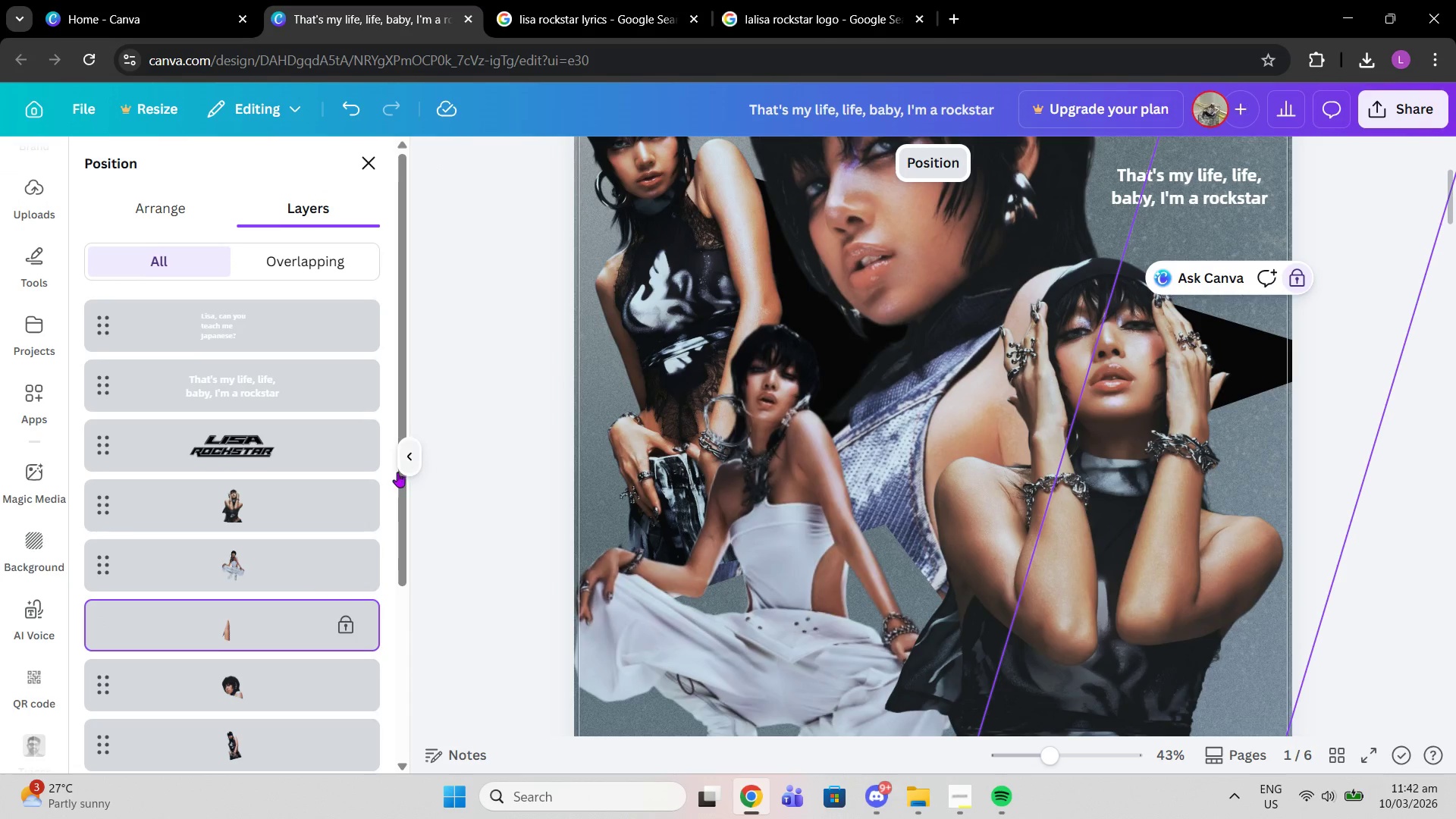 
scroll: coordinate [394, 479], scroll_direction: down, amount: 2.0
 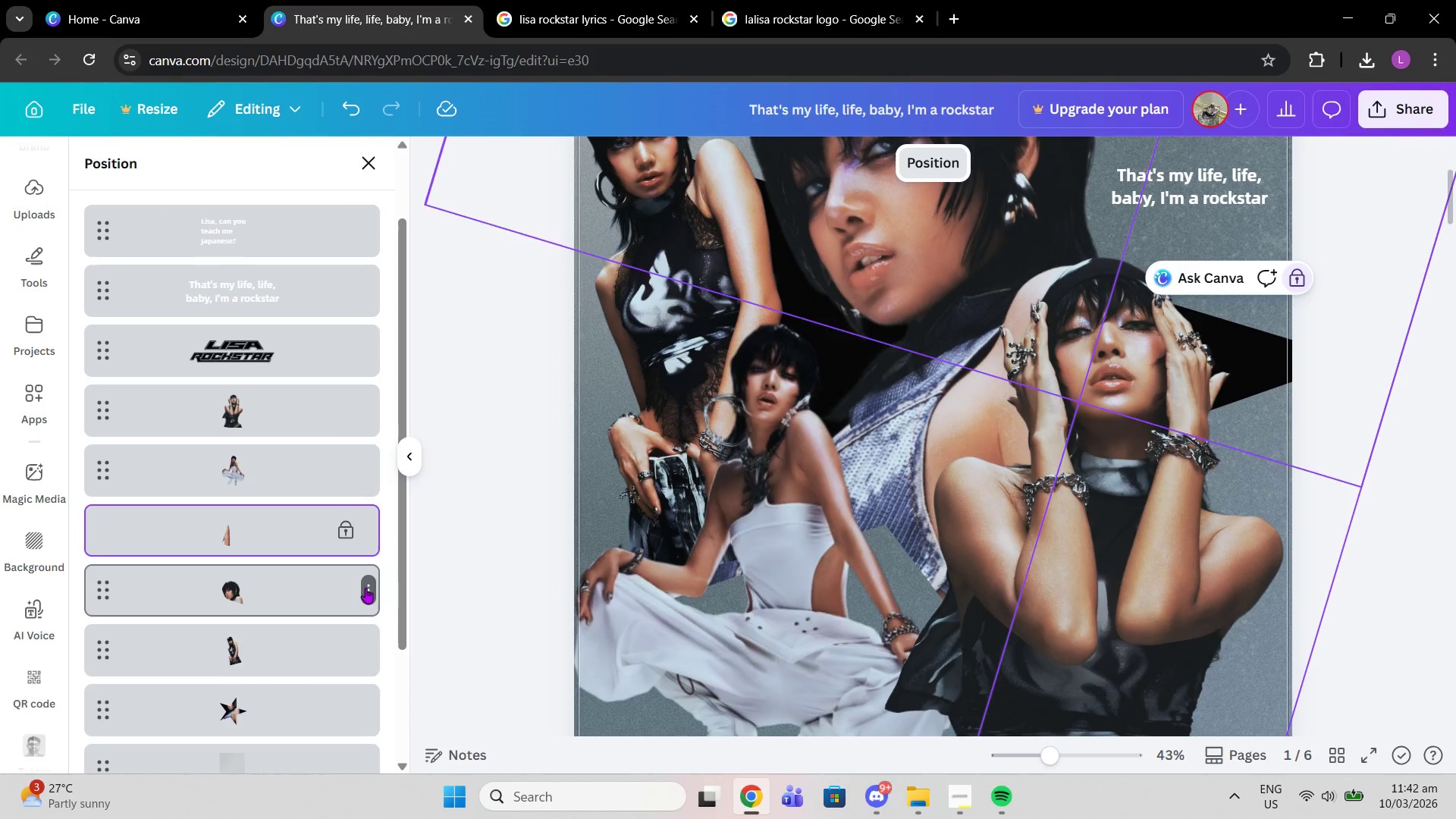 
left_click([368, 588])
 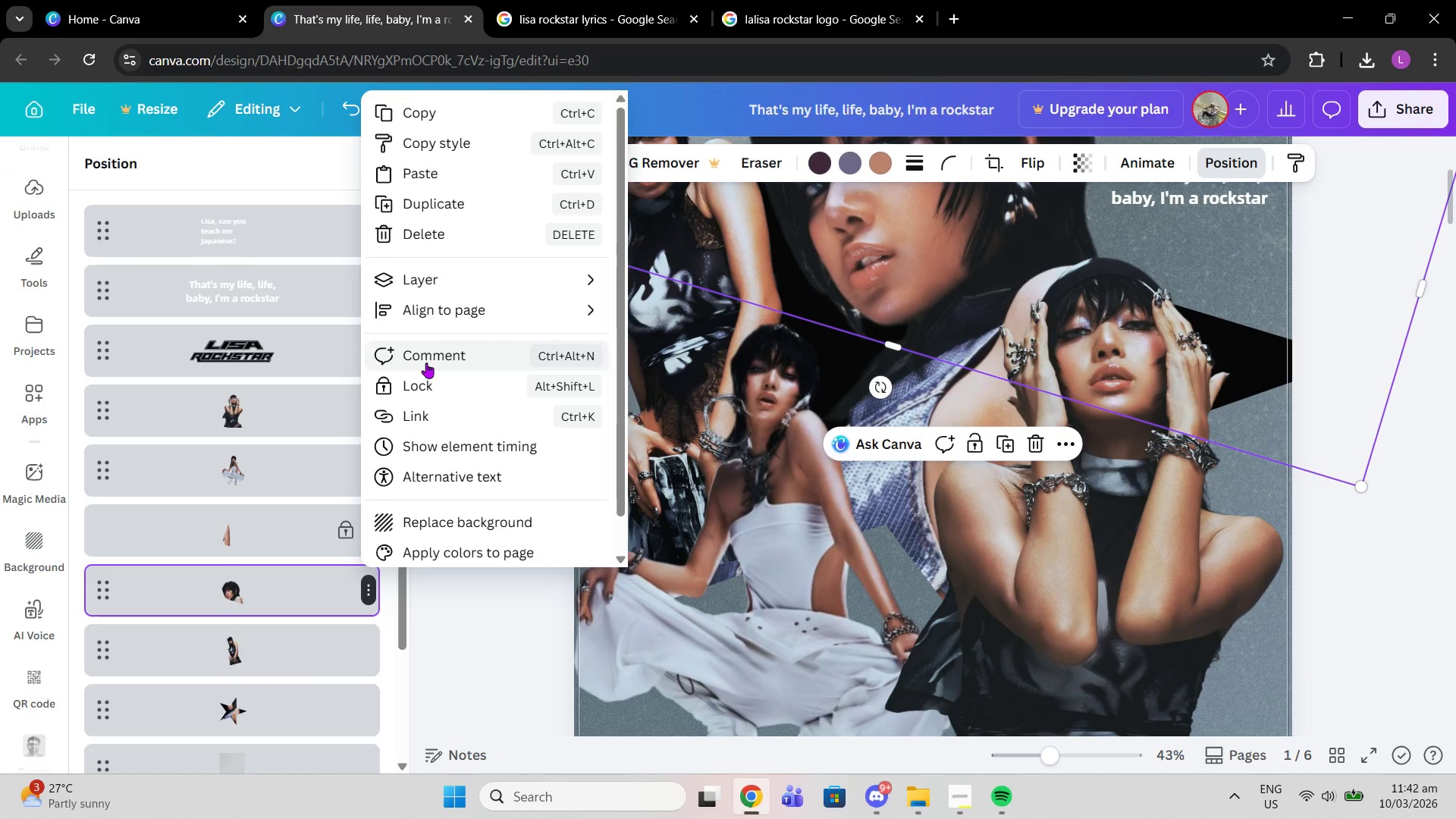 
left_click([426, 383])
 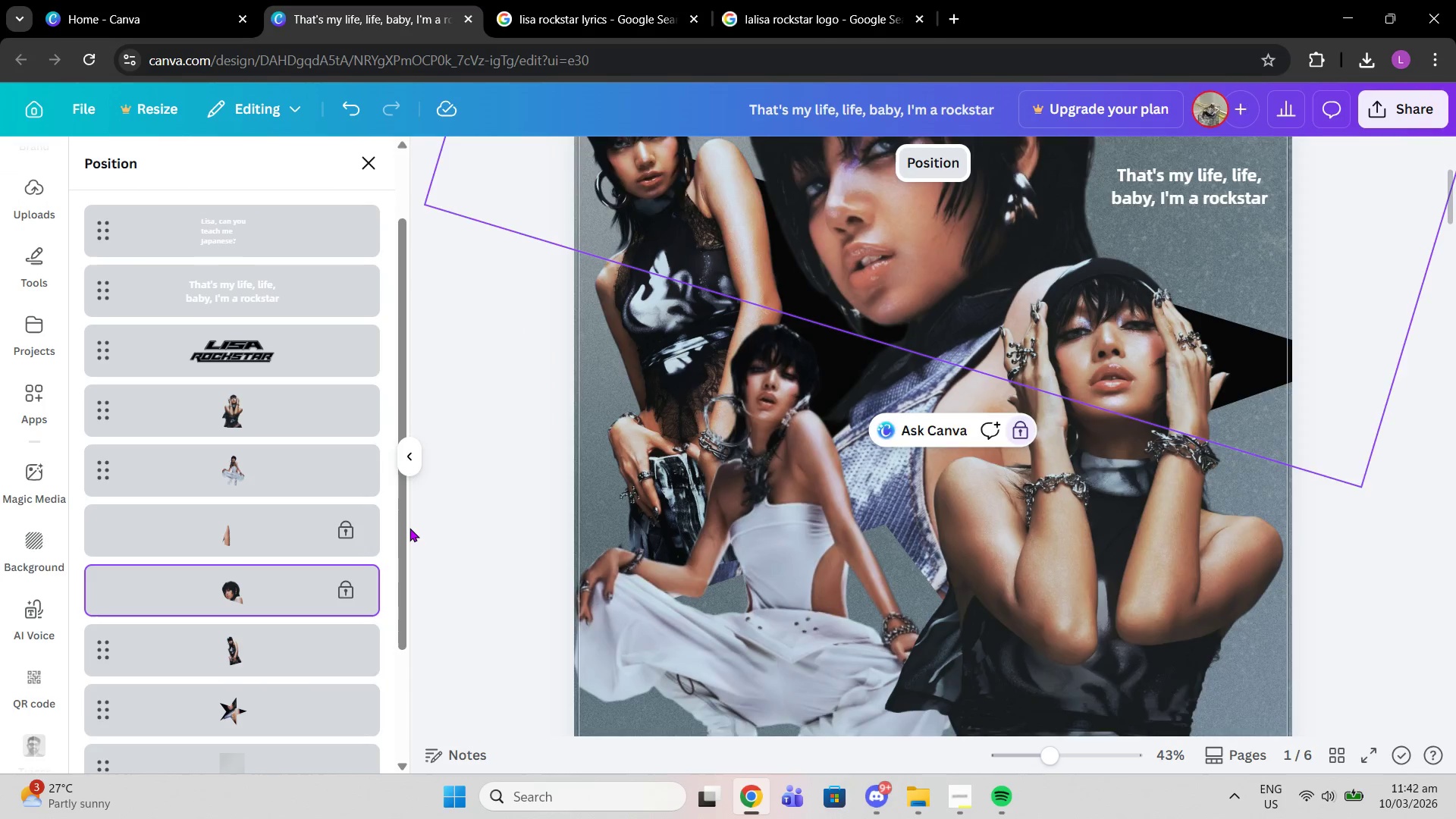 
scroll: coordinate [341, 585], scroll_direction: down, amount: 4.0
 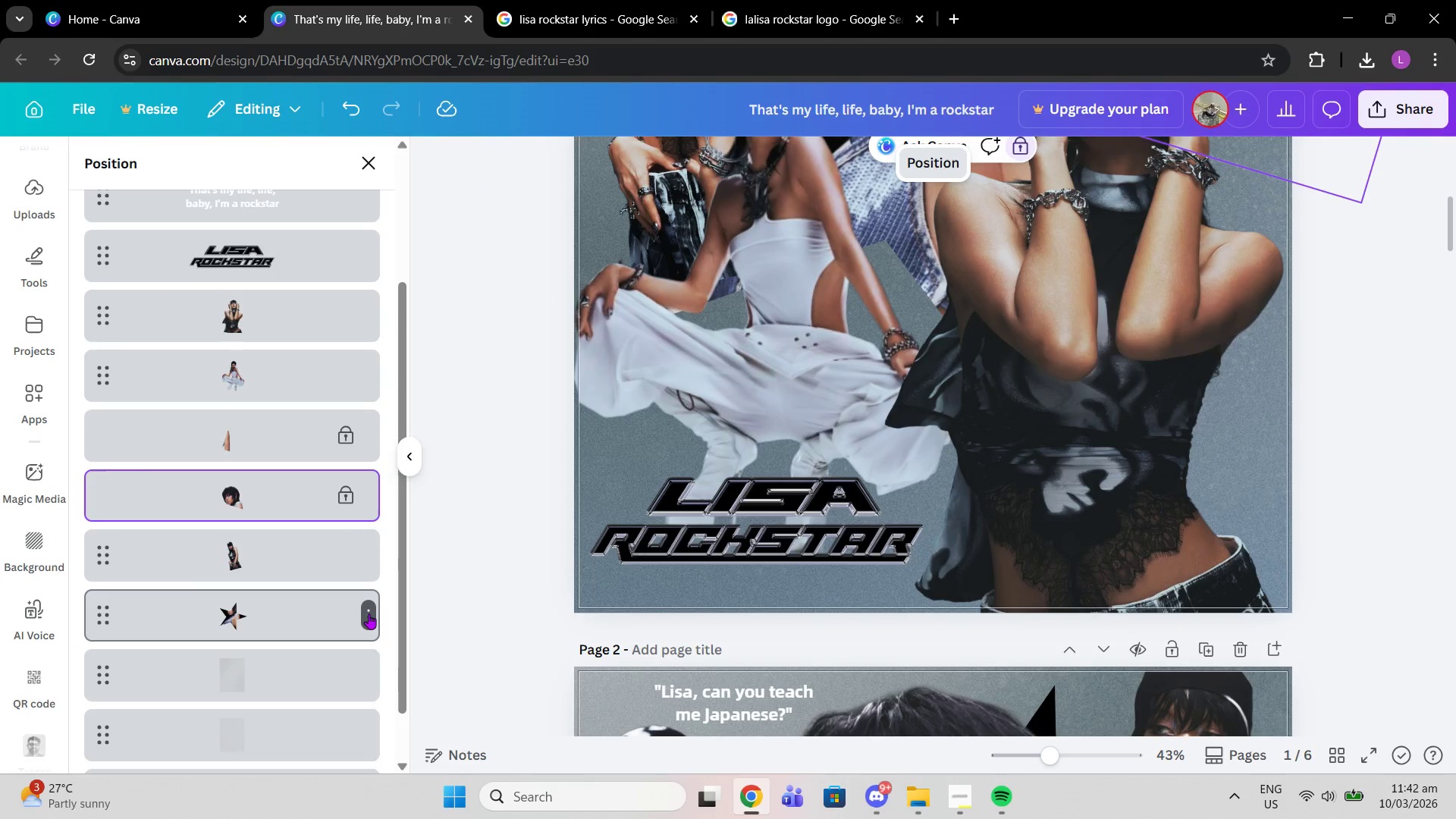 
left_click([370, 613])
 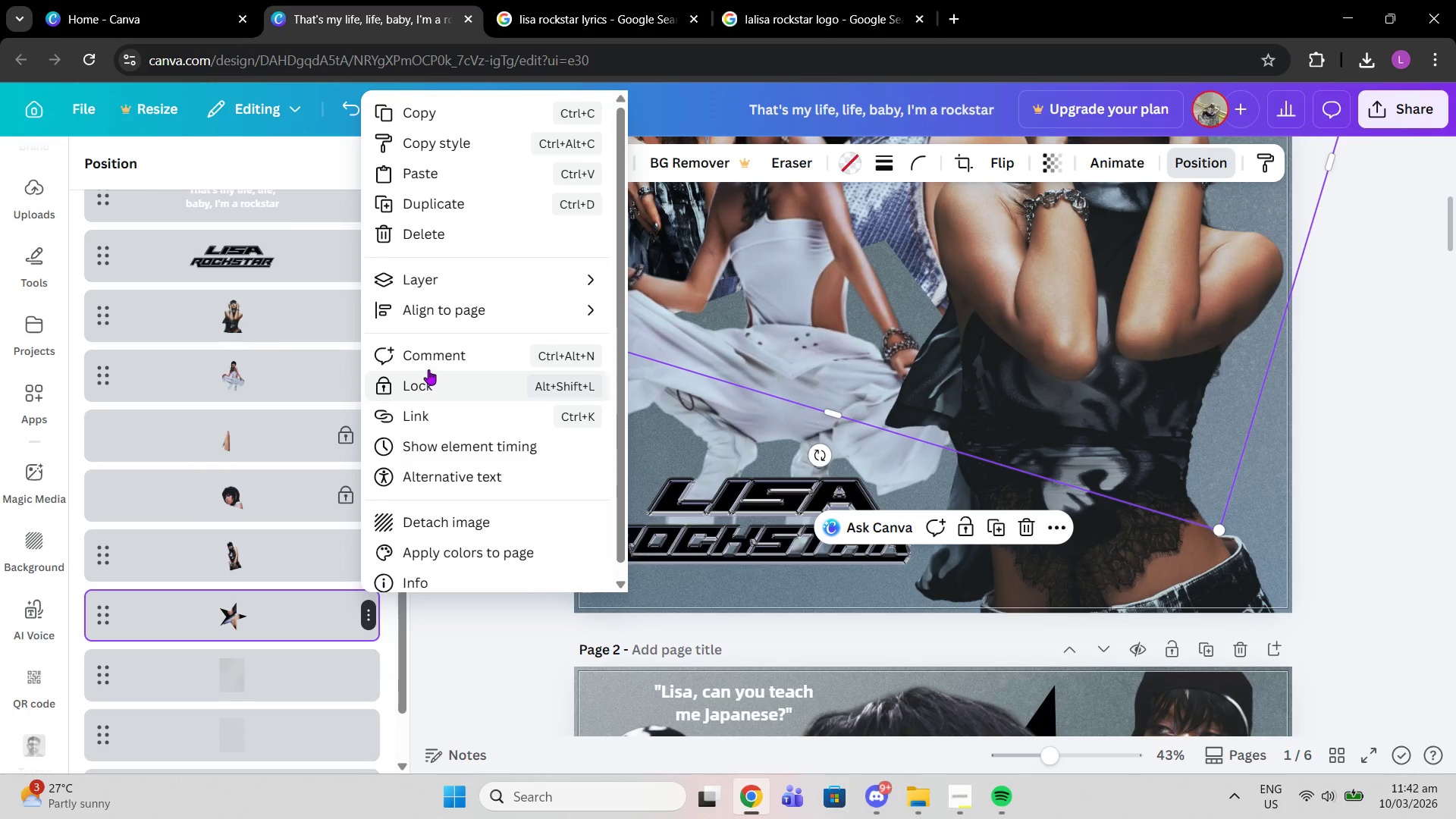 
left_click([428, 381])
 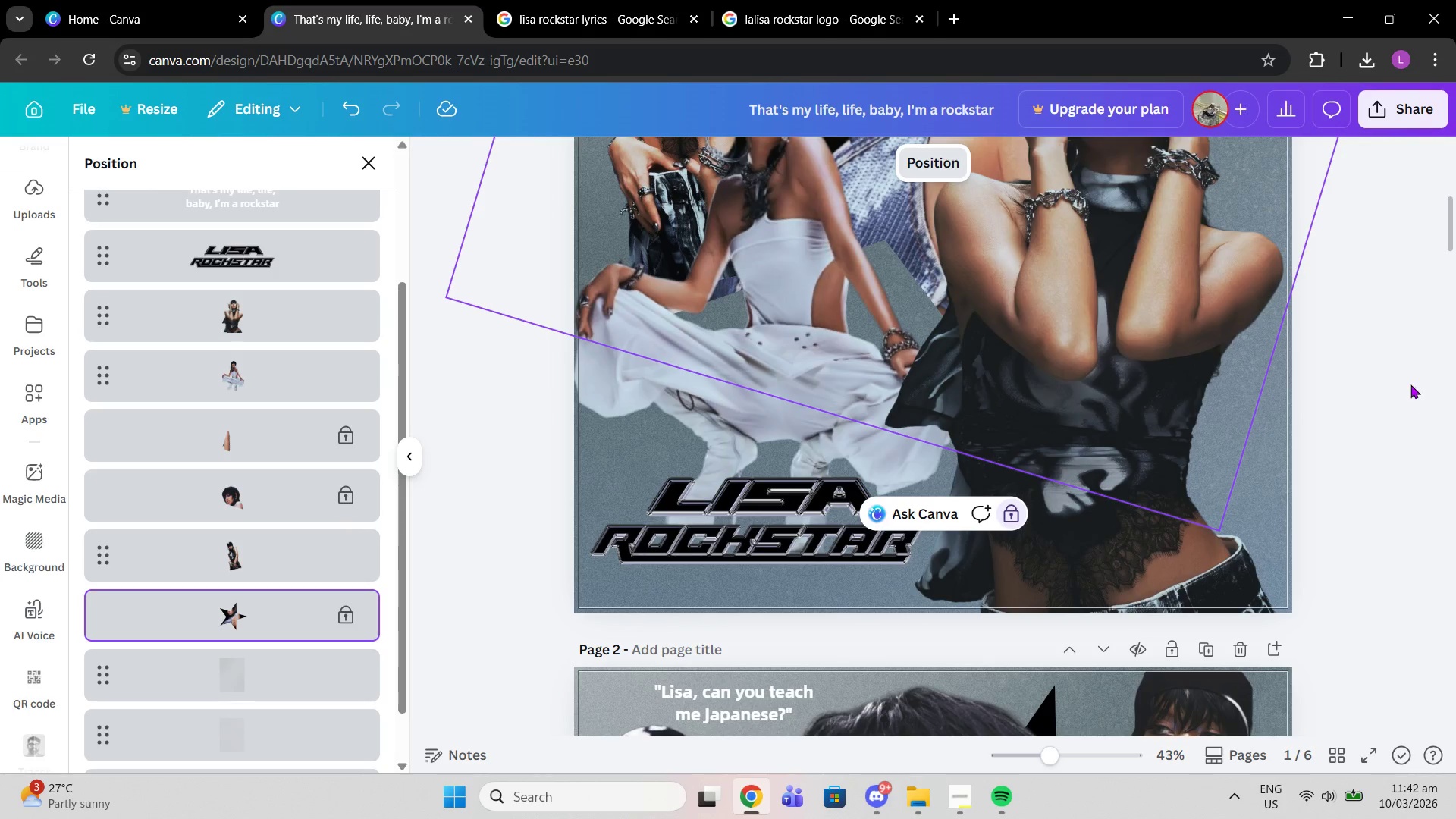 
double_click([1410, 384])
 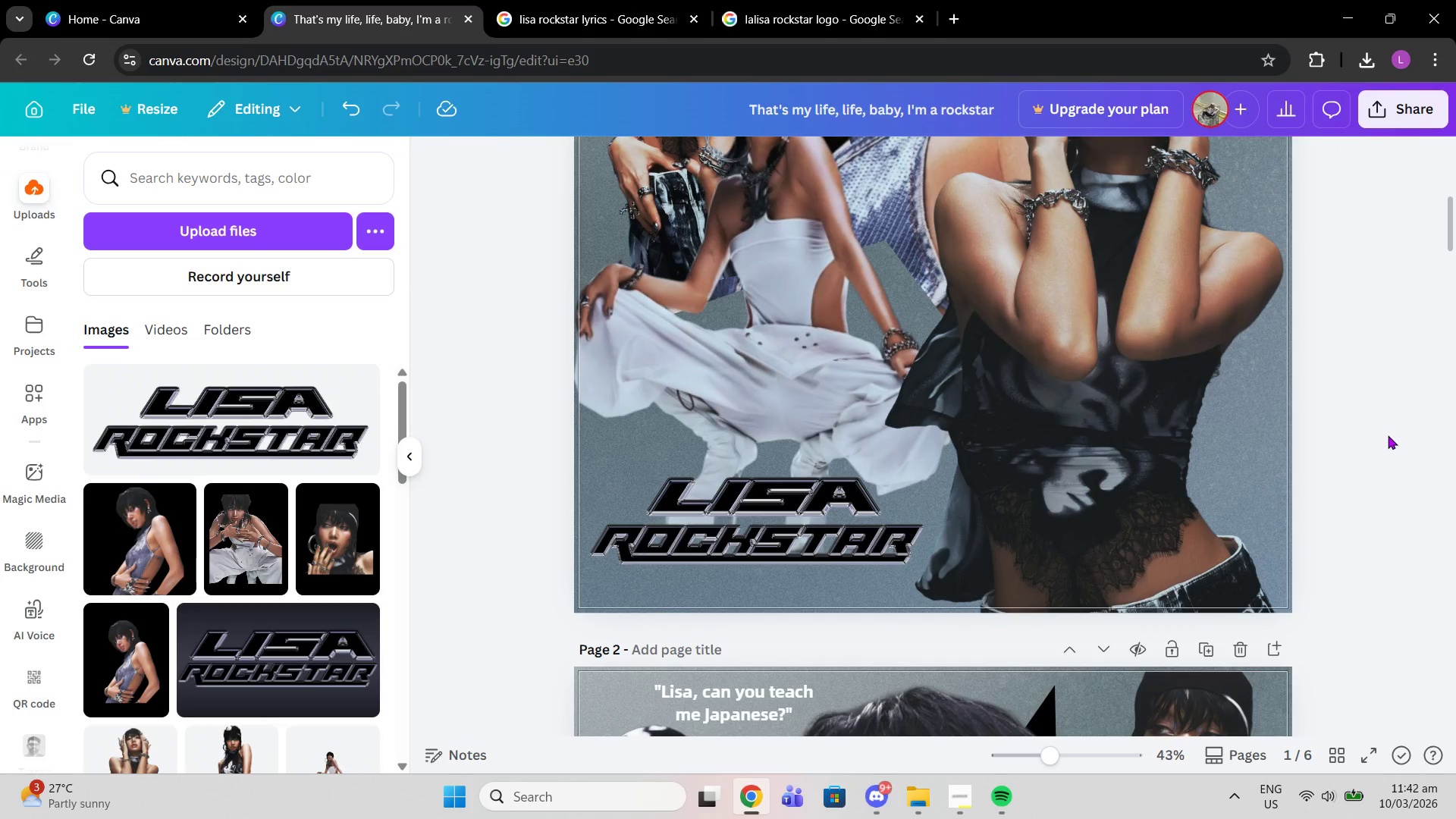 
left_click([1103, 477])
 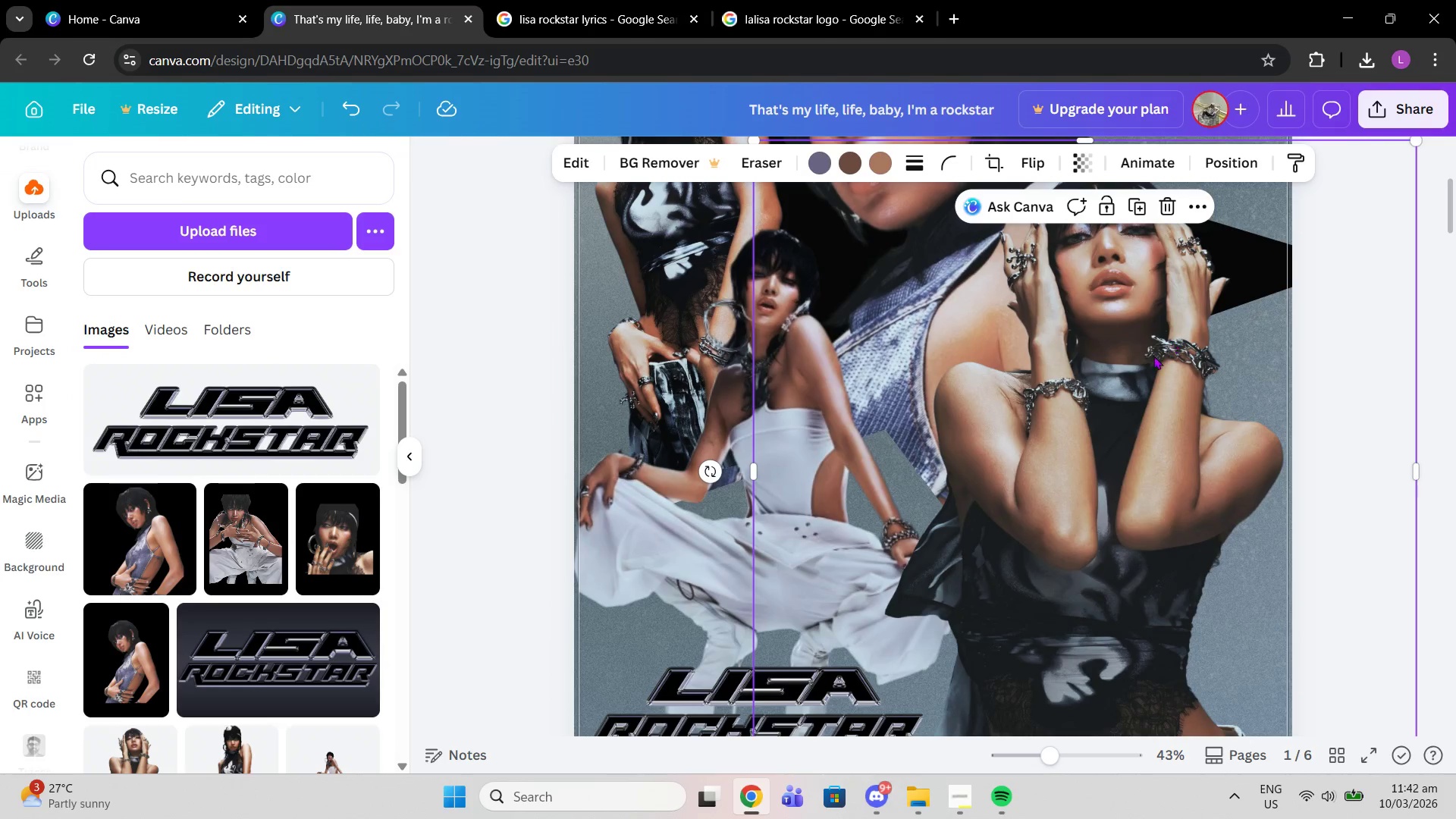 
scroll: coordinate [1391, 437], scroll_direction: up, amount: 2.0
 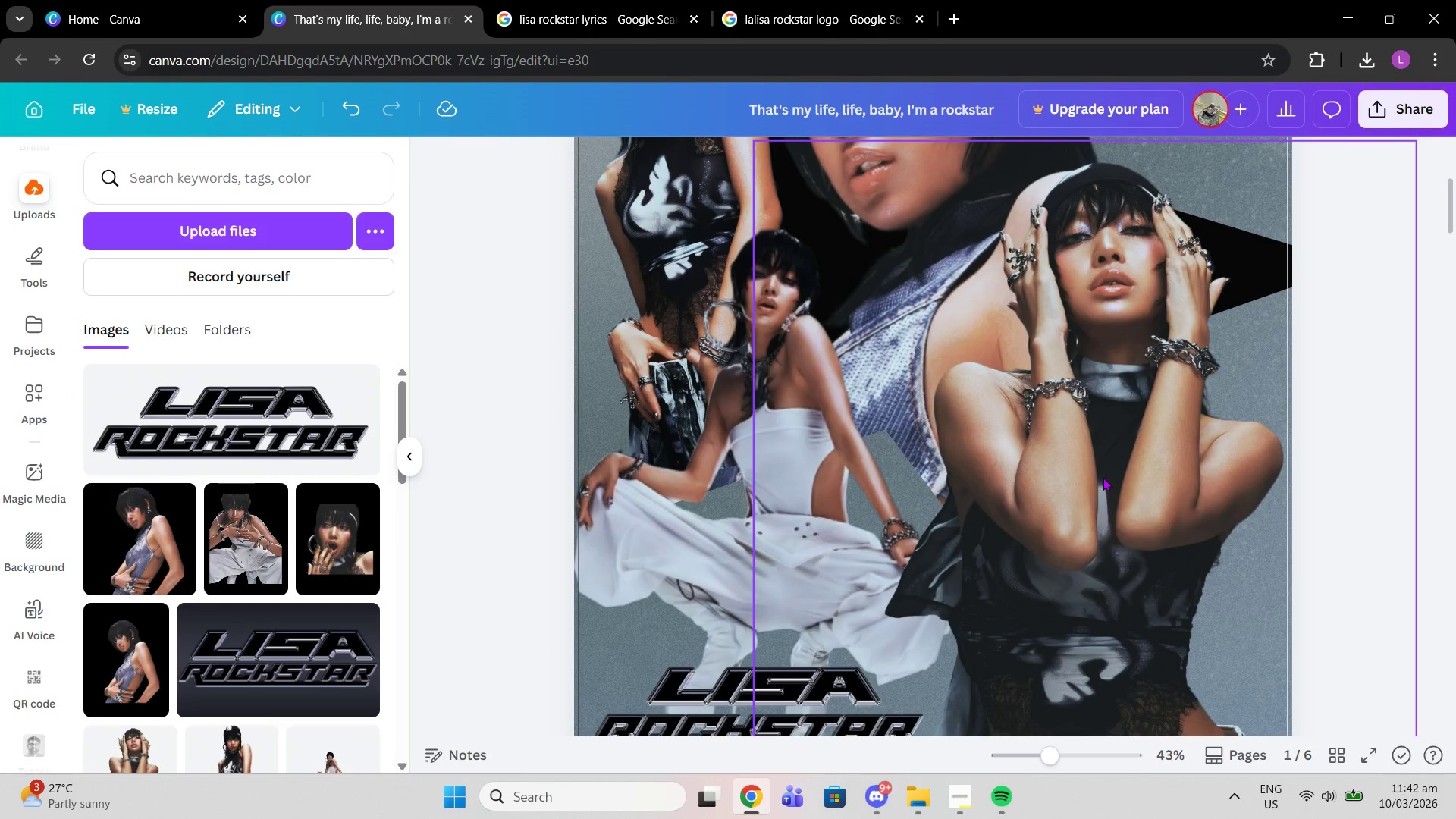 
left_click_drag(start_coordinate=[1153, 363], to_coordinate=[1156, 399])
 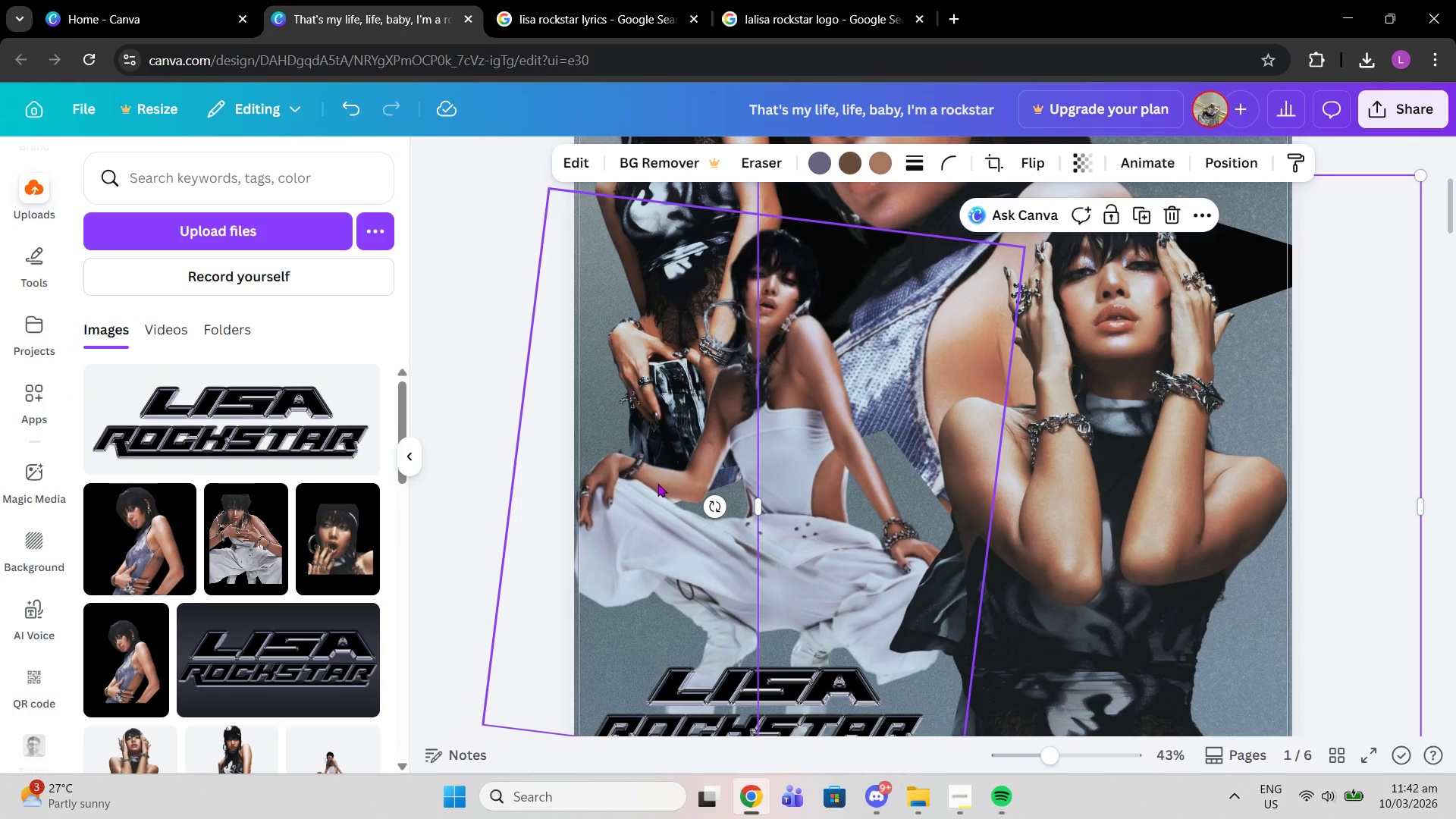 
left_click_drag(start_coordinate=[657, 483], to_coordinate=[666, 512])
 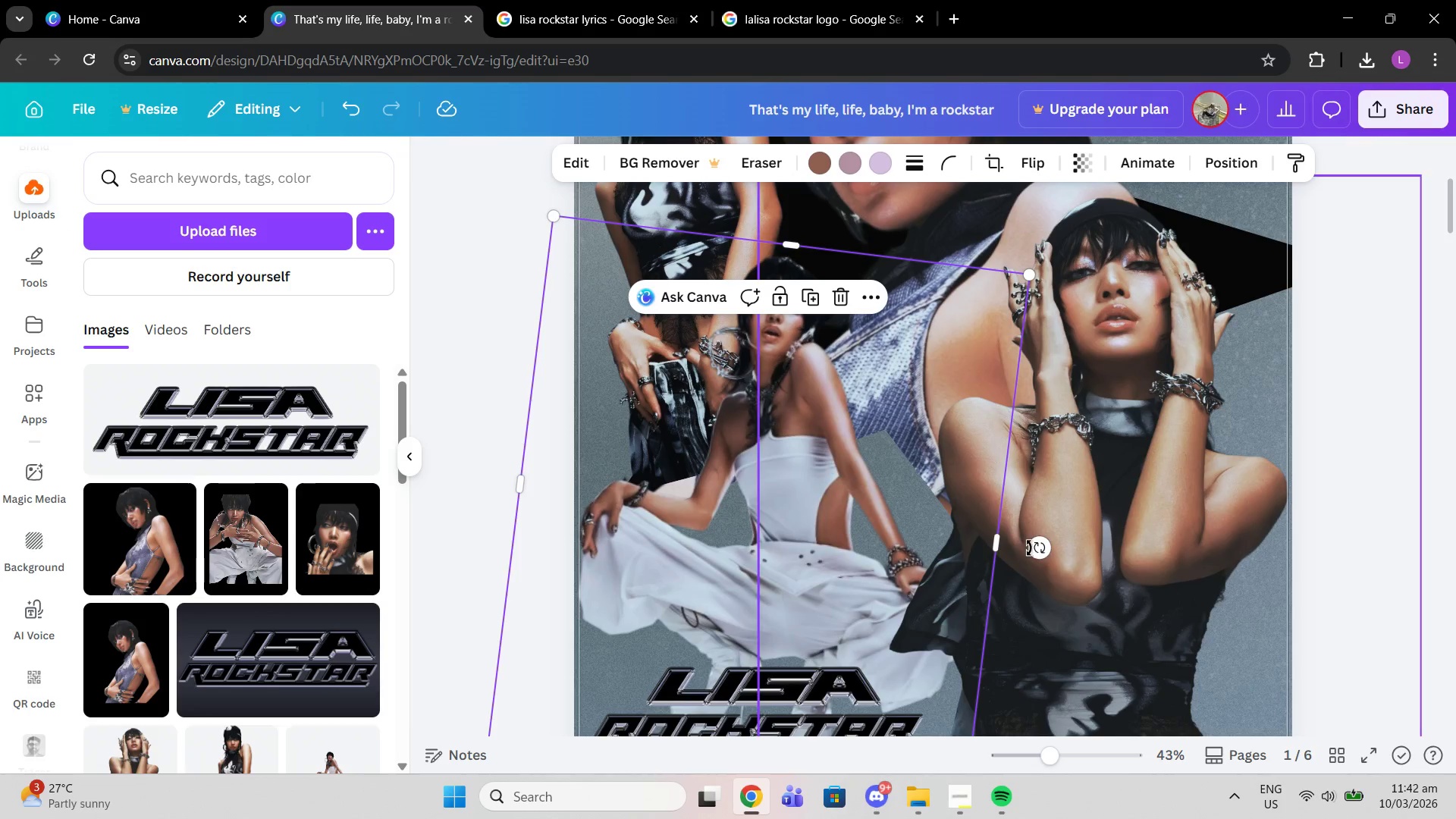 
left_click_drag(start_coordinate=[1037, 547], to_coordinate=[1043, 552])
 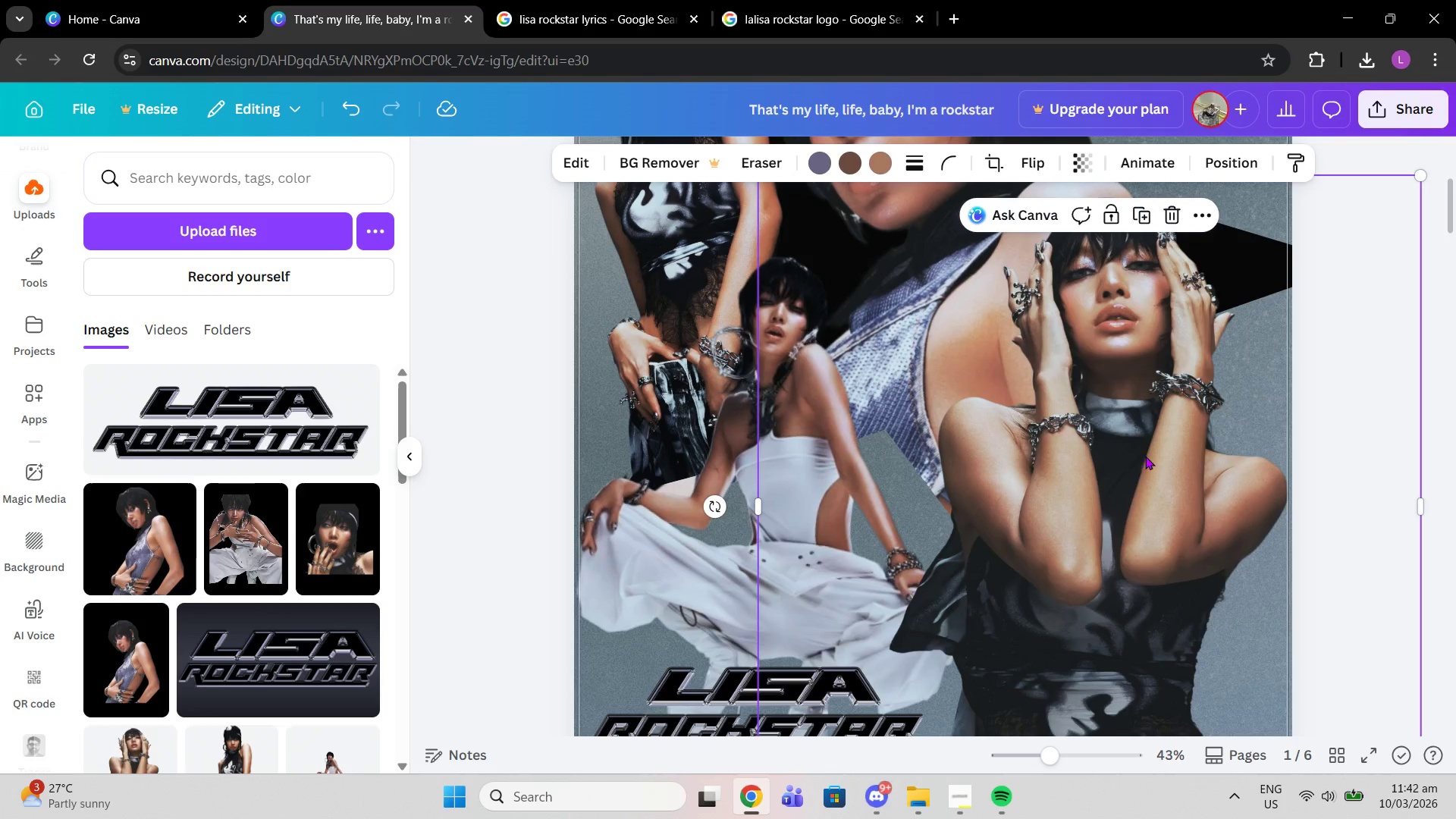 
left_click_drag(start_coordinate=[1145, 456], to_coordinate=[1141, 464])
 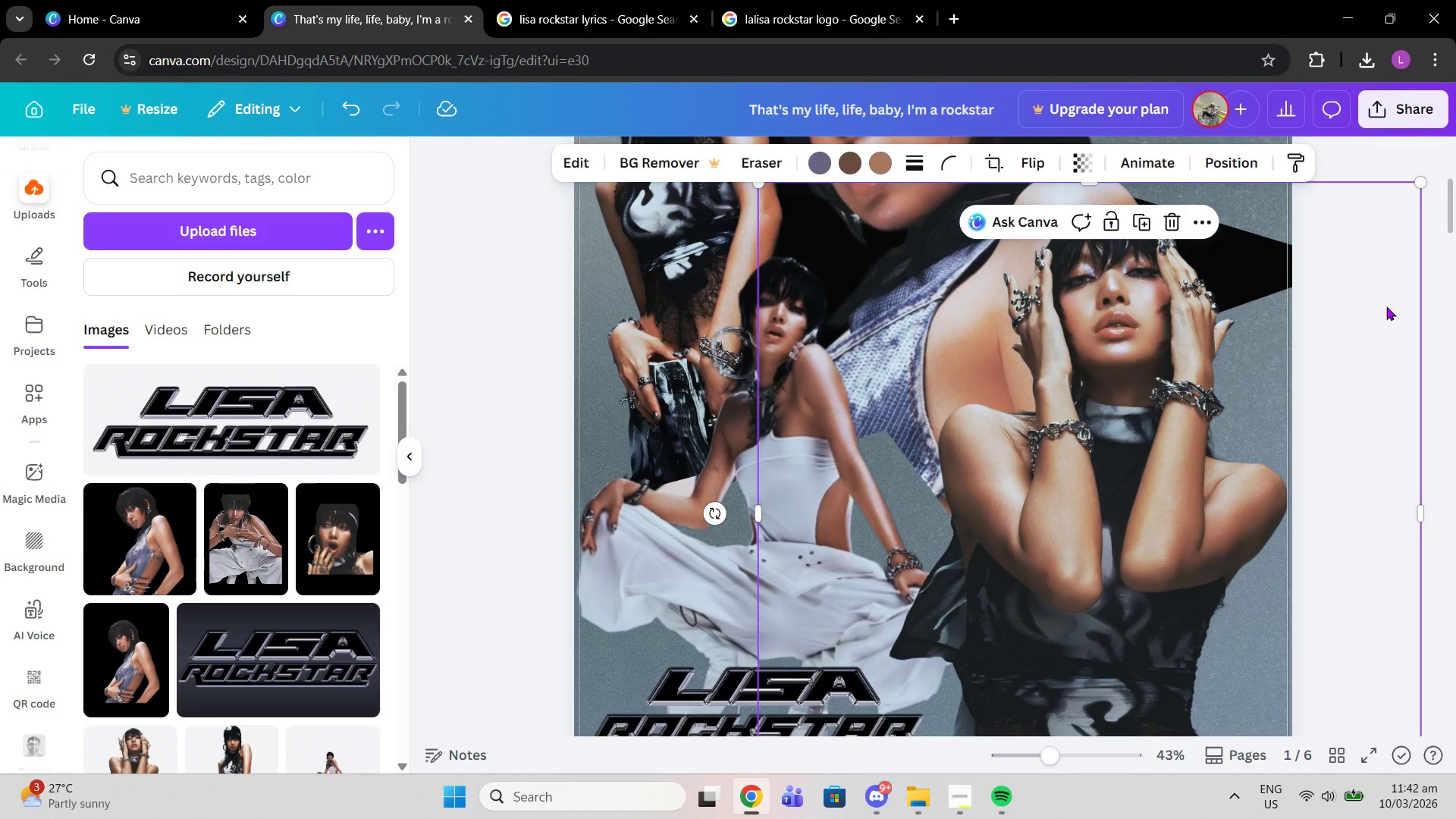 
left_click([1386, 306])
 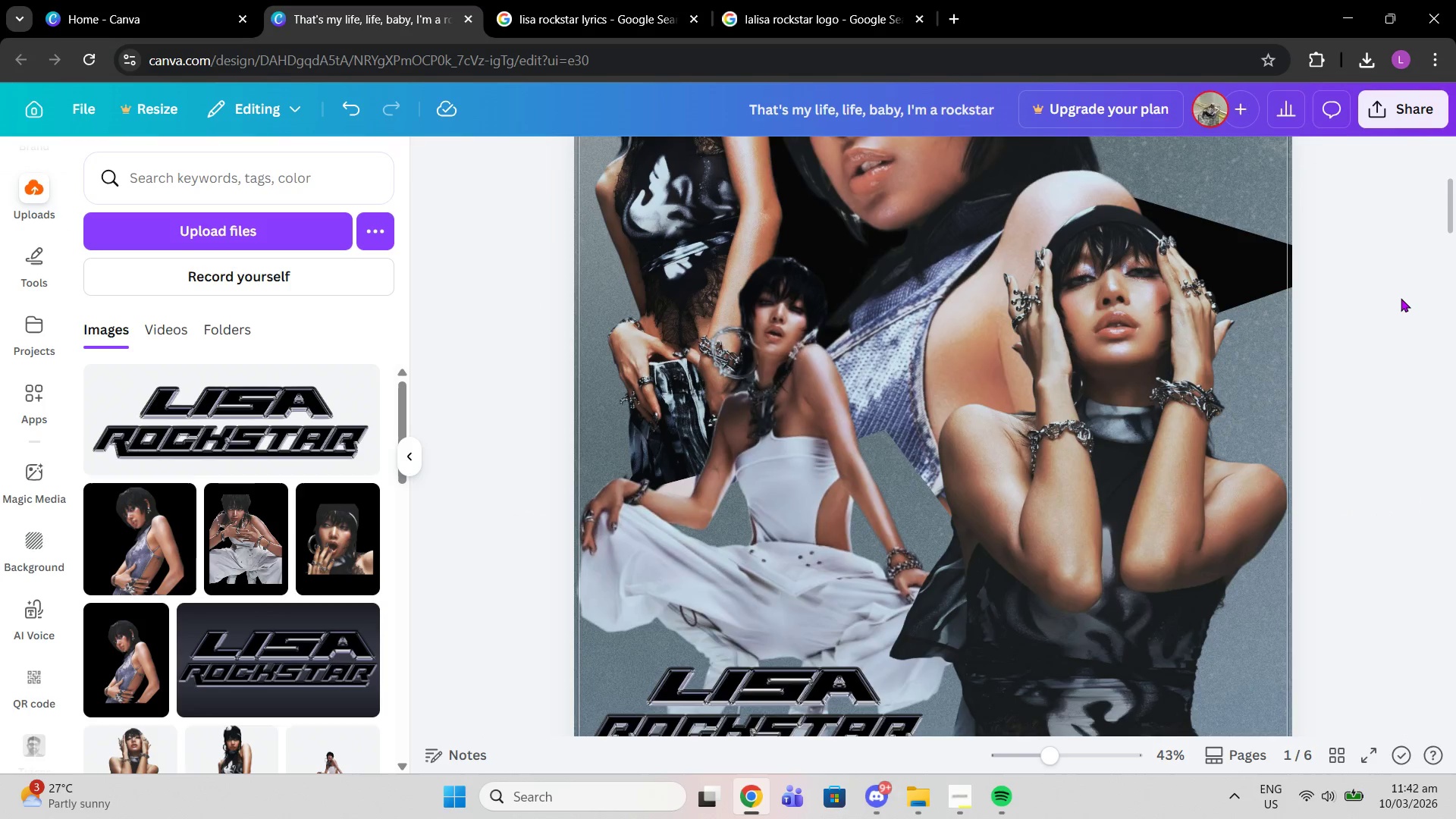 
scroll: coordinate [1401, 299], scroll_direction: up, amount: 2.0
 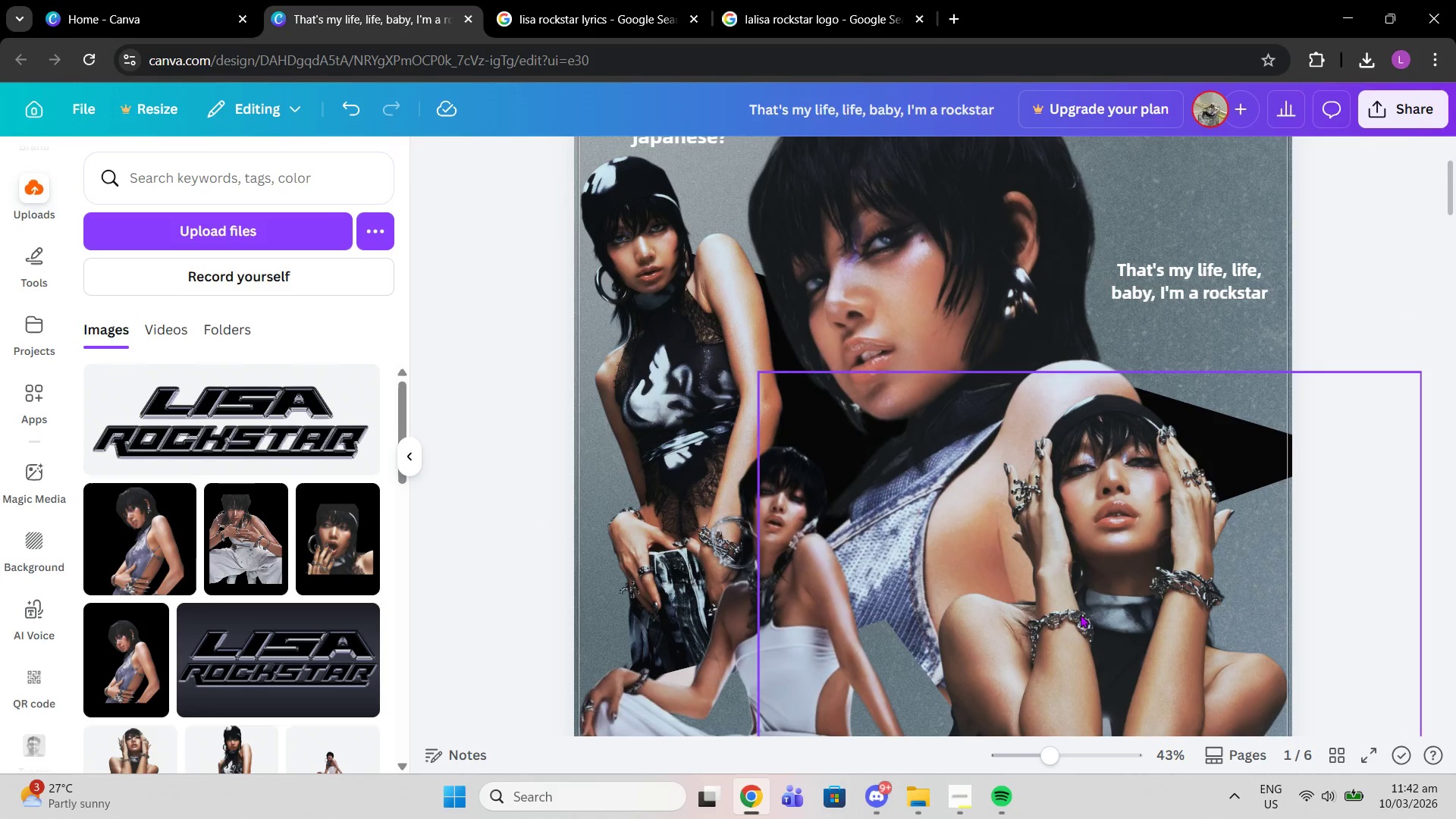 
left_click_drag(start_coordinate=[1050, 630], to_coordinate=[1051, 659])
 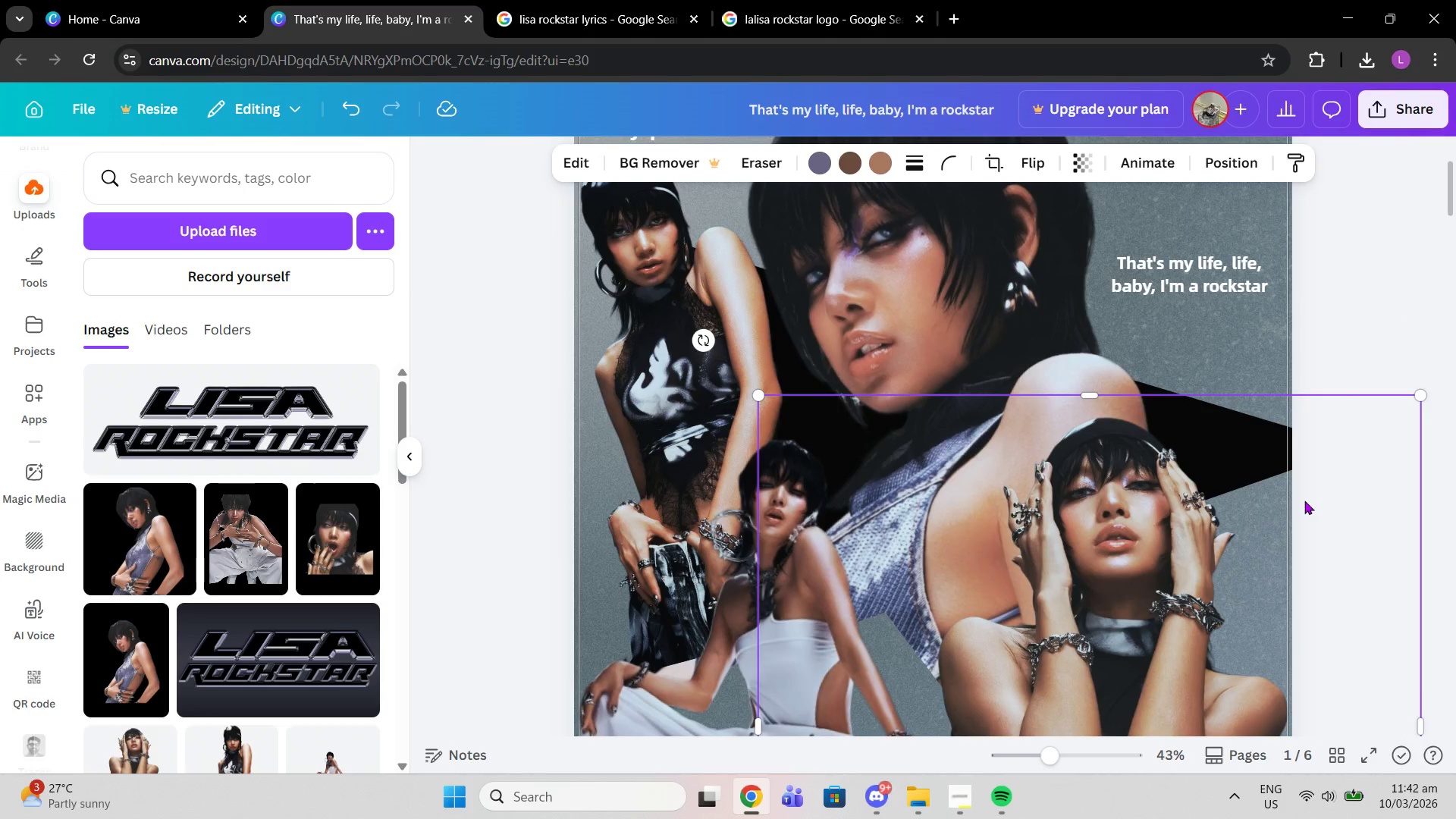 
scroll: coordinate [1221, 552], scroll_direction: down, amount: 3.0
 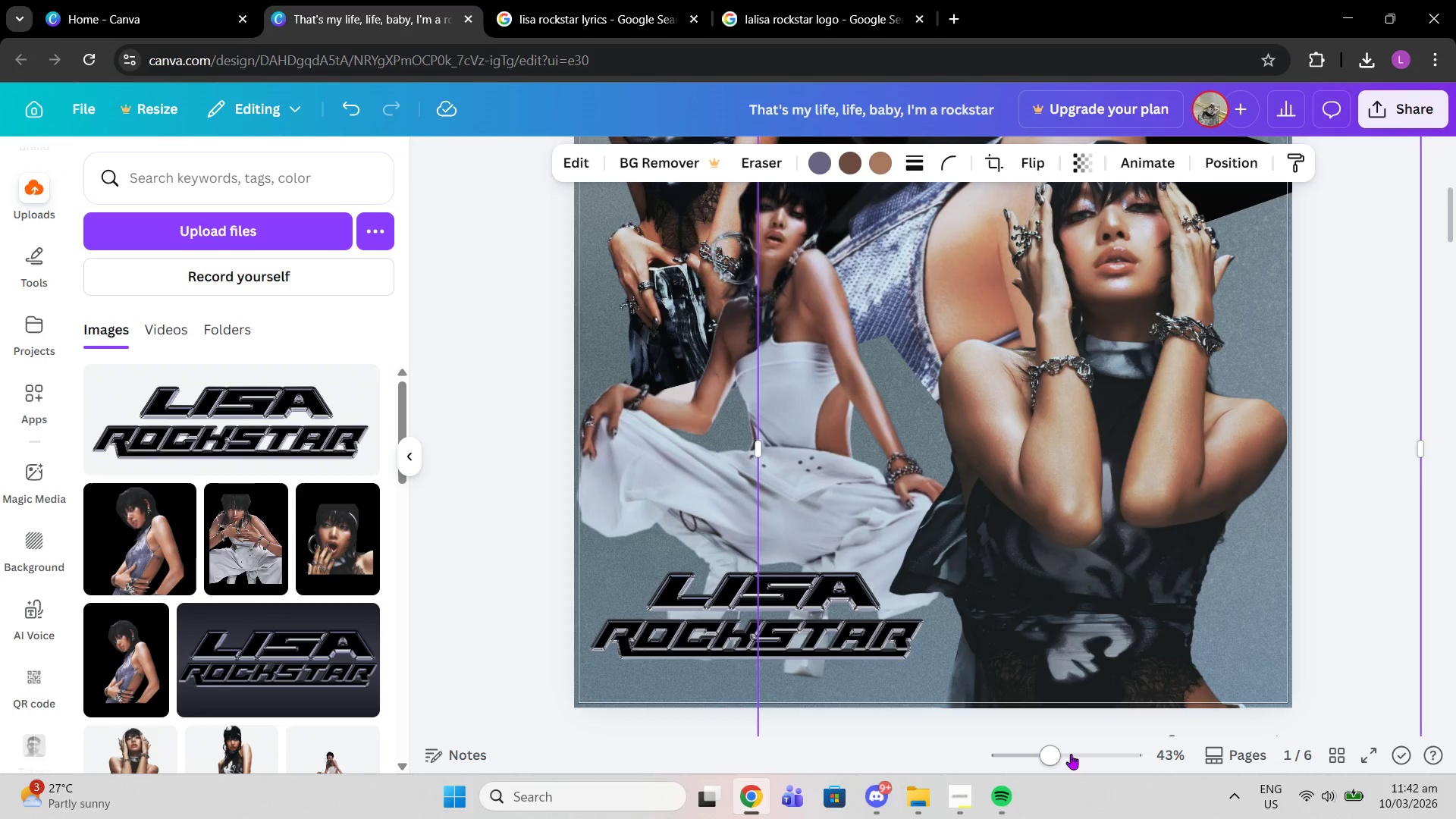 
left_click_drag(start_coordinate=[1058, 752], to_coordinate=[1032, 751])
 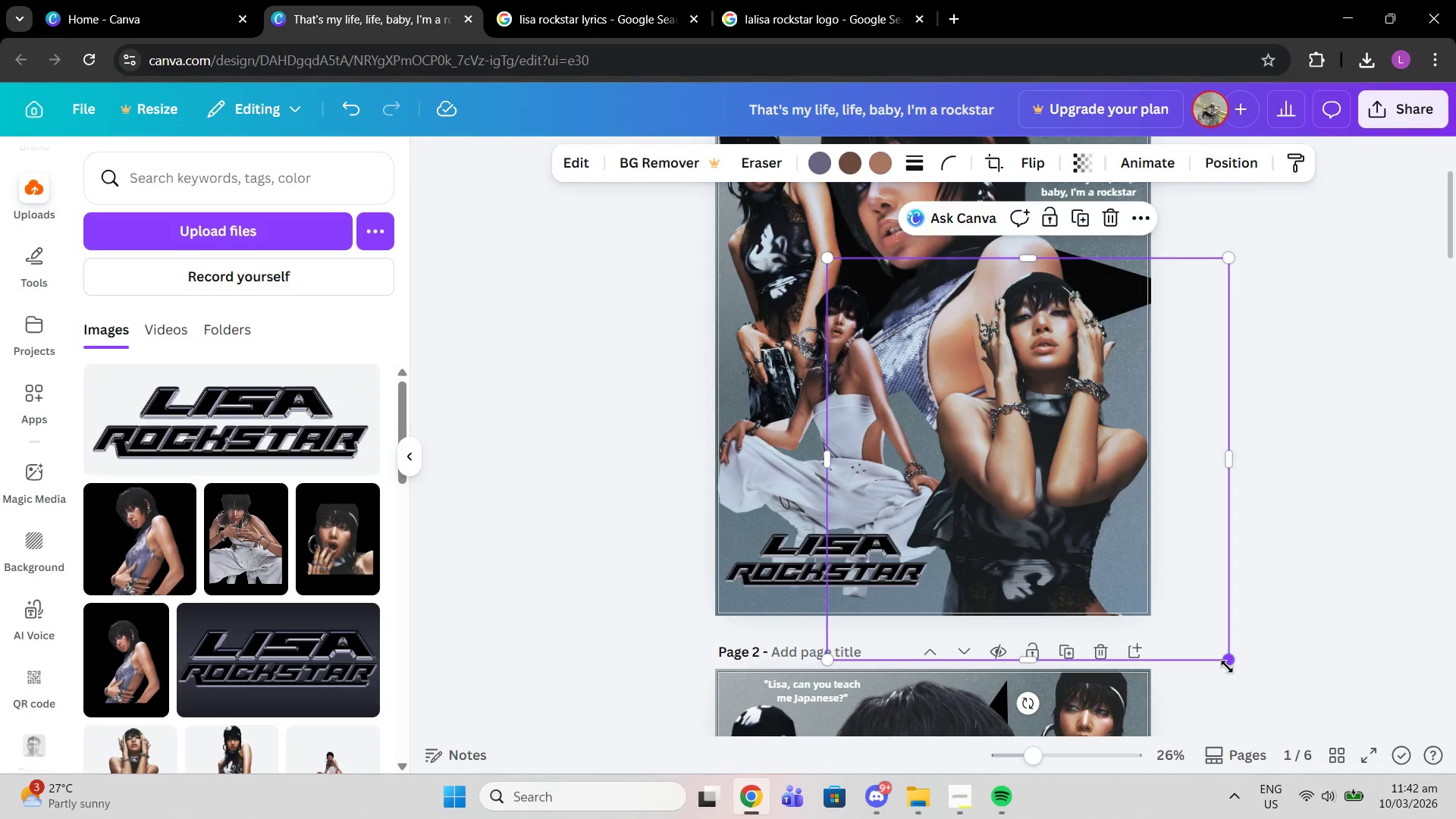 
left_click_drag(start_coordinate=[1227, 667], to_coordinate=[1176, 631])
 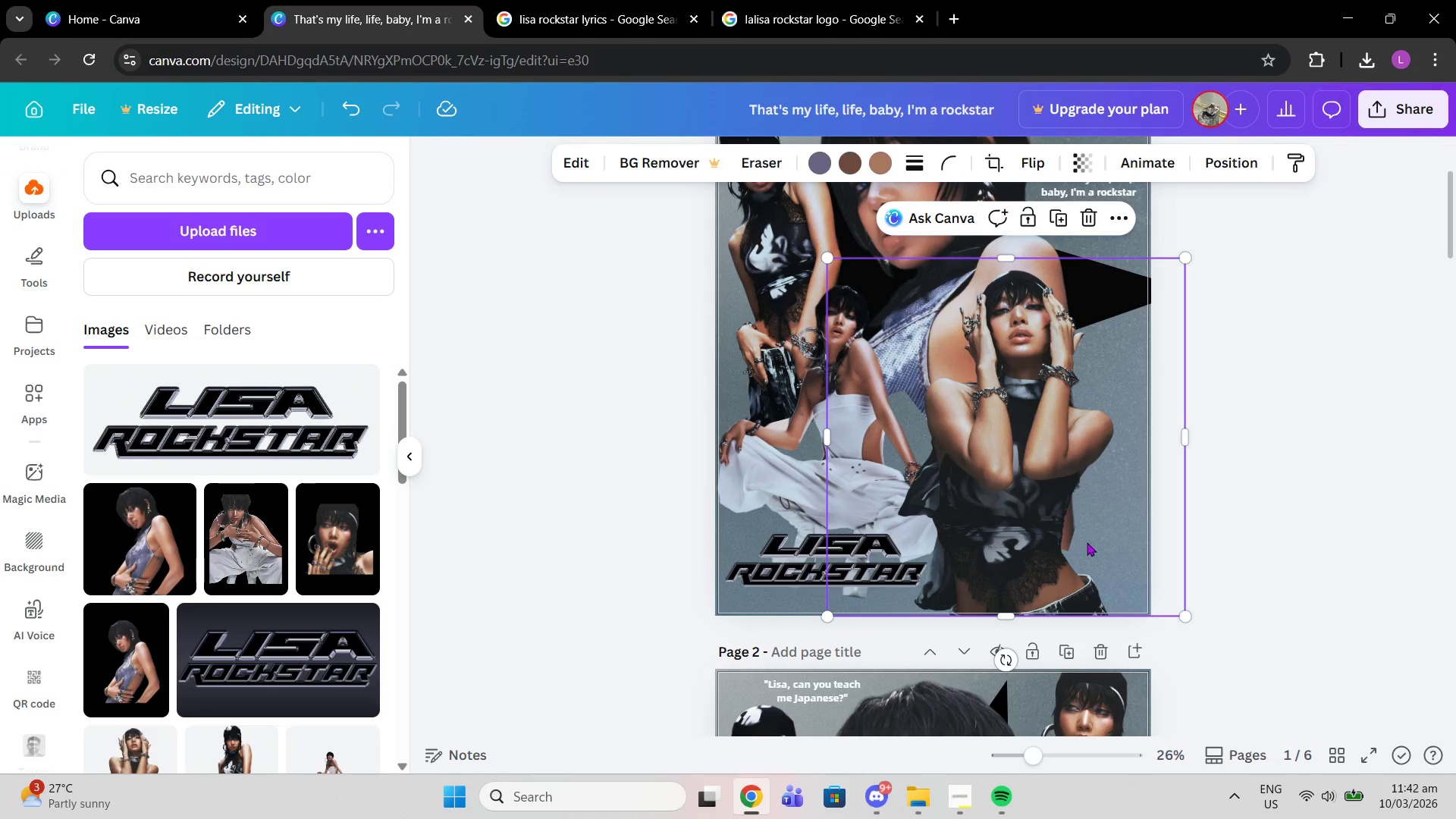 
left_click_drag(start_coordinate=[1079, 542], to_coordinate=[1107, 543])
 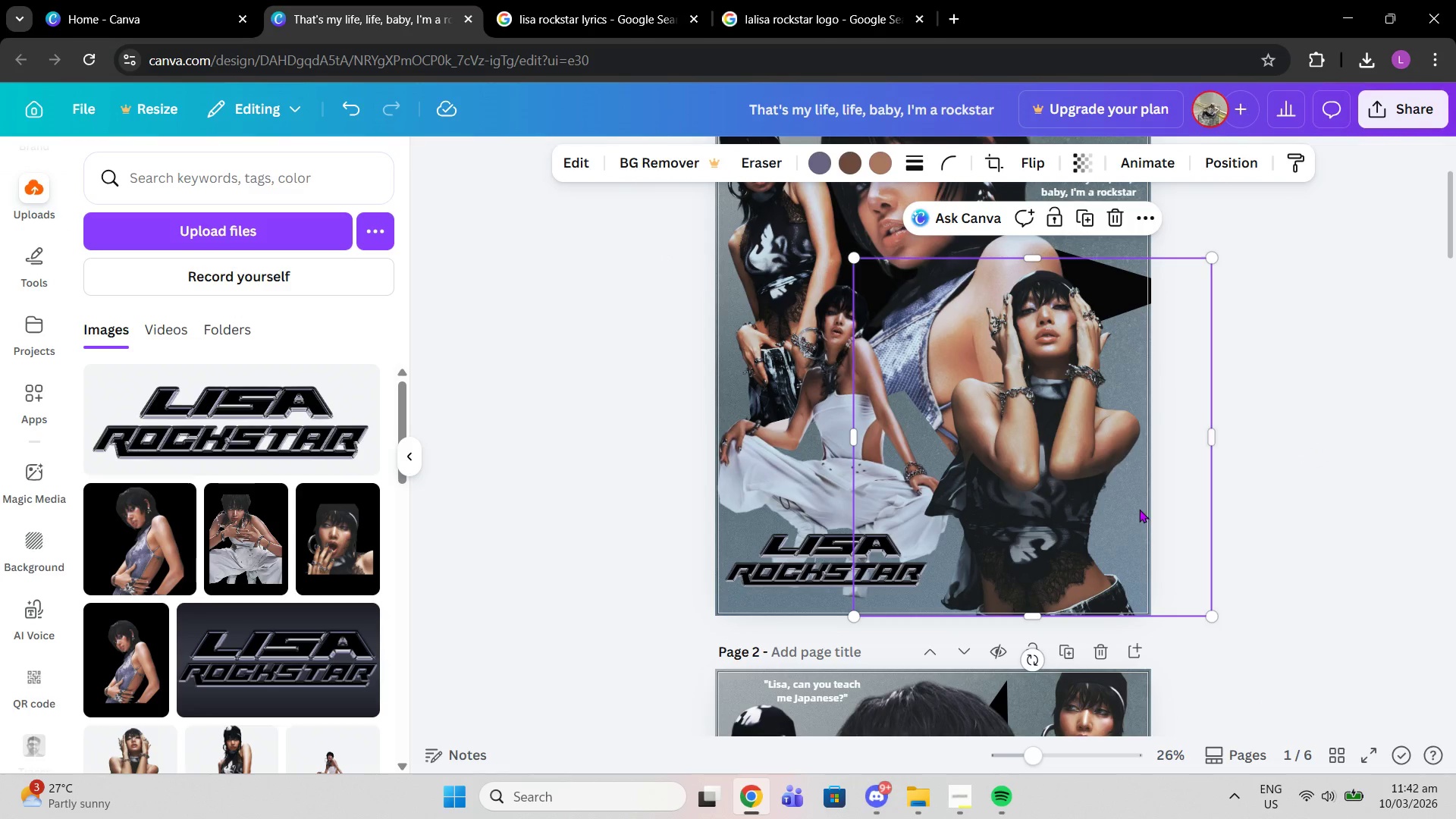 
left_click_drag(start_coordinate=[1139, 509], to_coordinate=[1146, 509])
 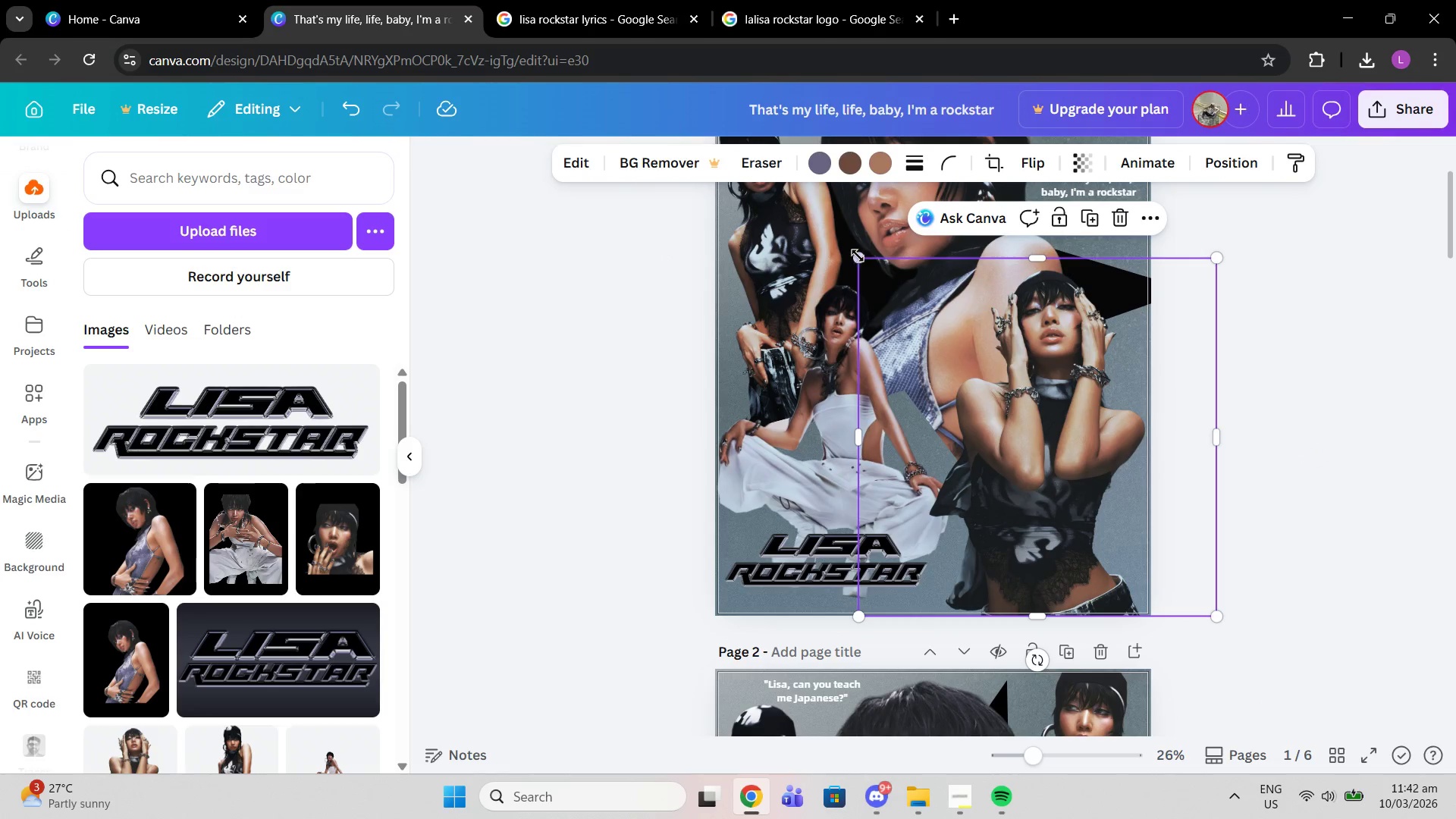 
left_click_drag(start_coordinate=[858, 256], to_coordinate=[842, 249])
 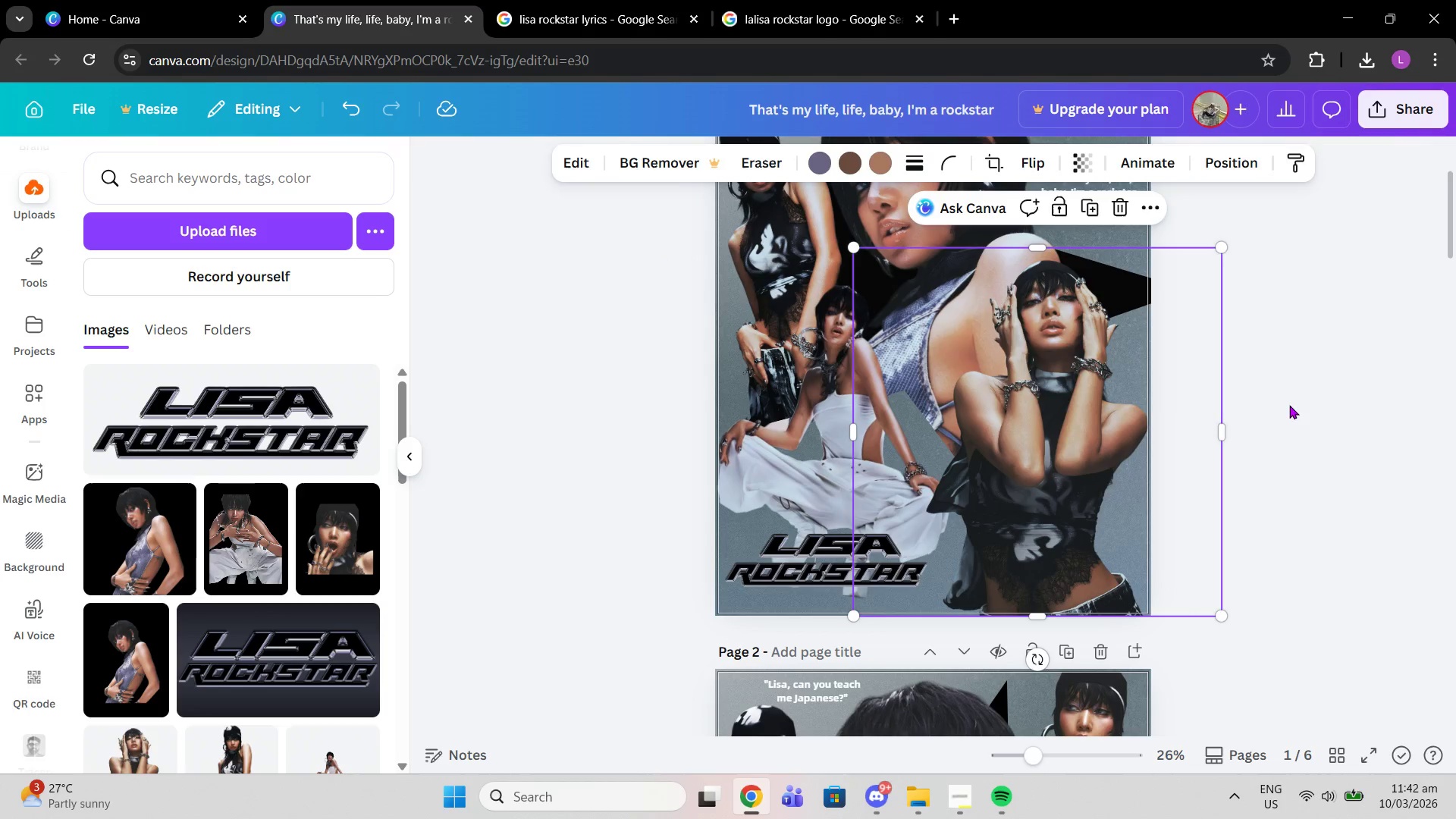 
double_click([1313, 388])
 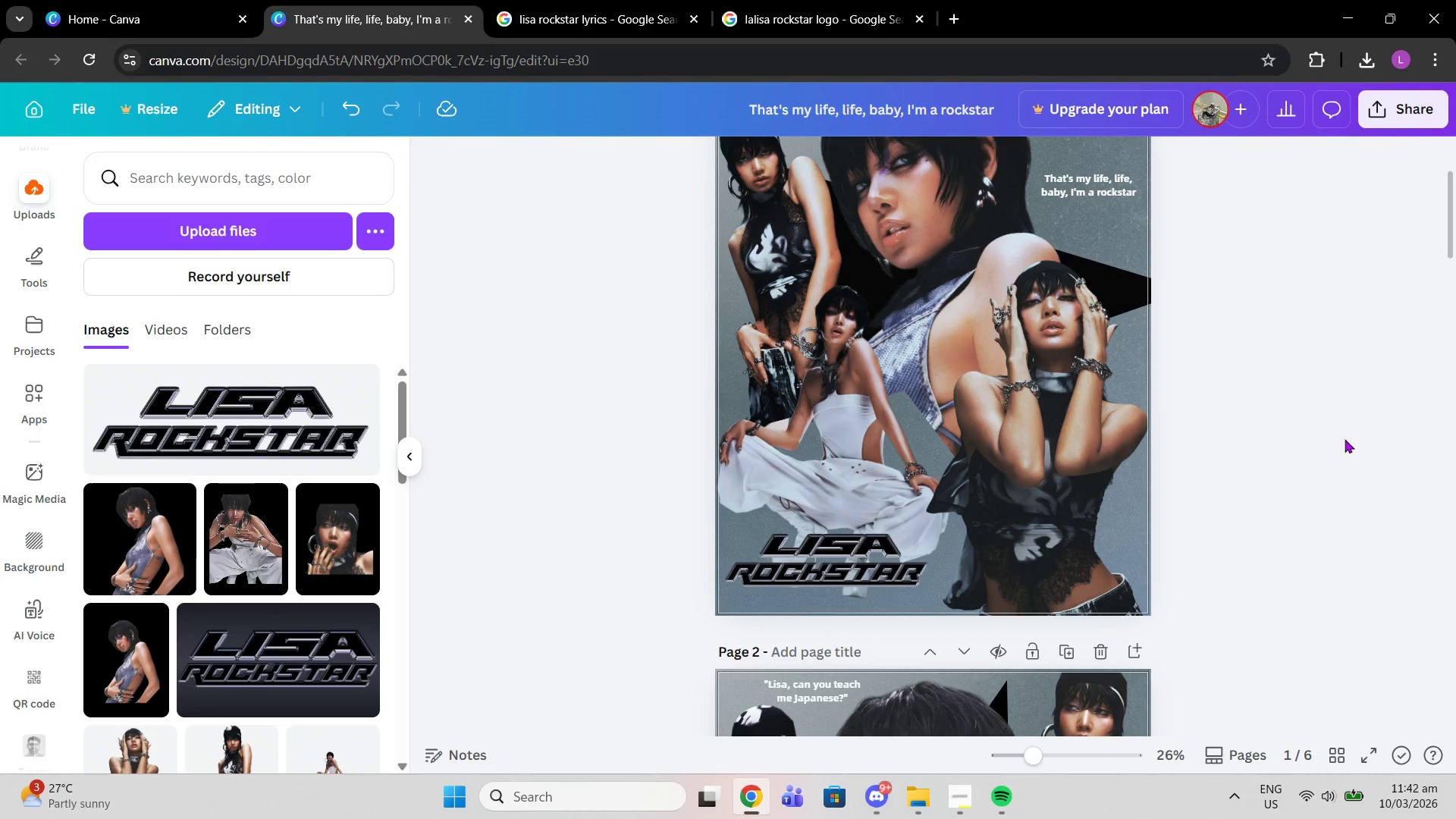 
scroll: coordinate [1347, 443], scroll_direction: up, amount: 3.0
 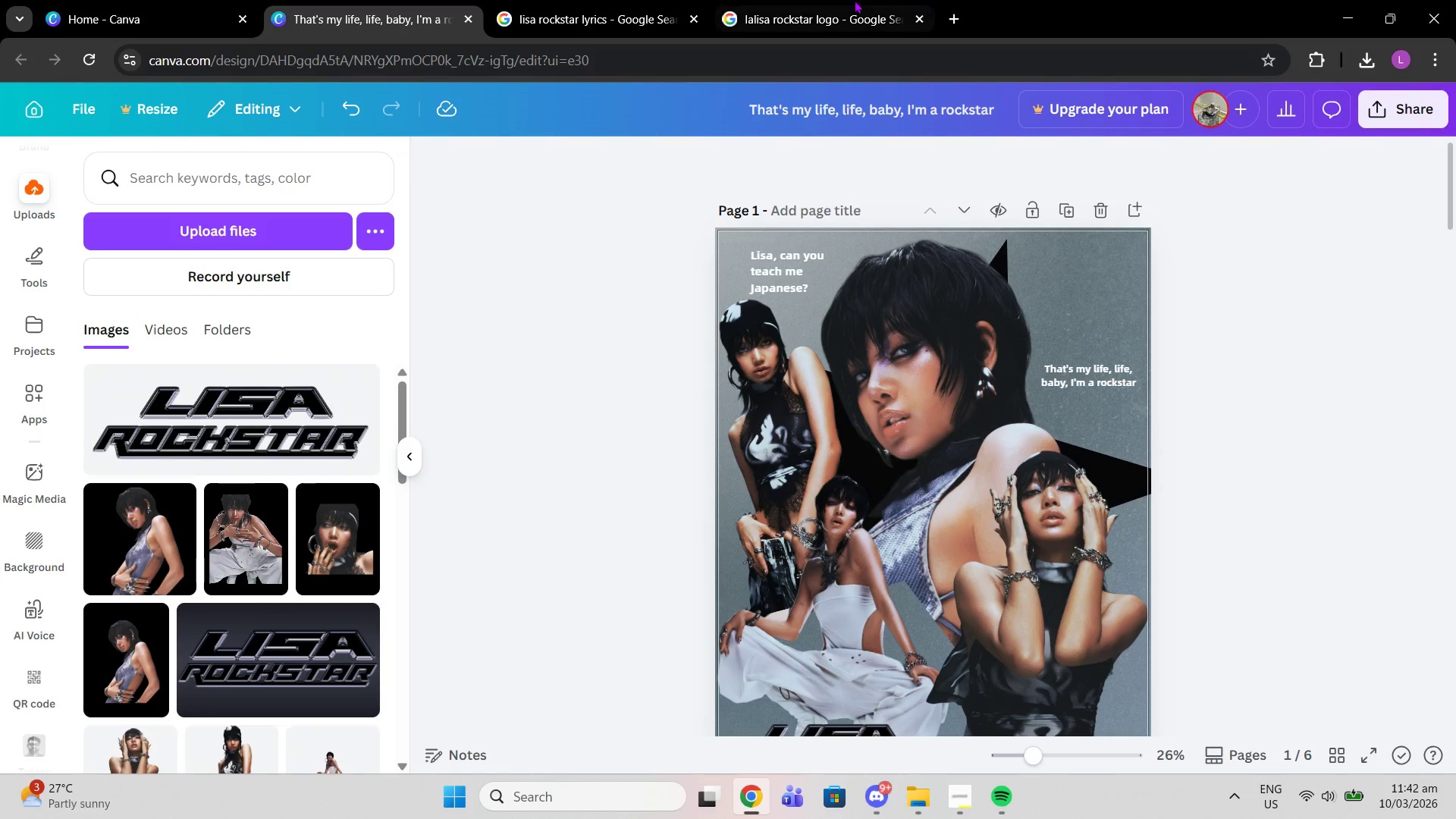 
left_click([645, 0])
 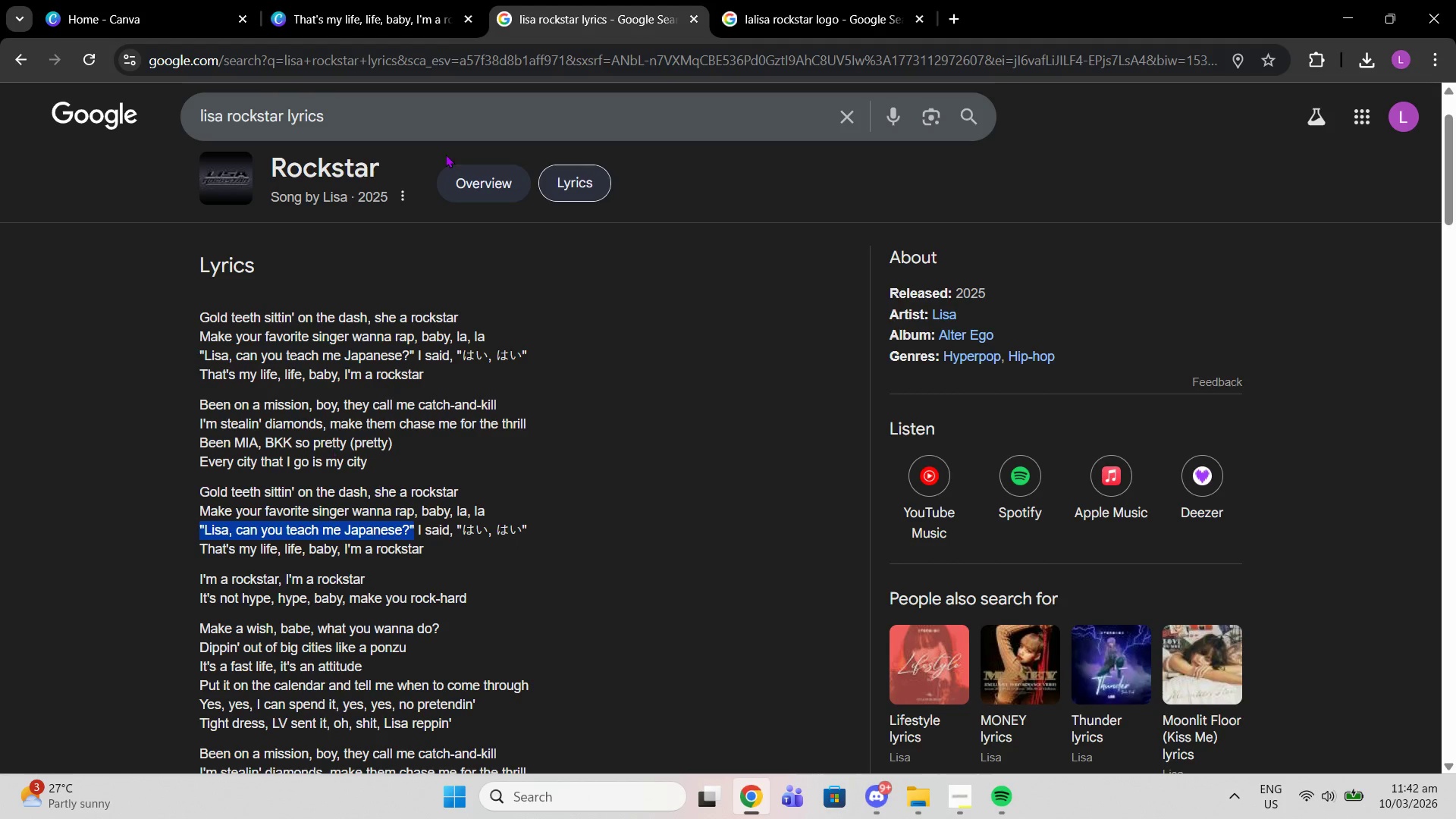 
left_click([434, 0])
 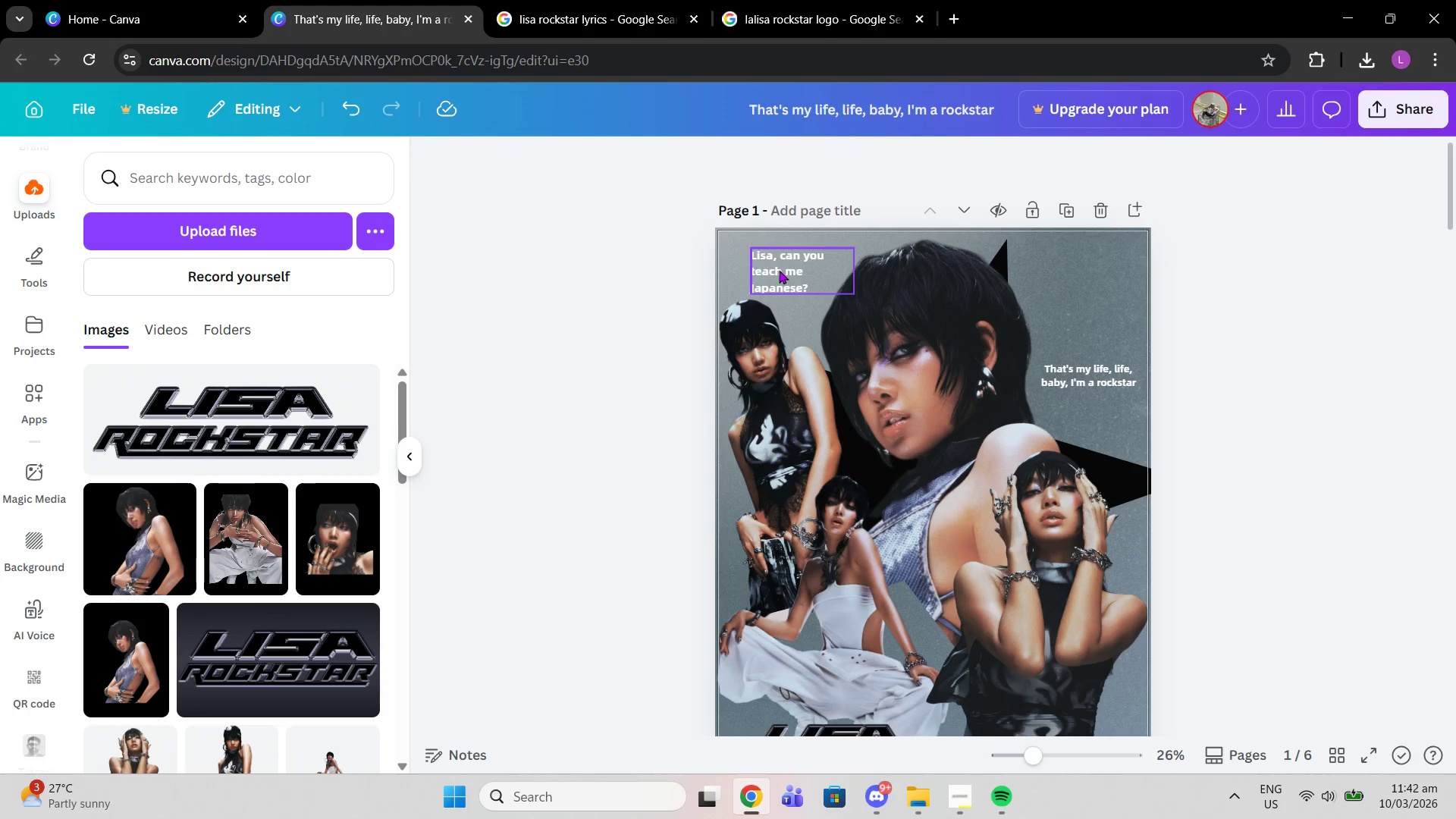 
left_click([779, 270])
 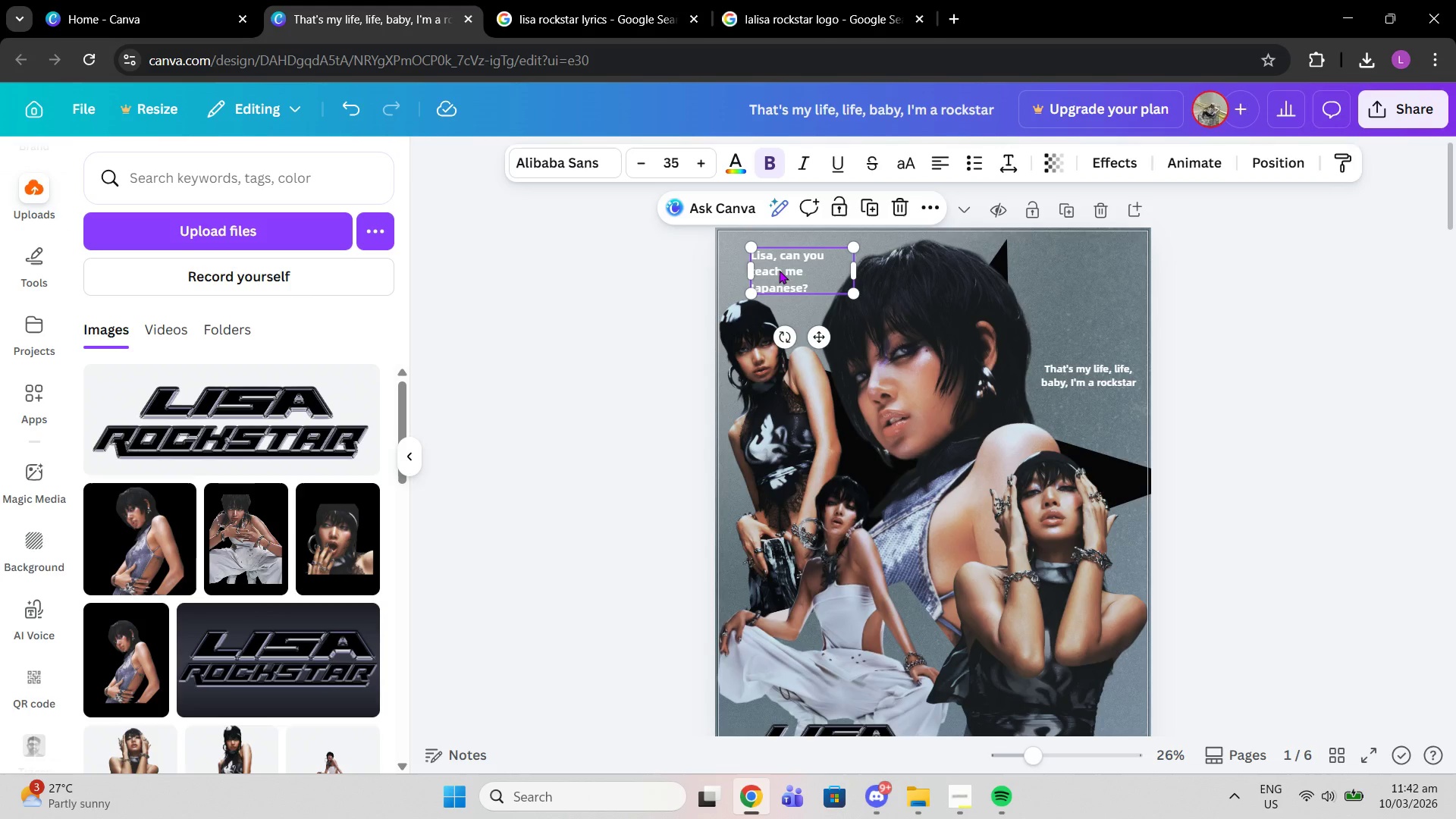 
left_click_drag(start_coordinate=[779, 270], to_coordinate=[752, 272])
 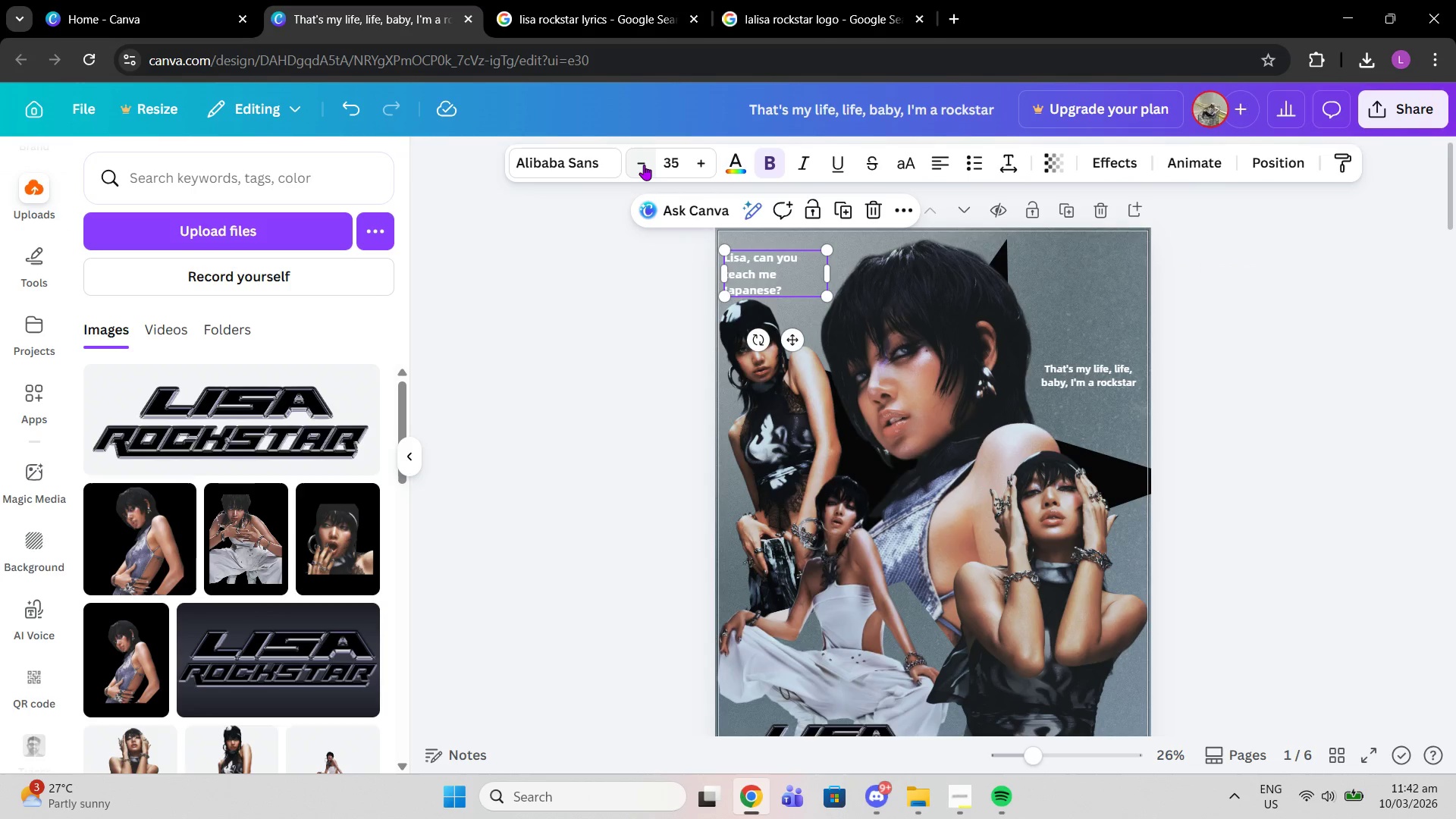 
double_click([644, 165])
 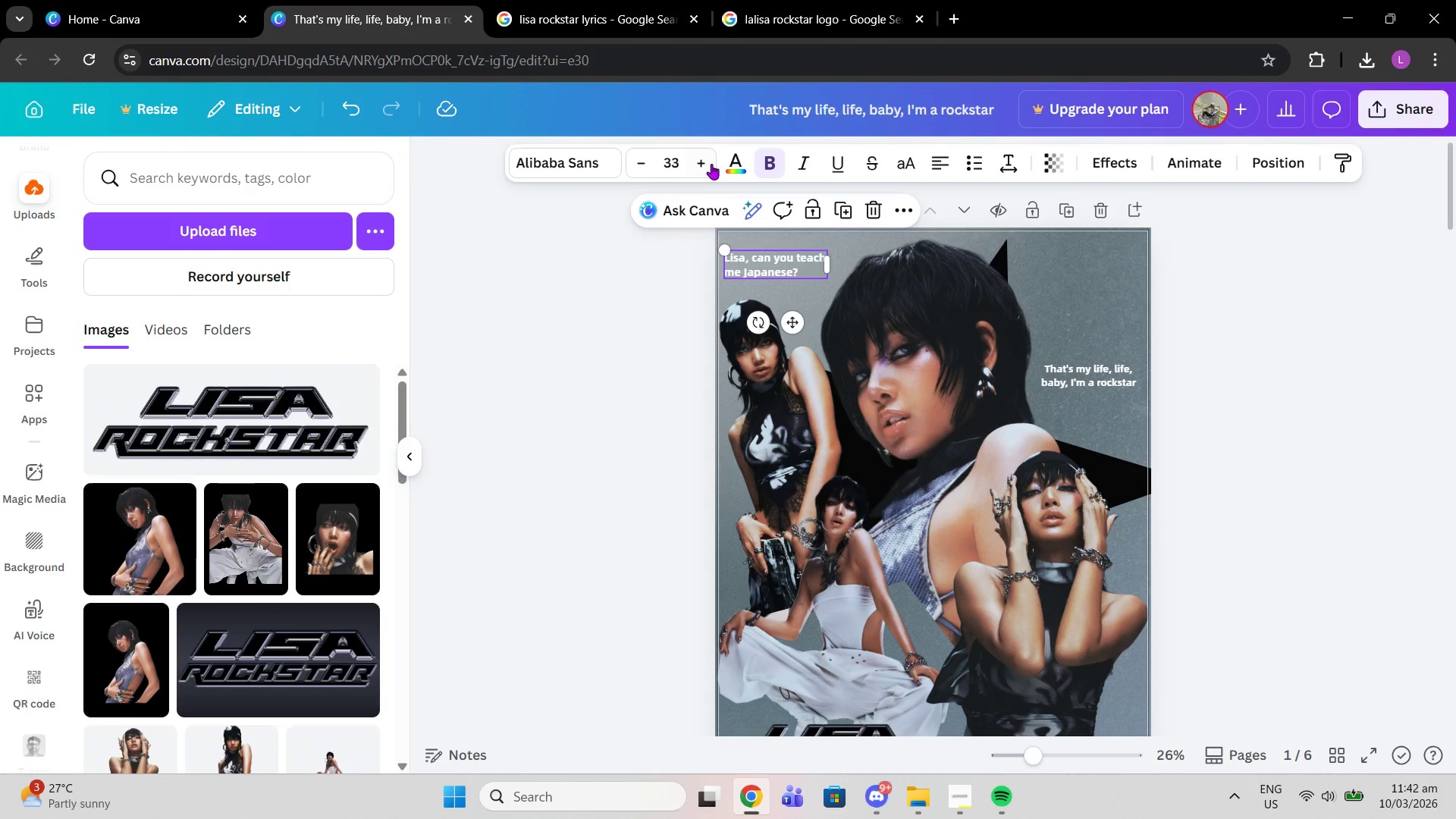 
left_click([711, 162])
 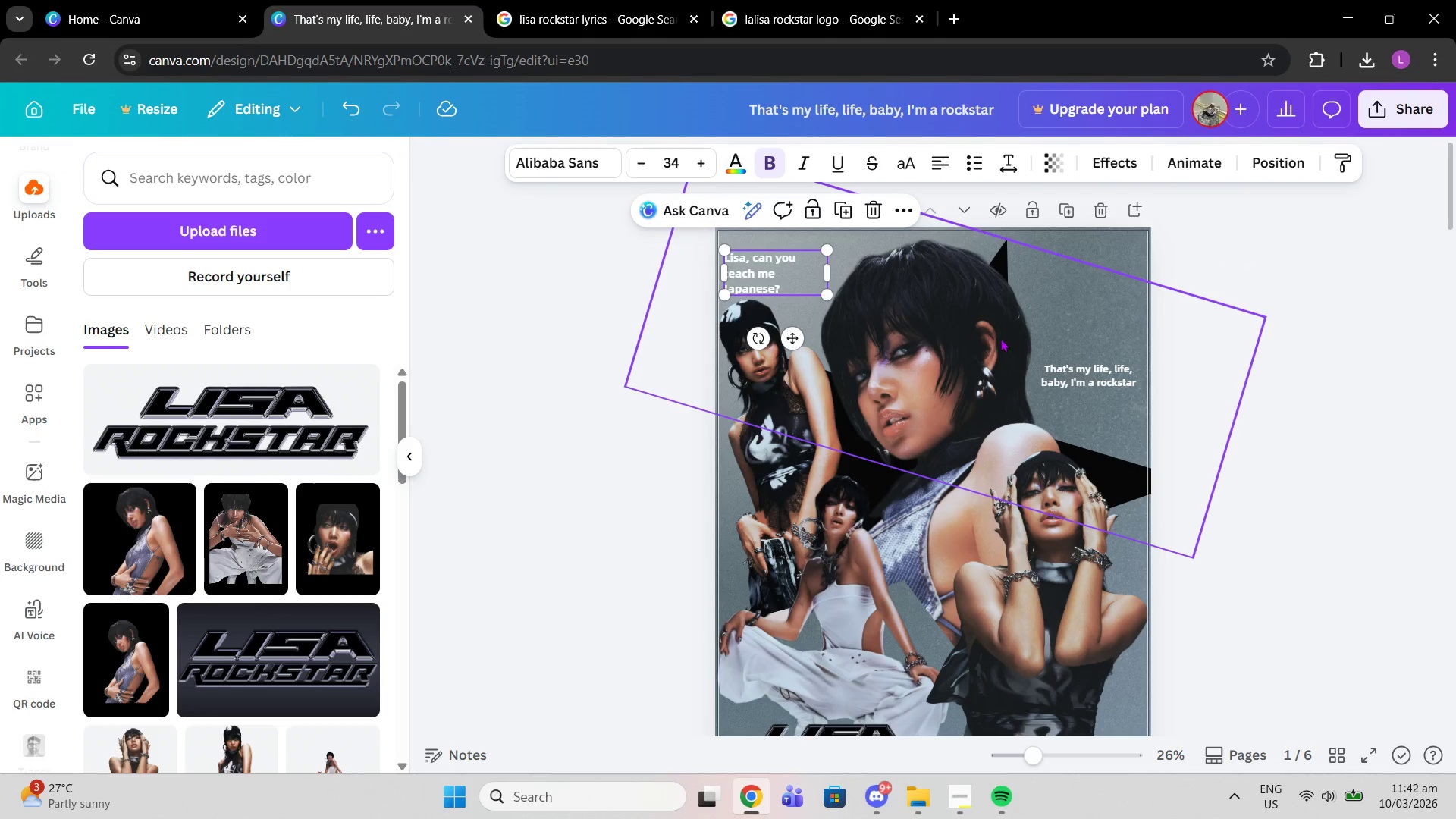 
left_click([1075, 371])
 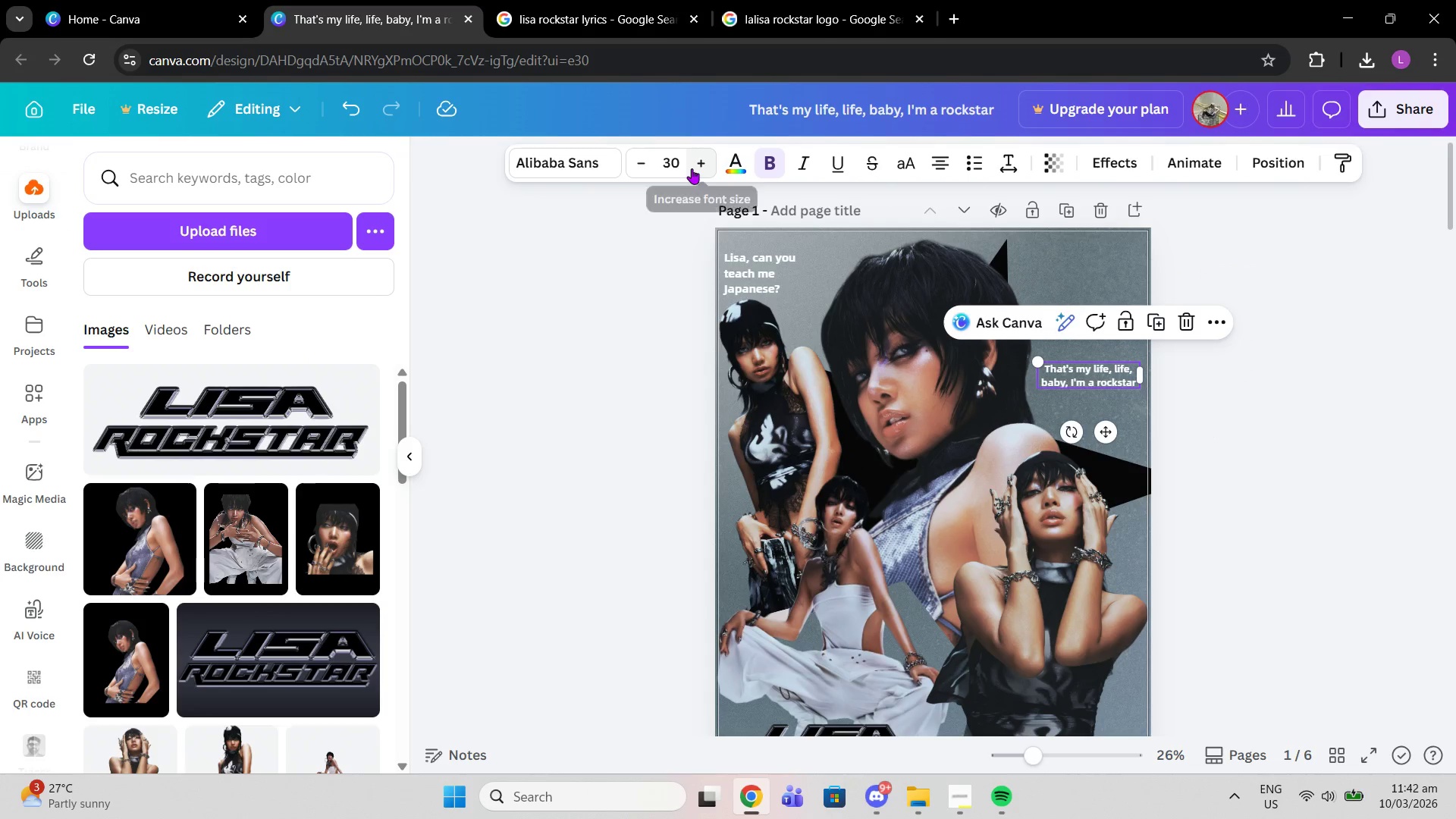 
double_click([695, 165])
 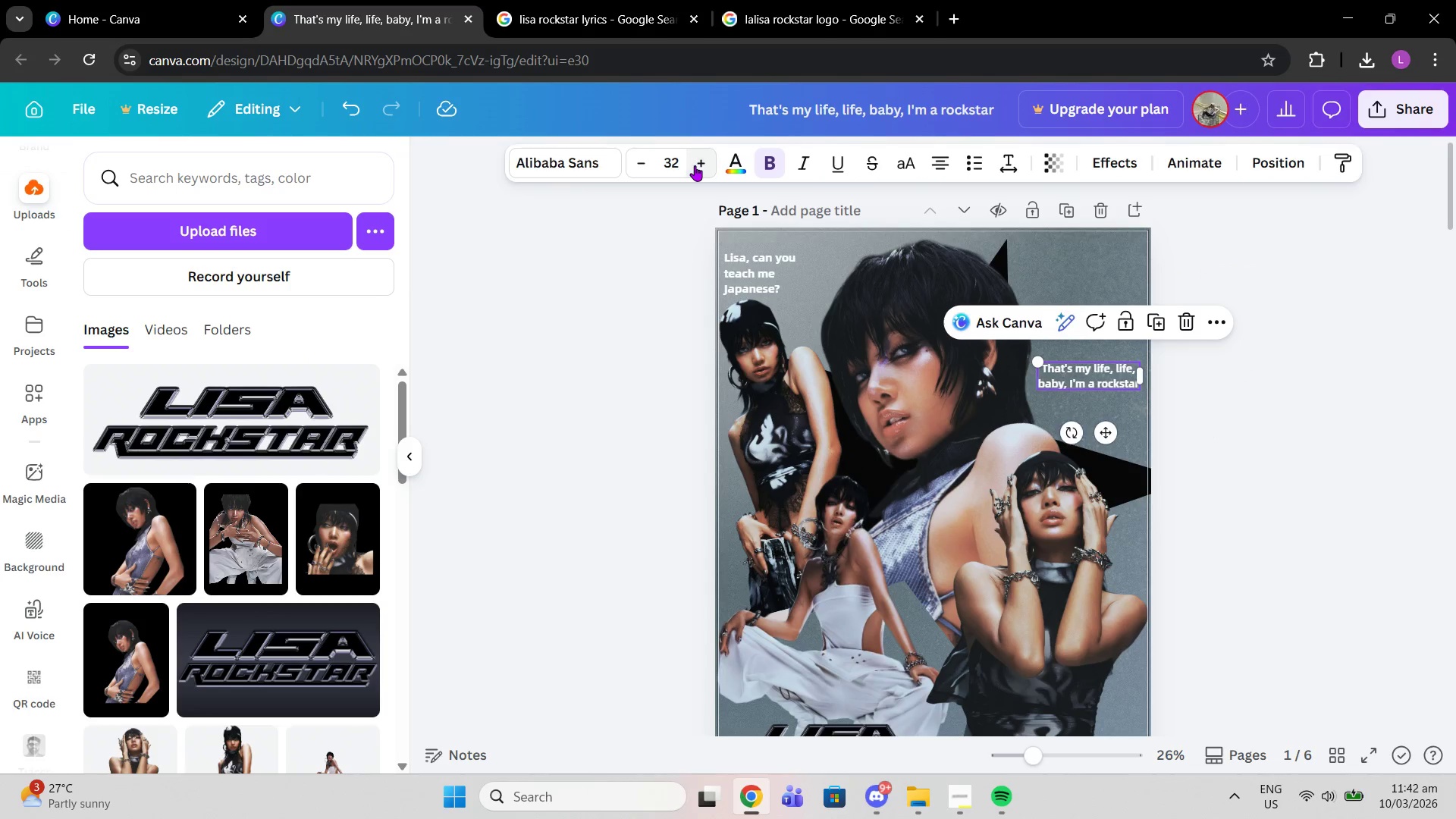 
triple_click([695, 165])
 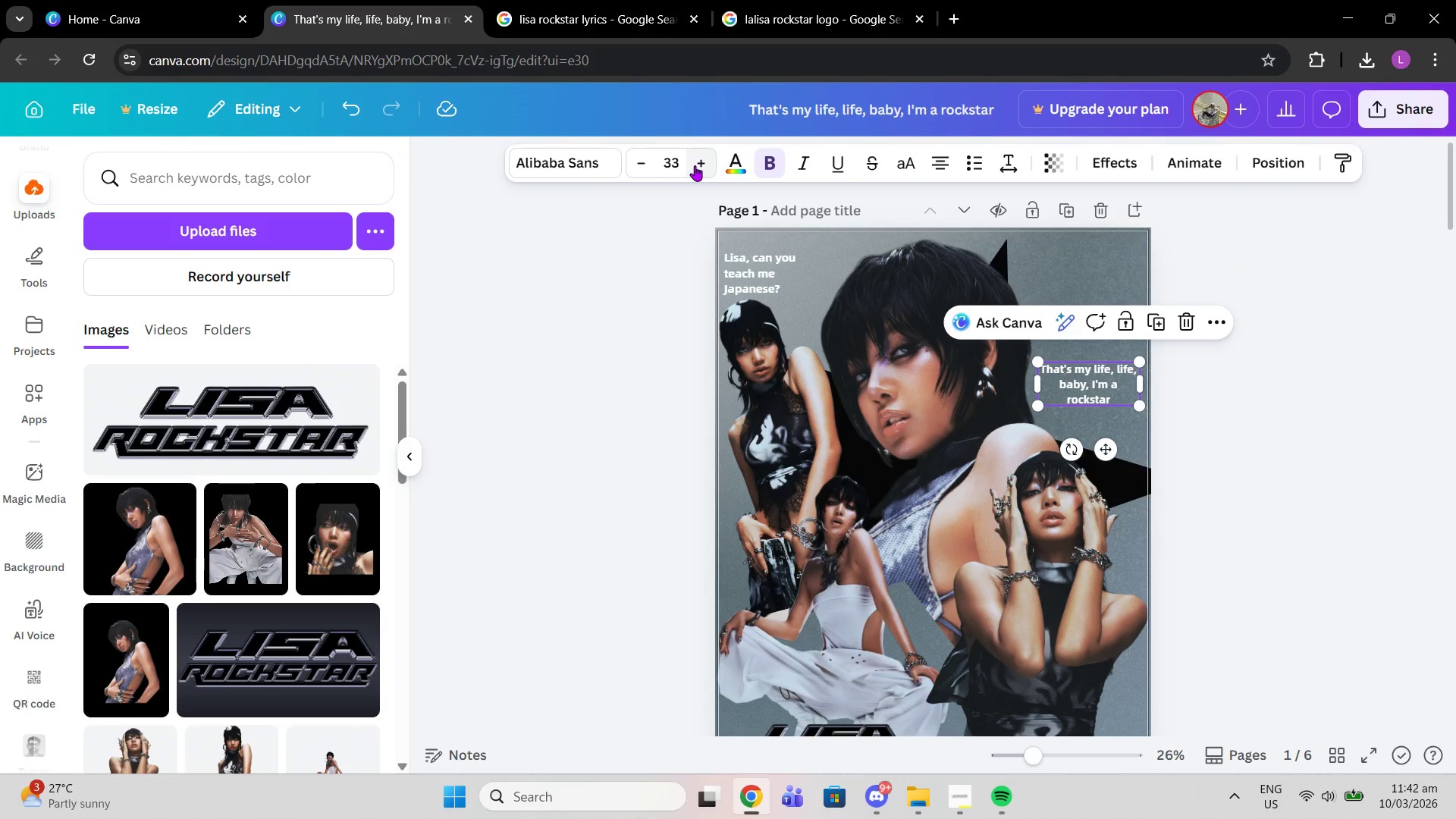 
triple_click([695, 165])
 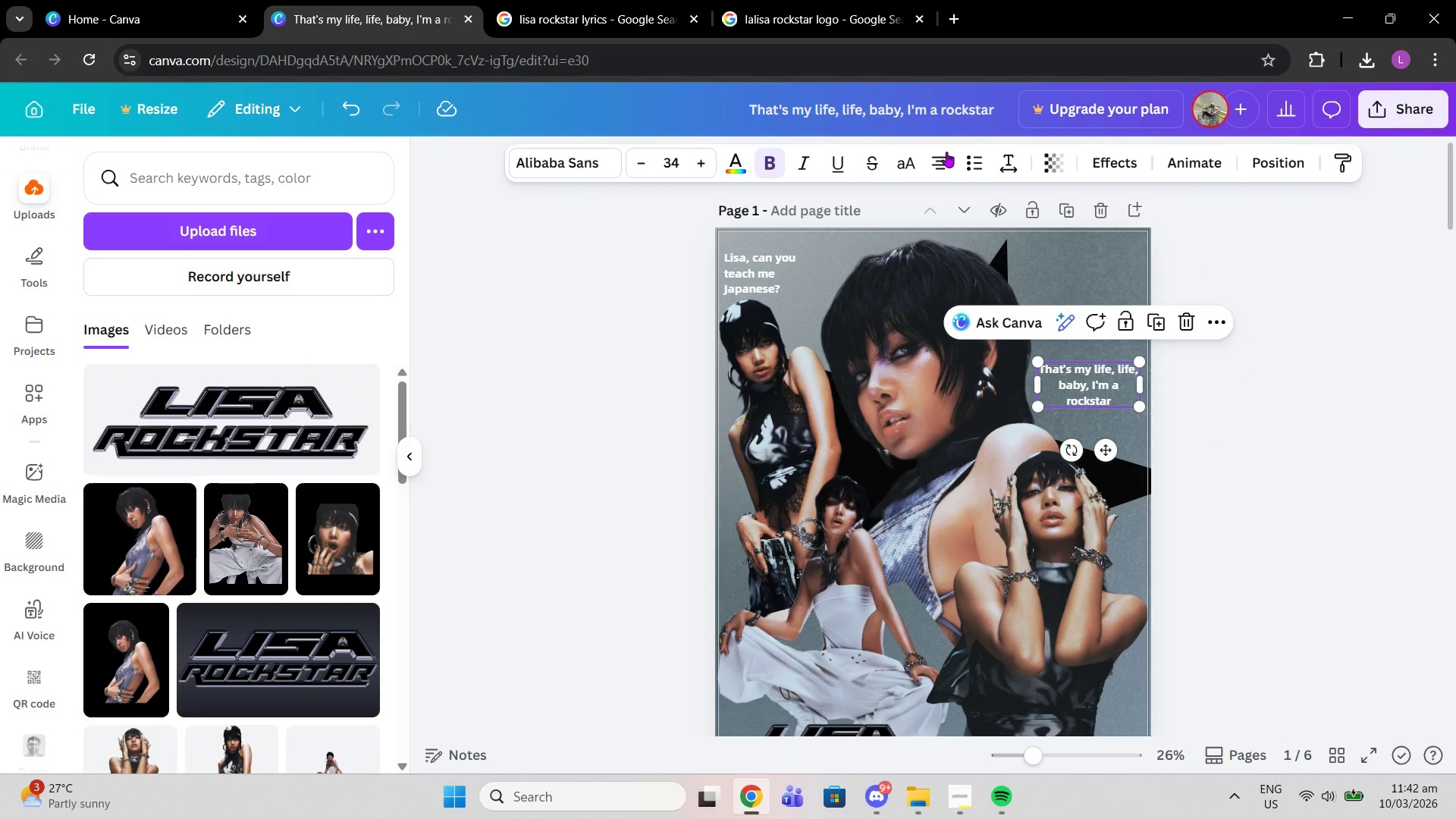 
left_click([940, 164])
 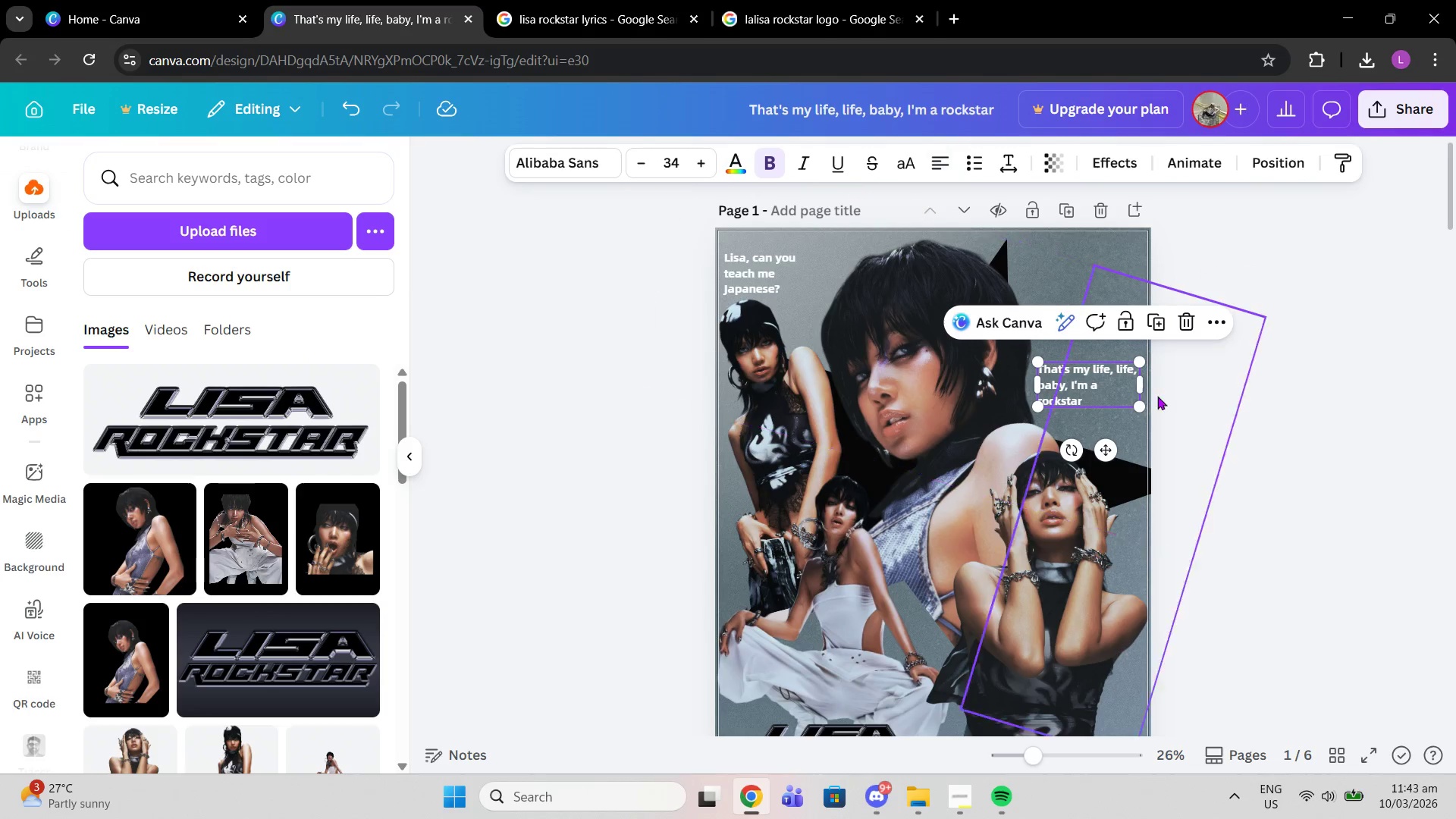 
left_click([1194, 397])
 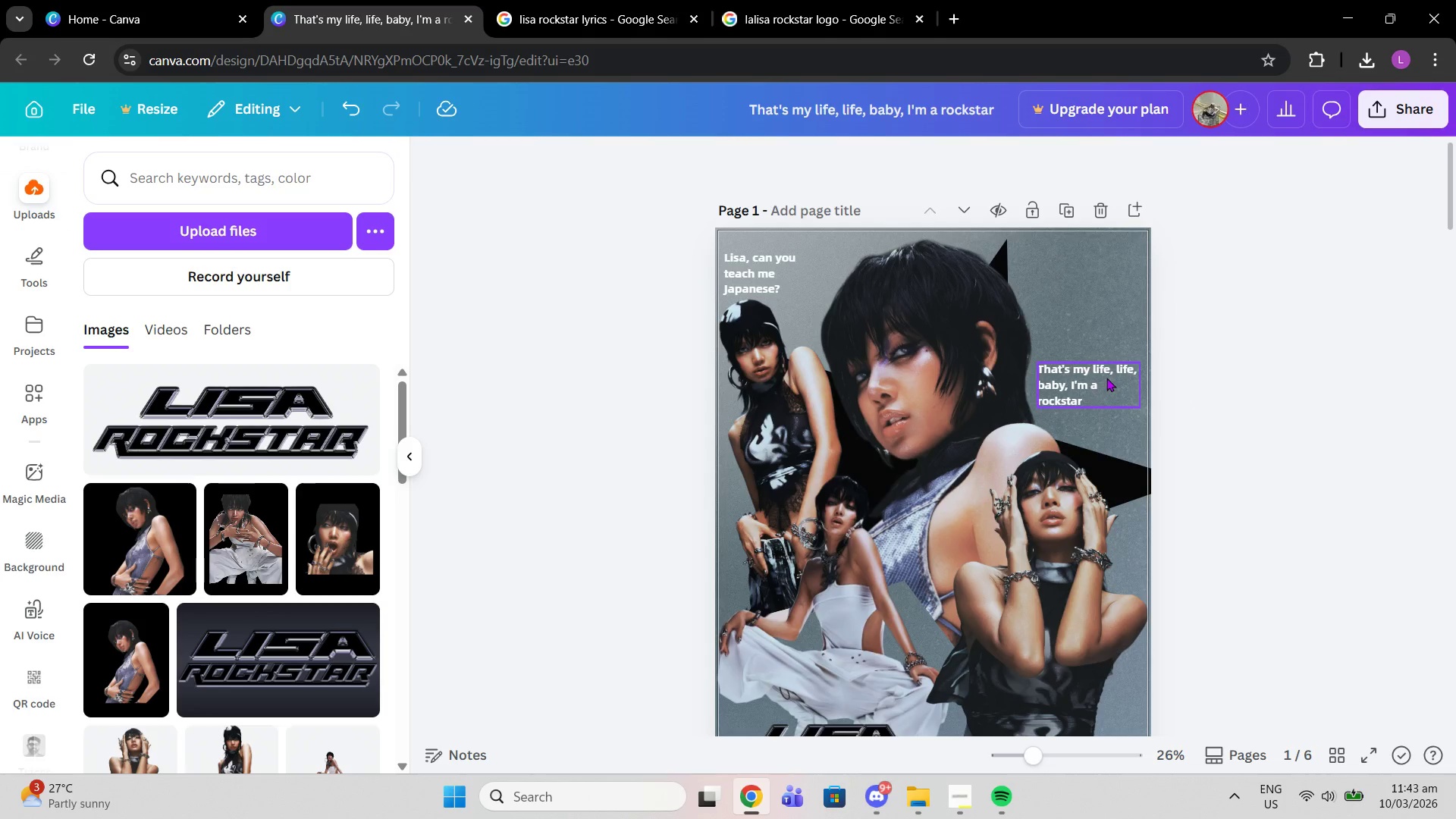 
left_click_drag(start_coordinate=[1106, 378], to_coordinate=[1107, 383])
 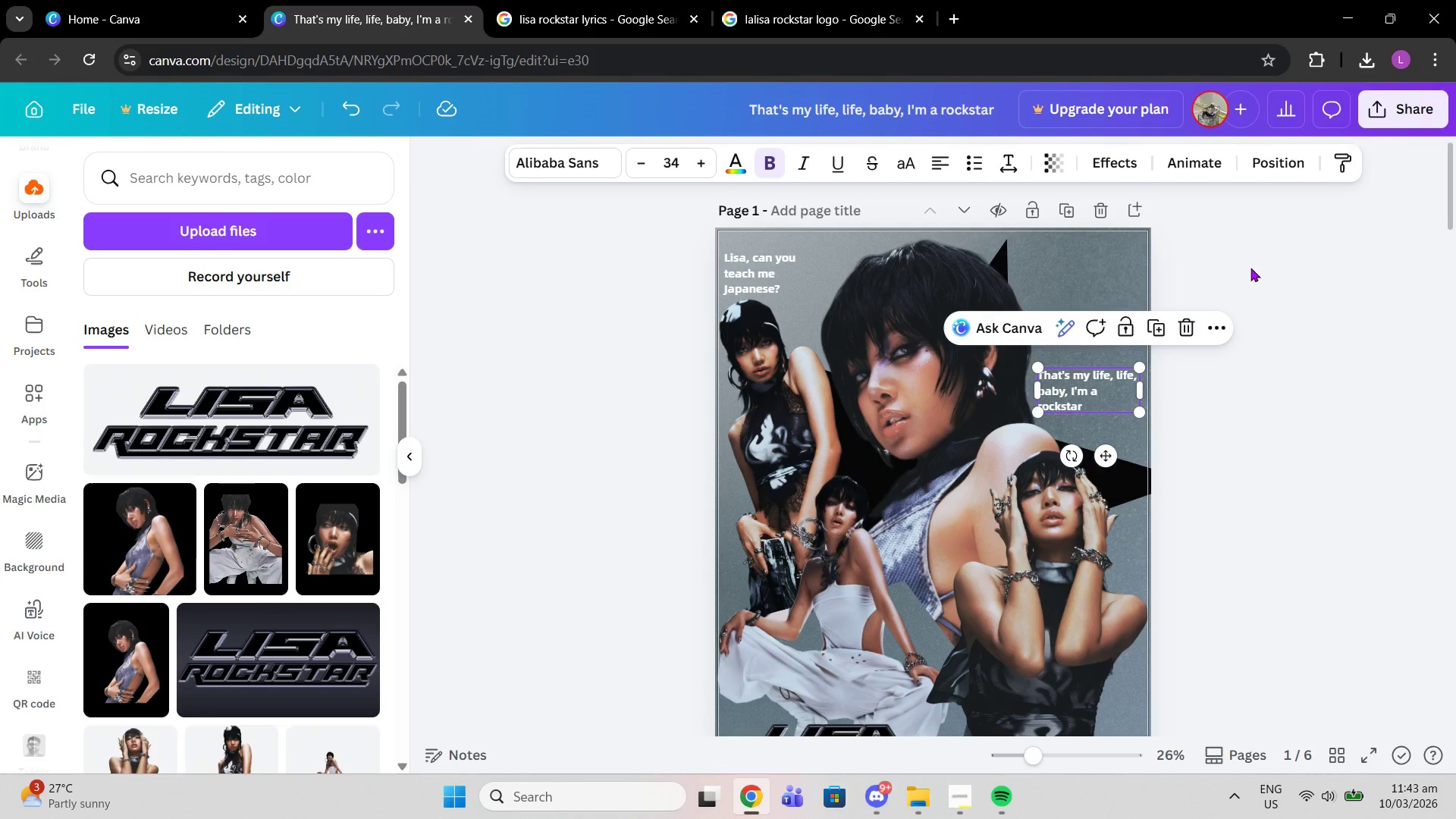 
left_click([631, 0])
 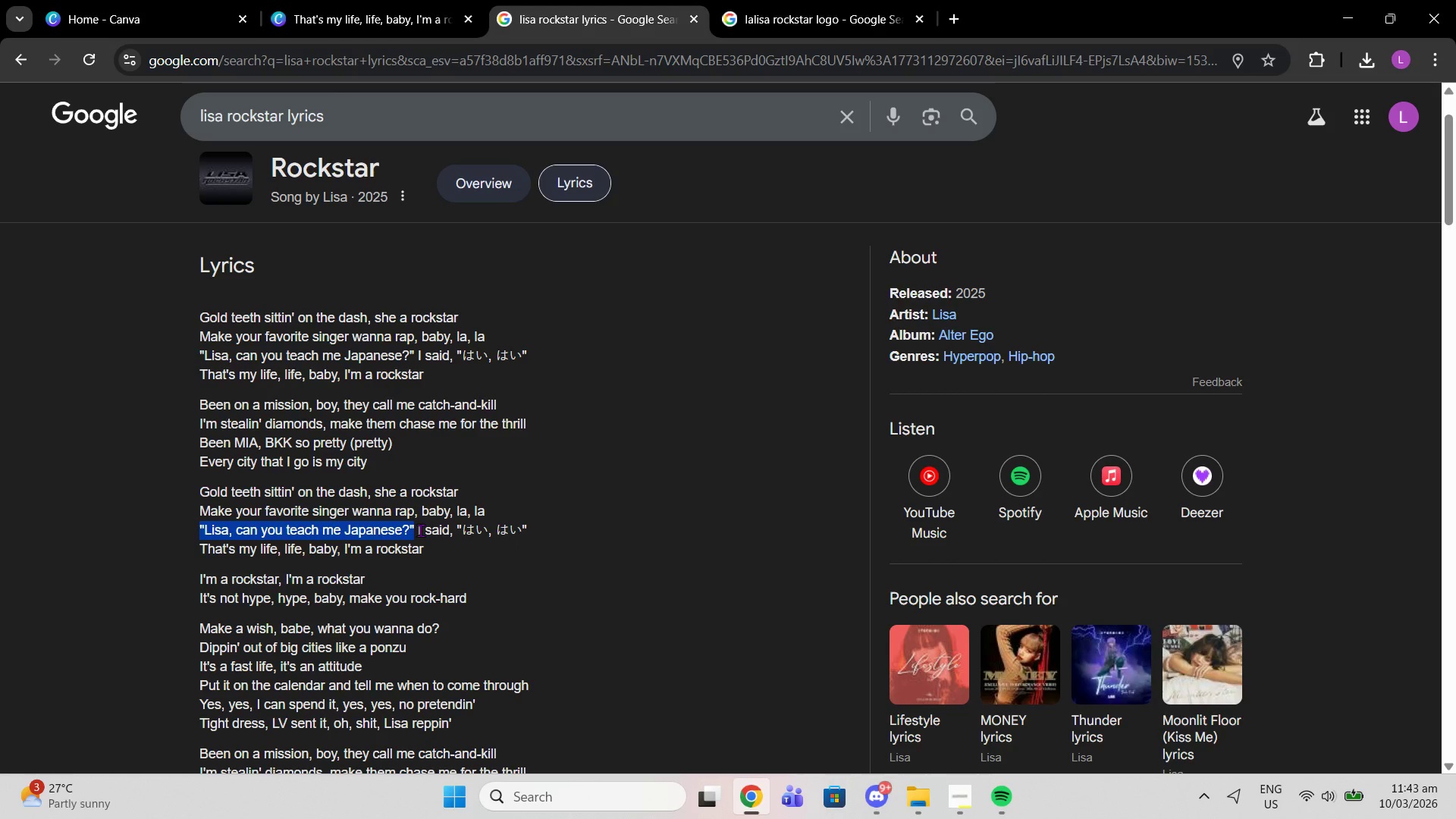 
left_click_drag(start_coordinate=[418, 530], to_coordinate=[529, 532])
 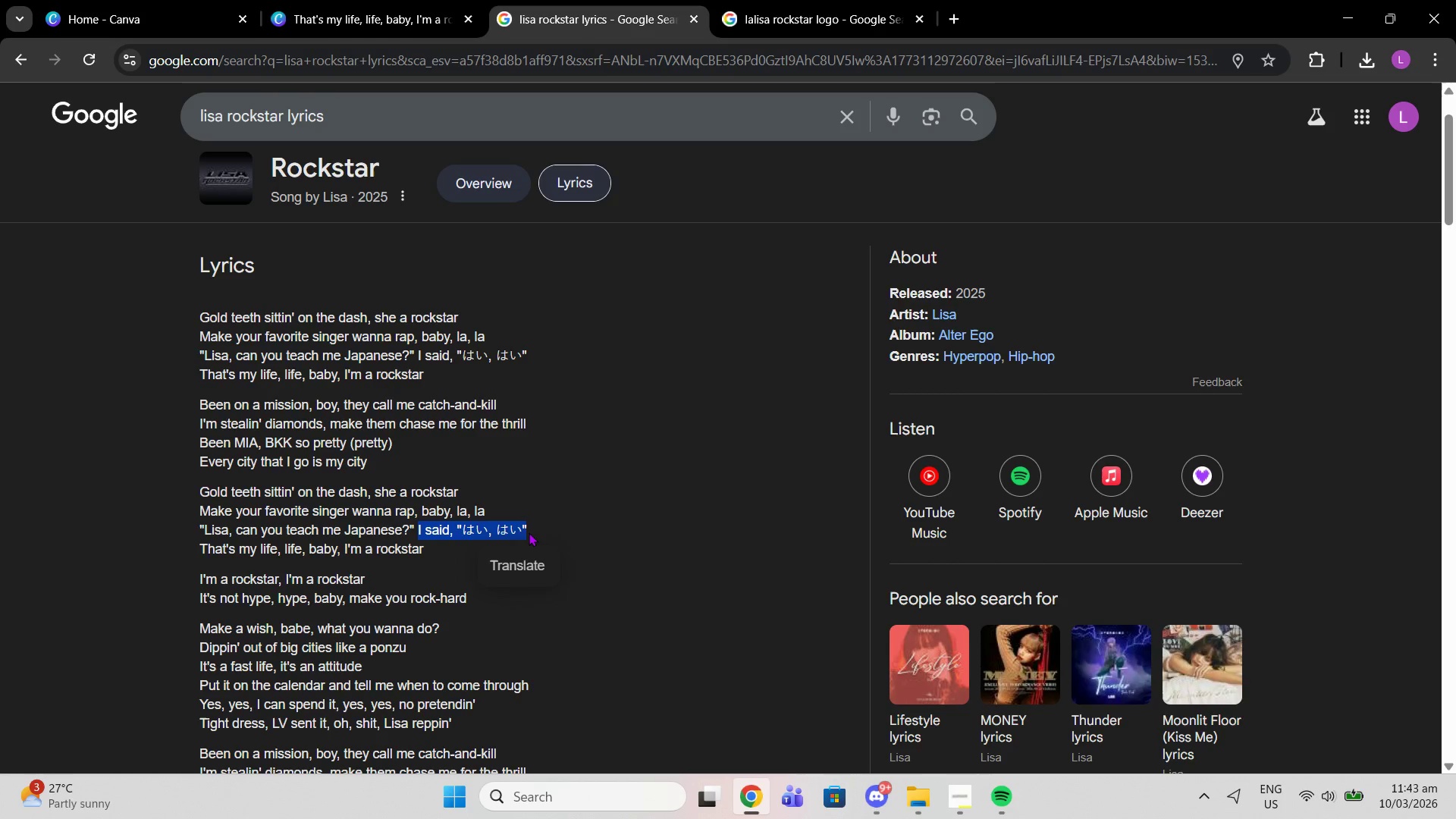 
key(Control+C)
 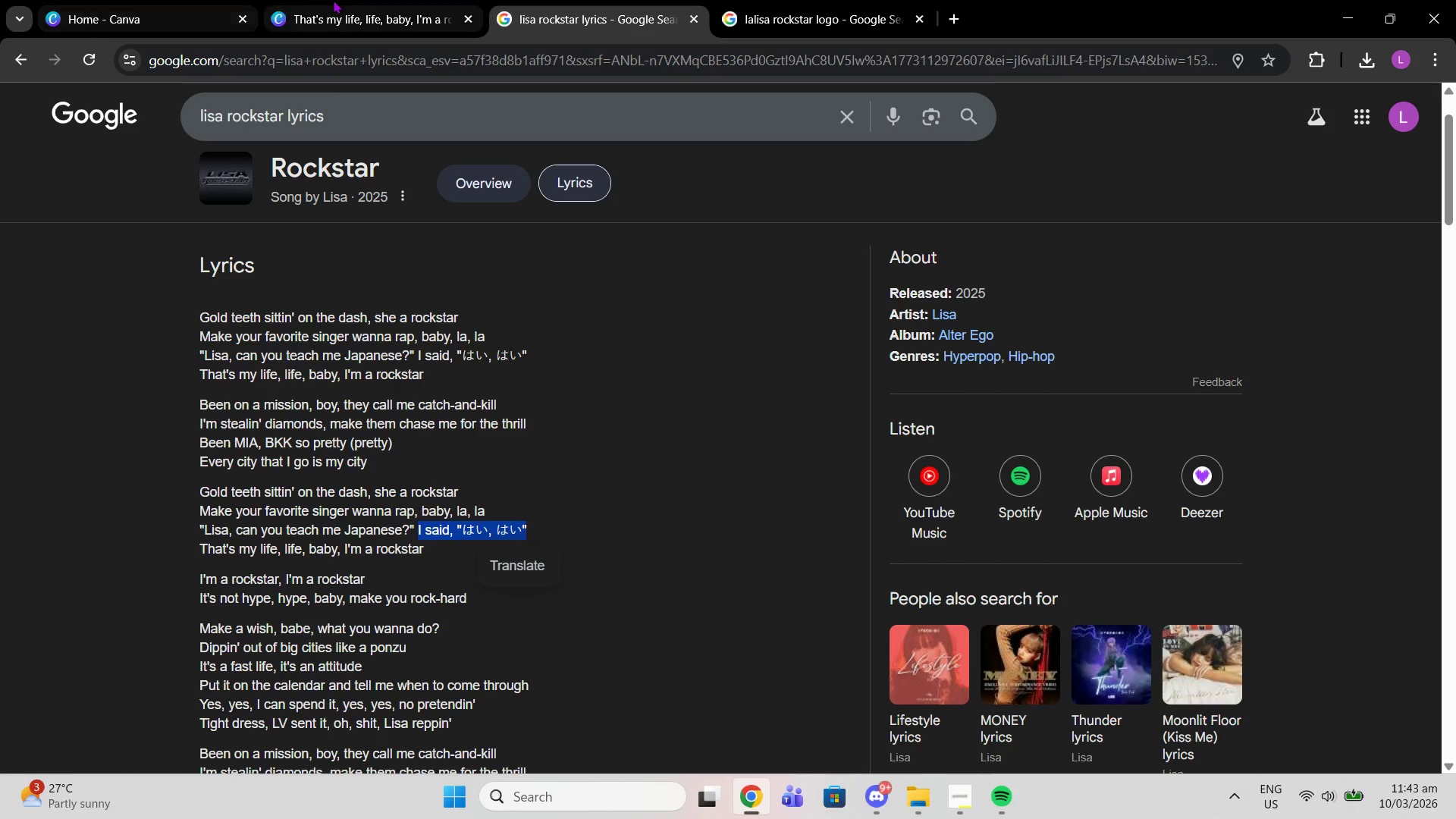 
left_click([333, 0])
 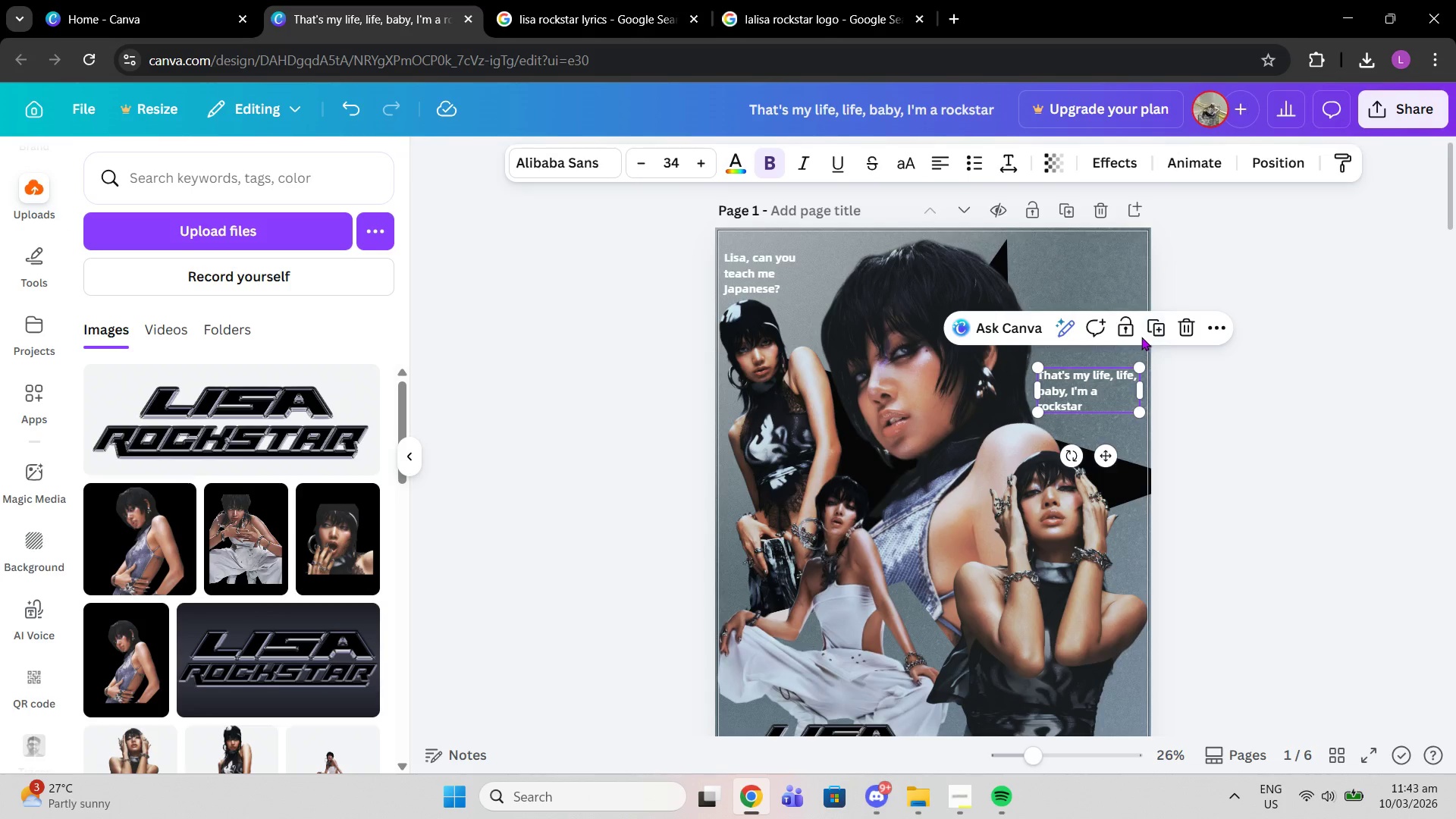 
left_click([1157, 328])
 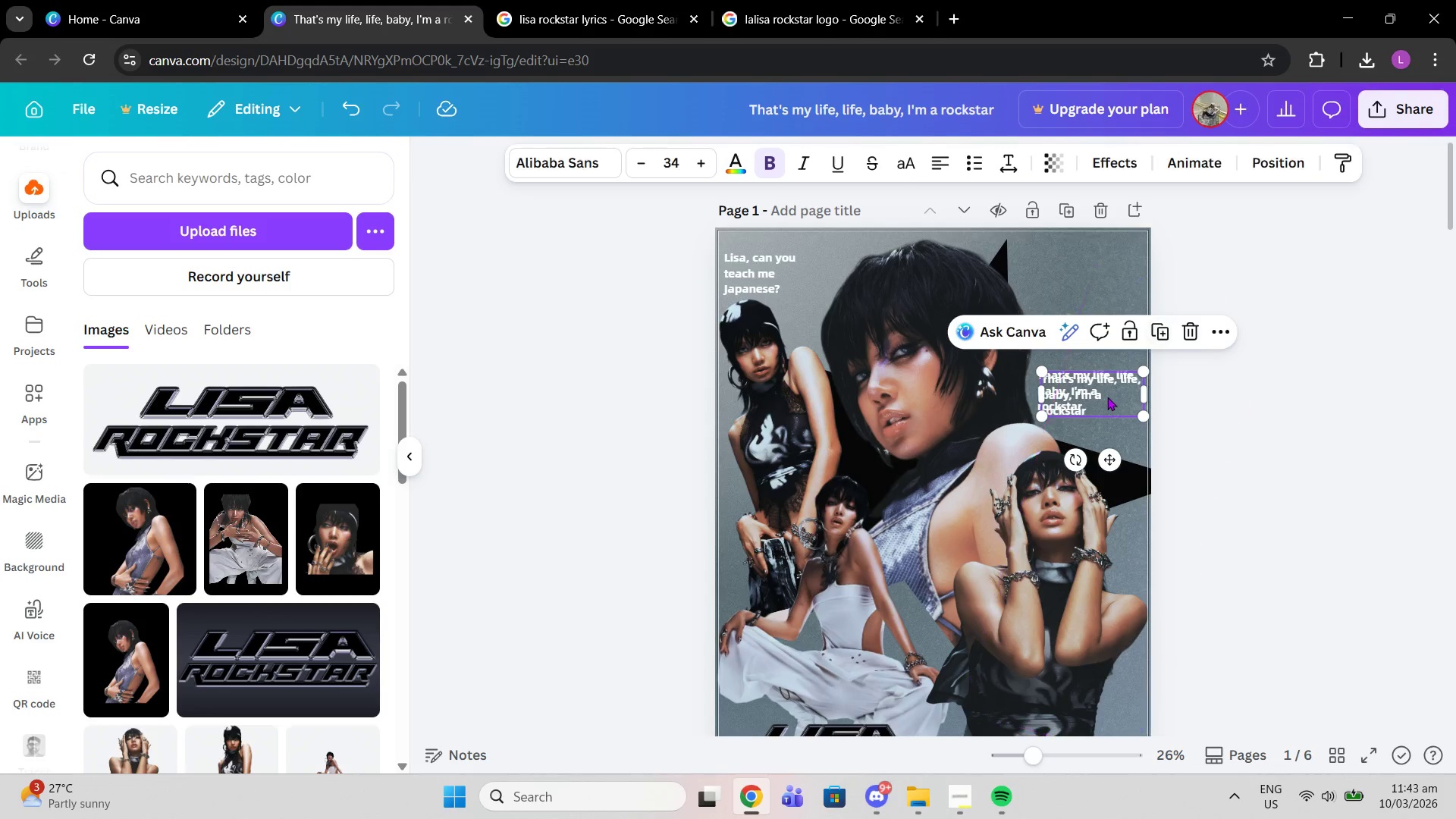 
left_click_drag(start_coordinate=[1103, 400], to_coordinate=[1095, 284])
 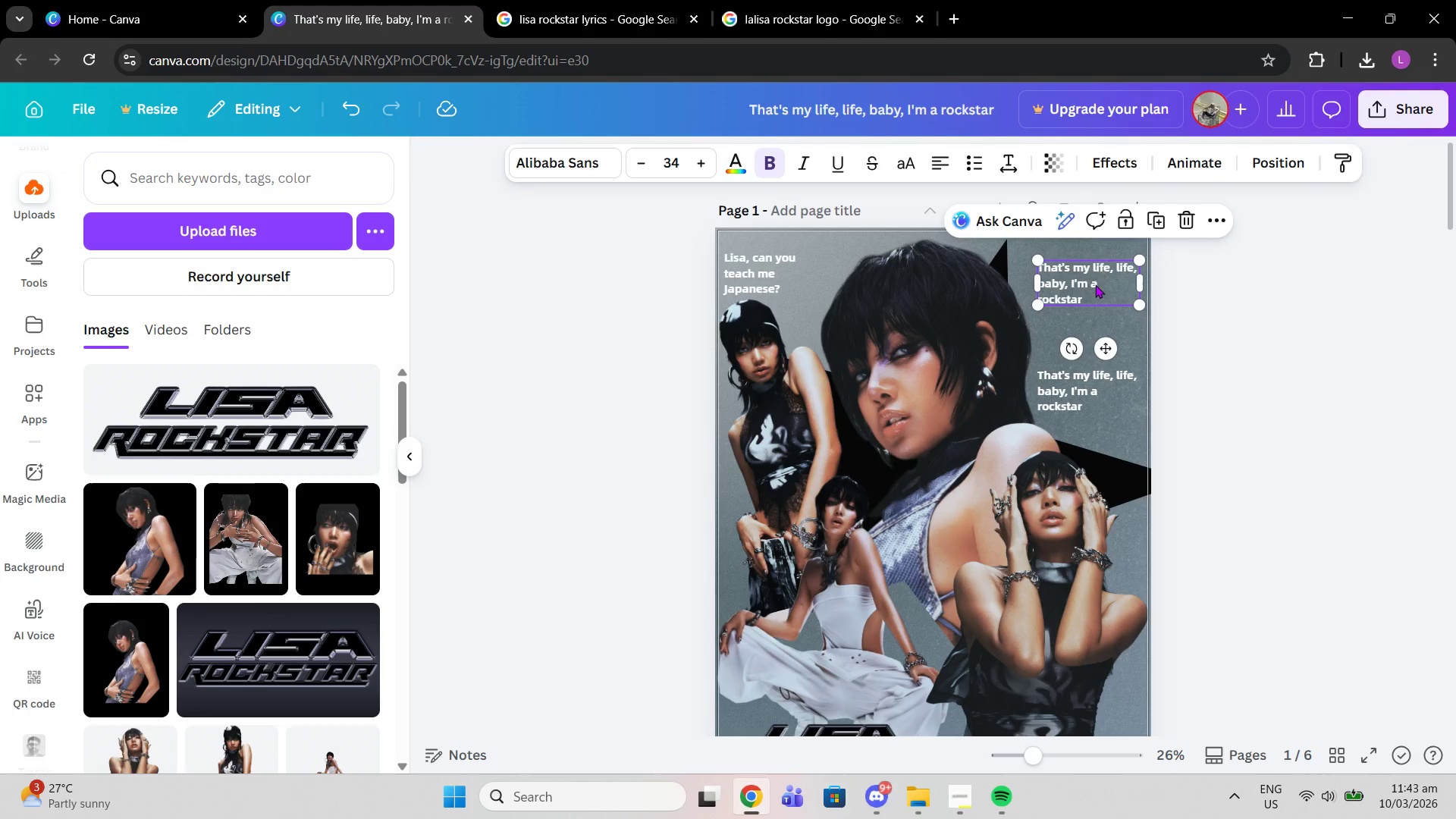 
key(Control+V)
 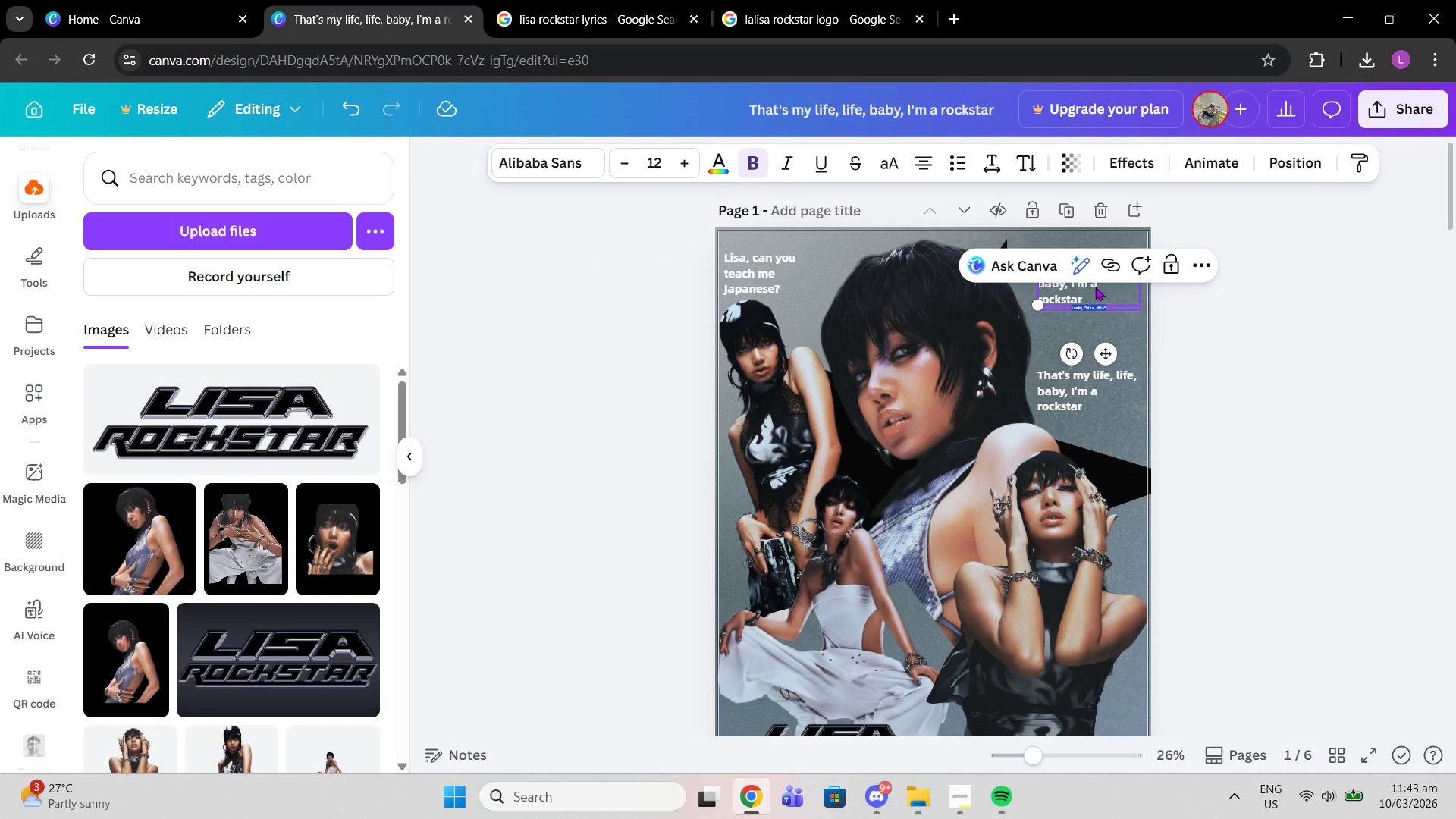 
key(Control+Z)
 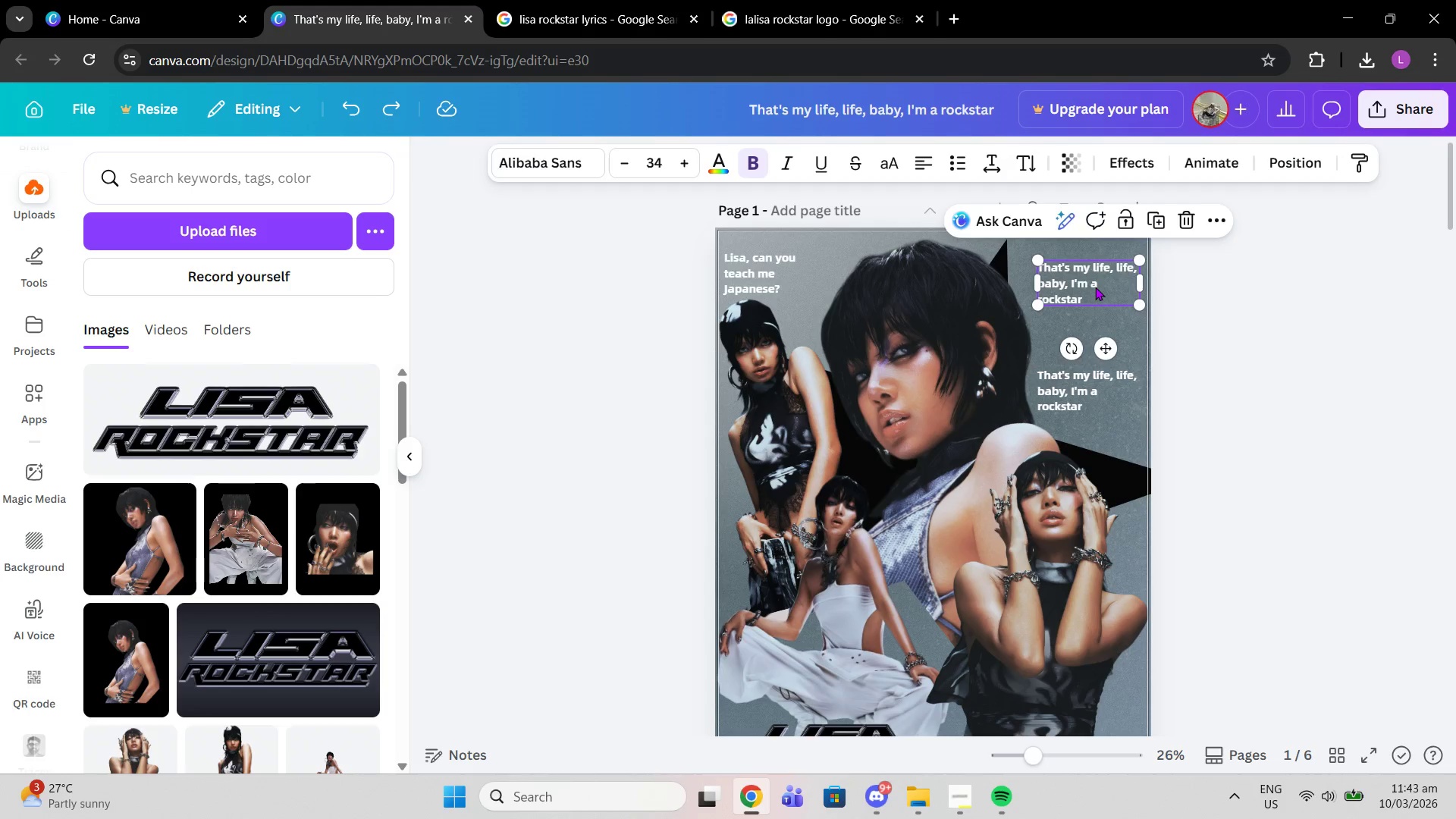 
double_click([1095, 287])
 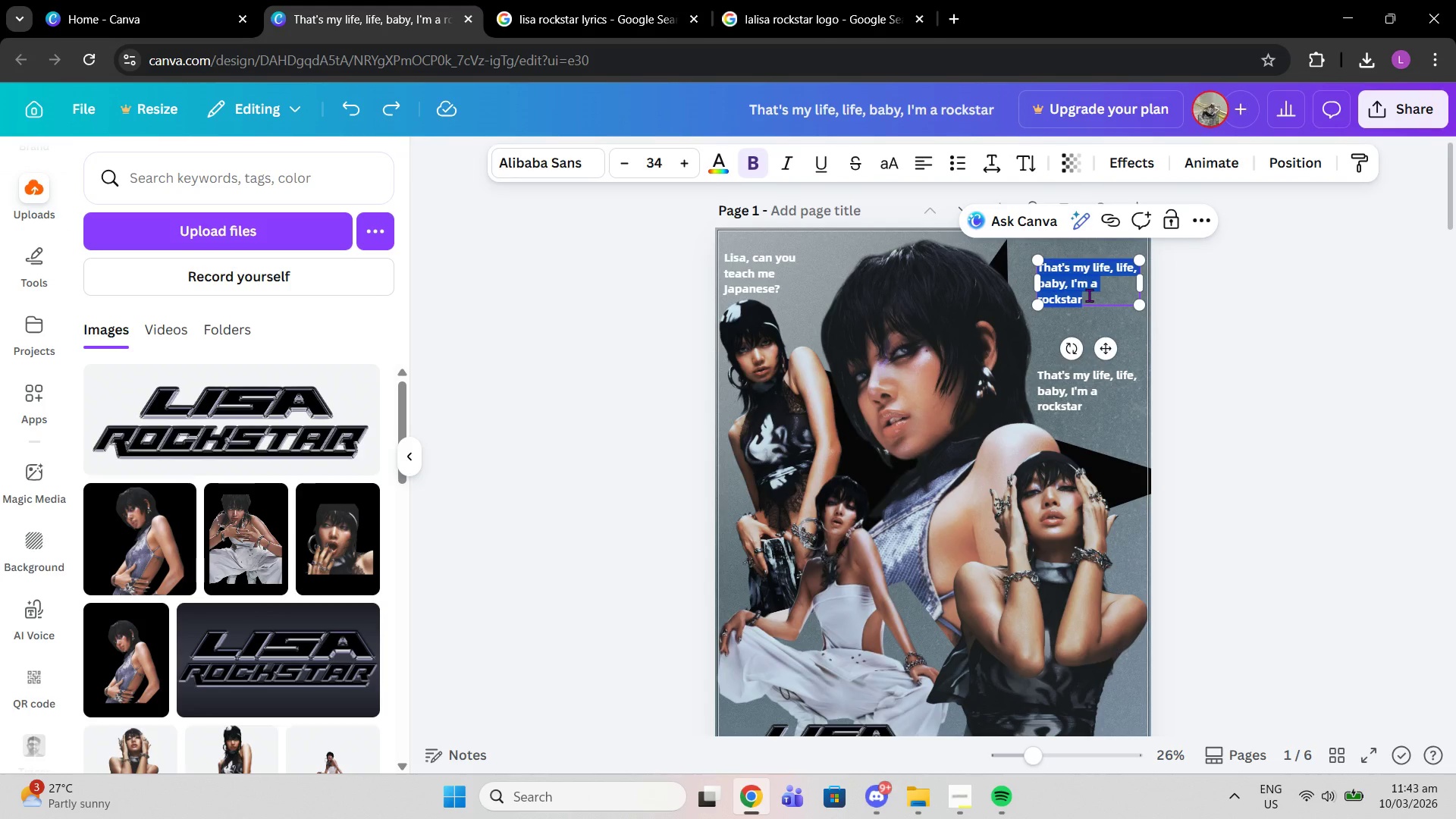 
key(Control+V)
 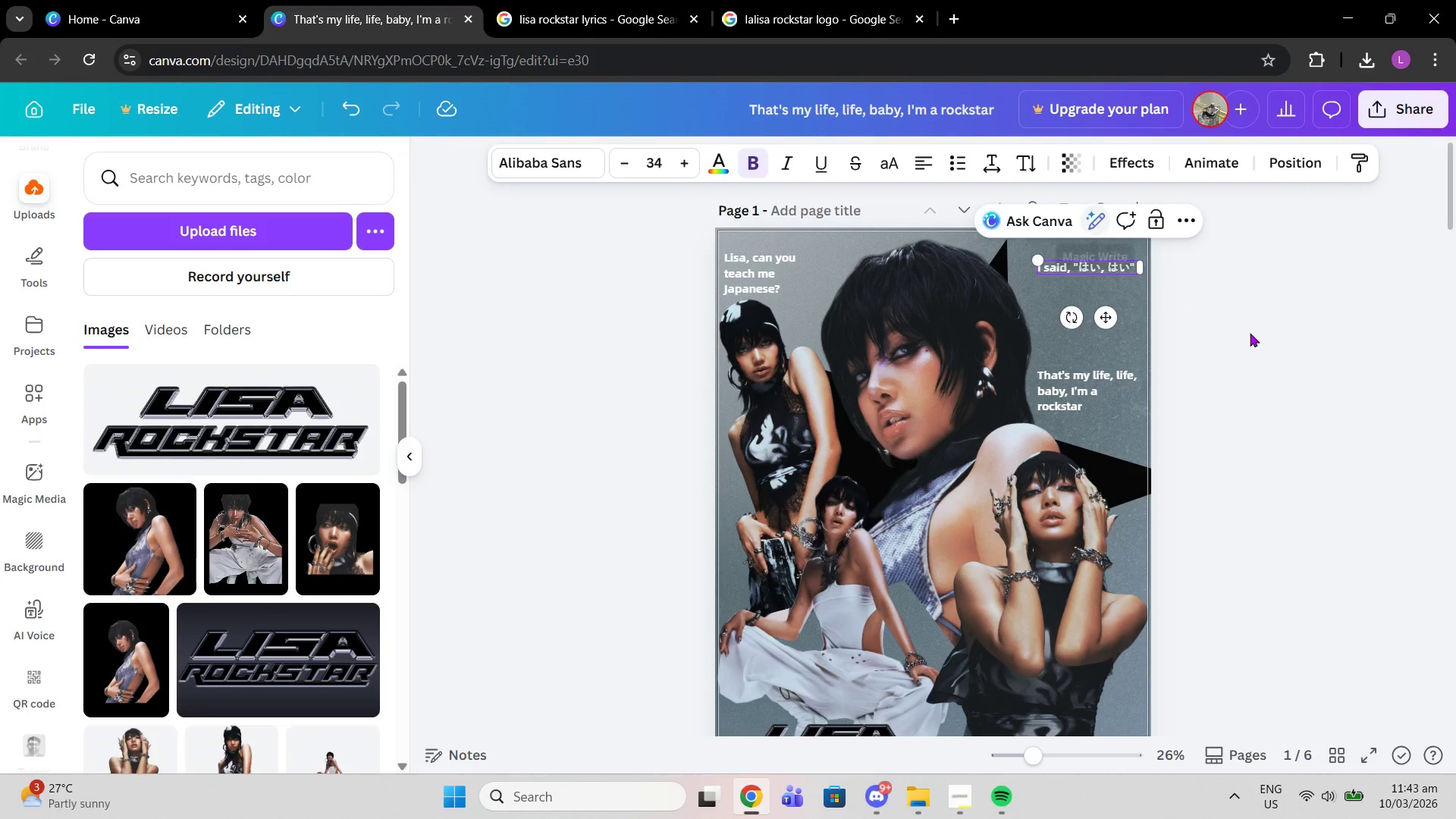 
left_click([1258, 334])
 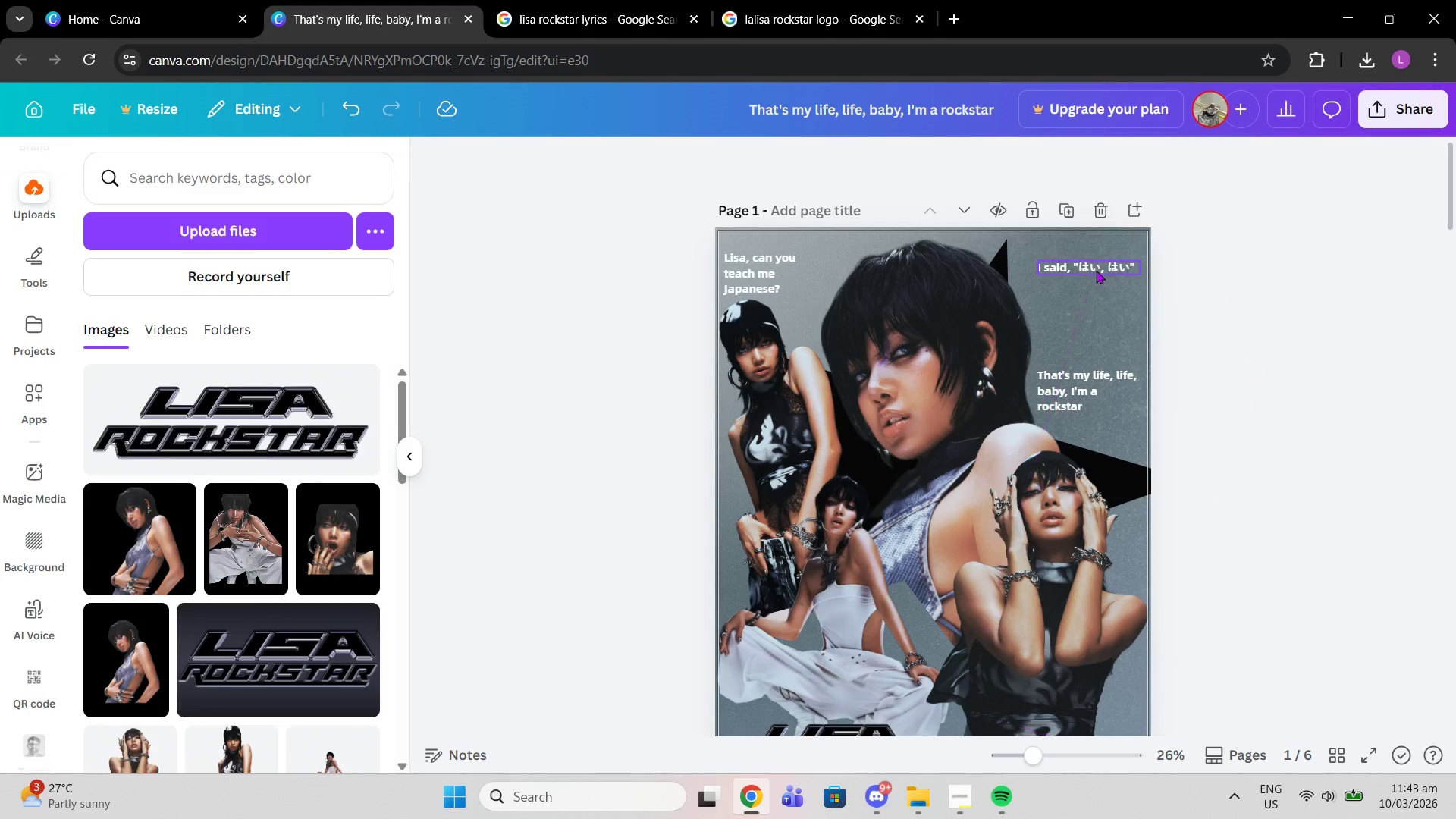 
left_click_drag(start_coordinate=[1096, 270], to_coordinate=[1085, 263])
 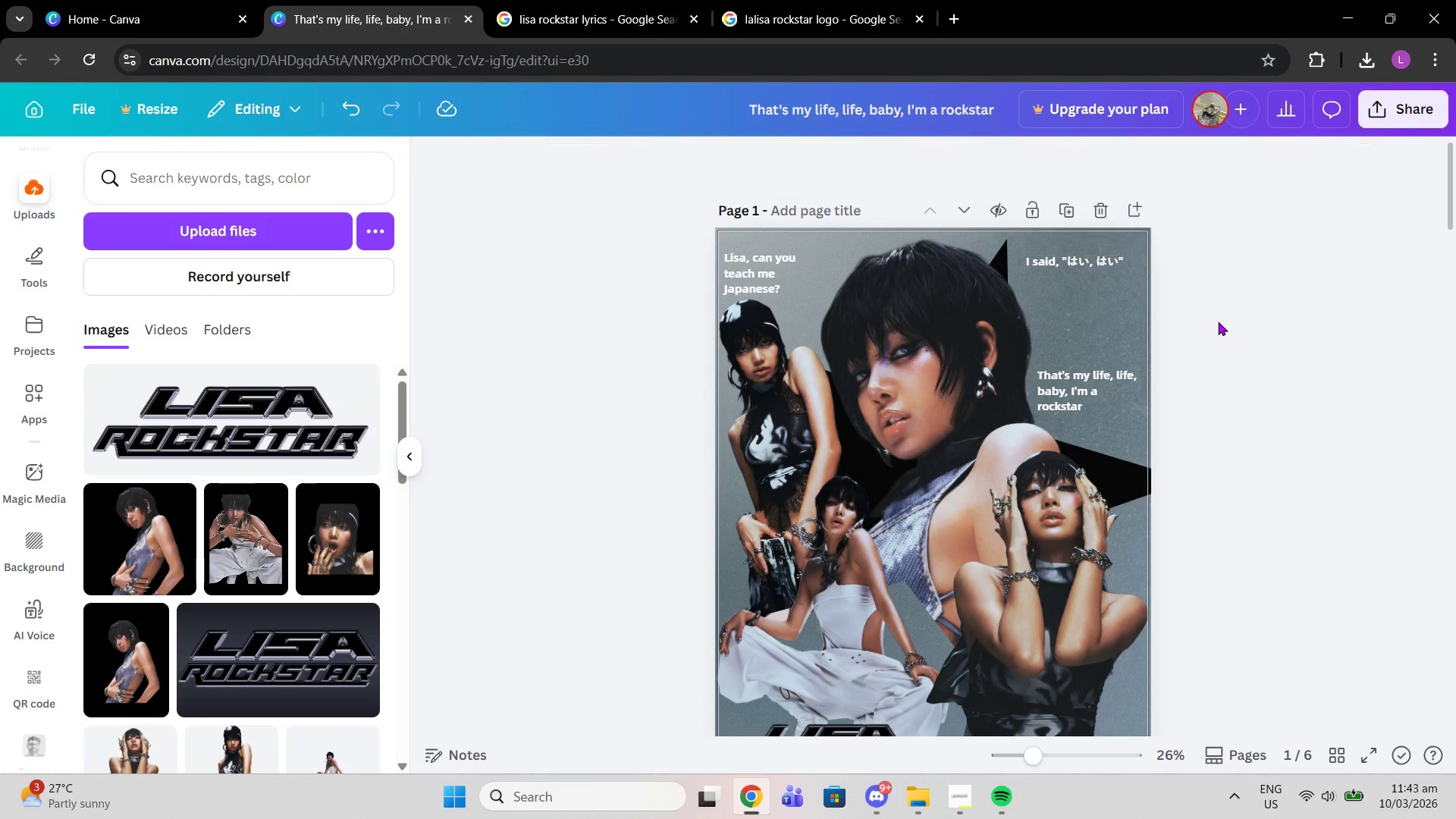 
double_click([1218, 322])
 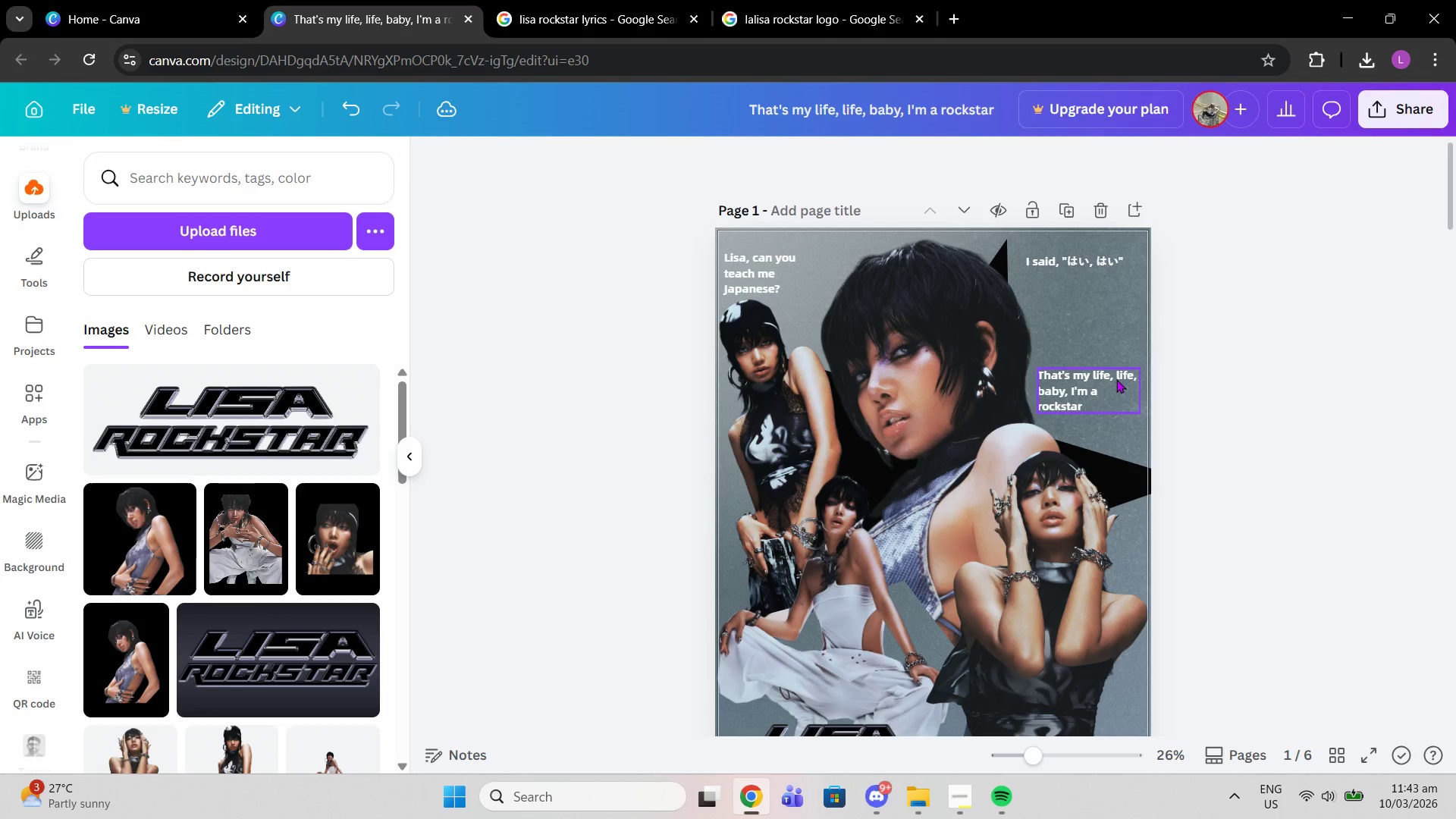 
left_click_drag(start_coordinate=[1116, 379], to_coordinate=[1116, 385])
 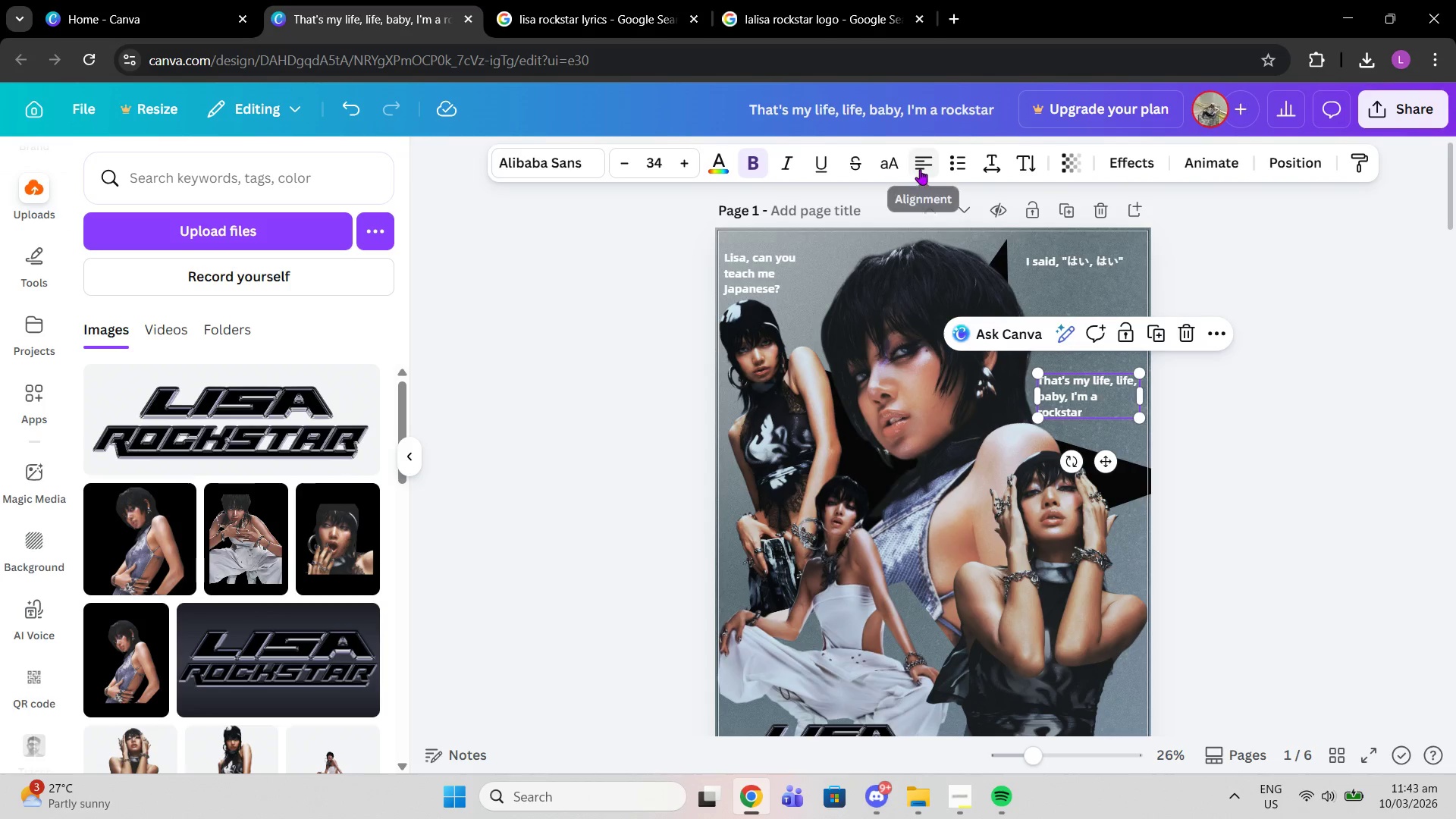 
left_click([920, 169])
 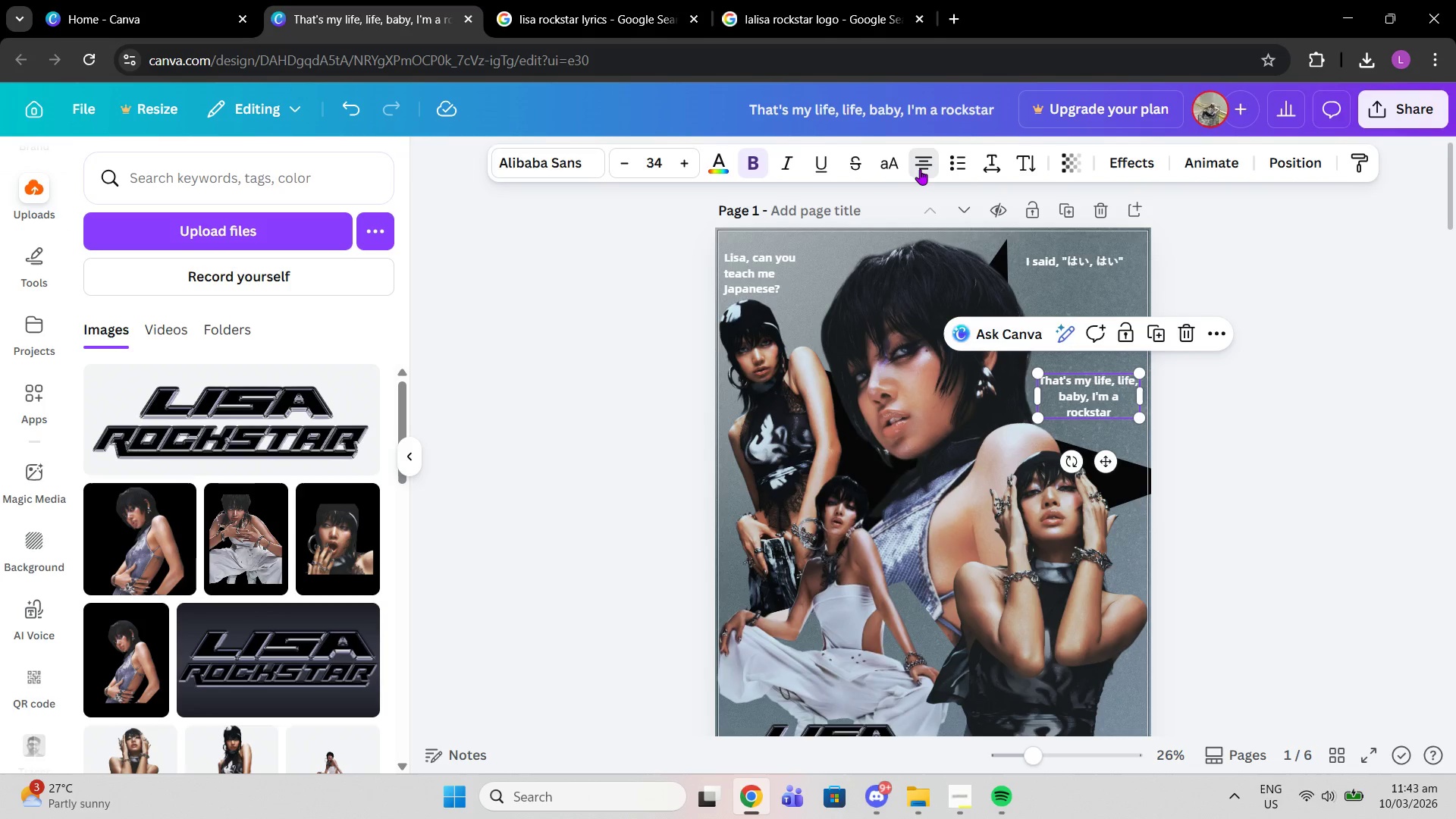 
left_click([920, 169])
 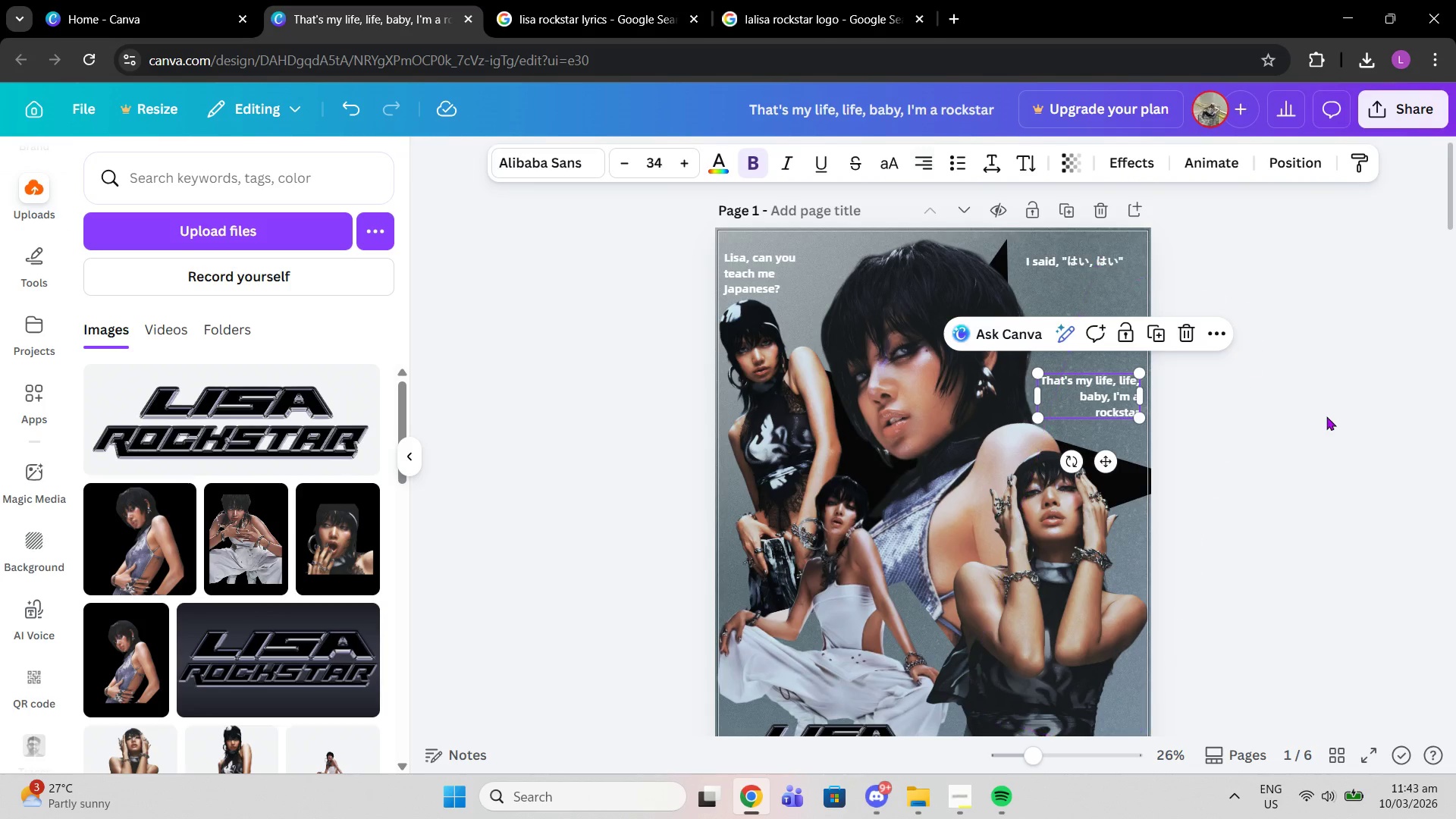 
left_click([1329, 417])
 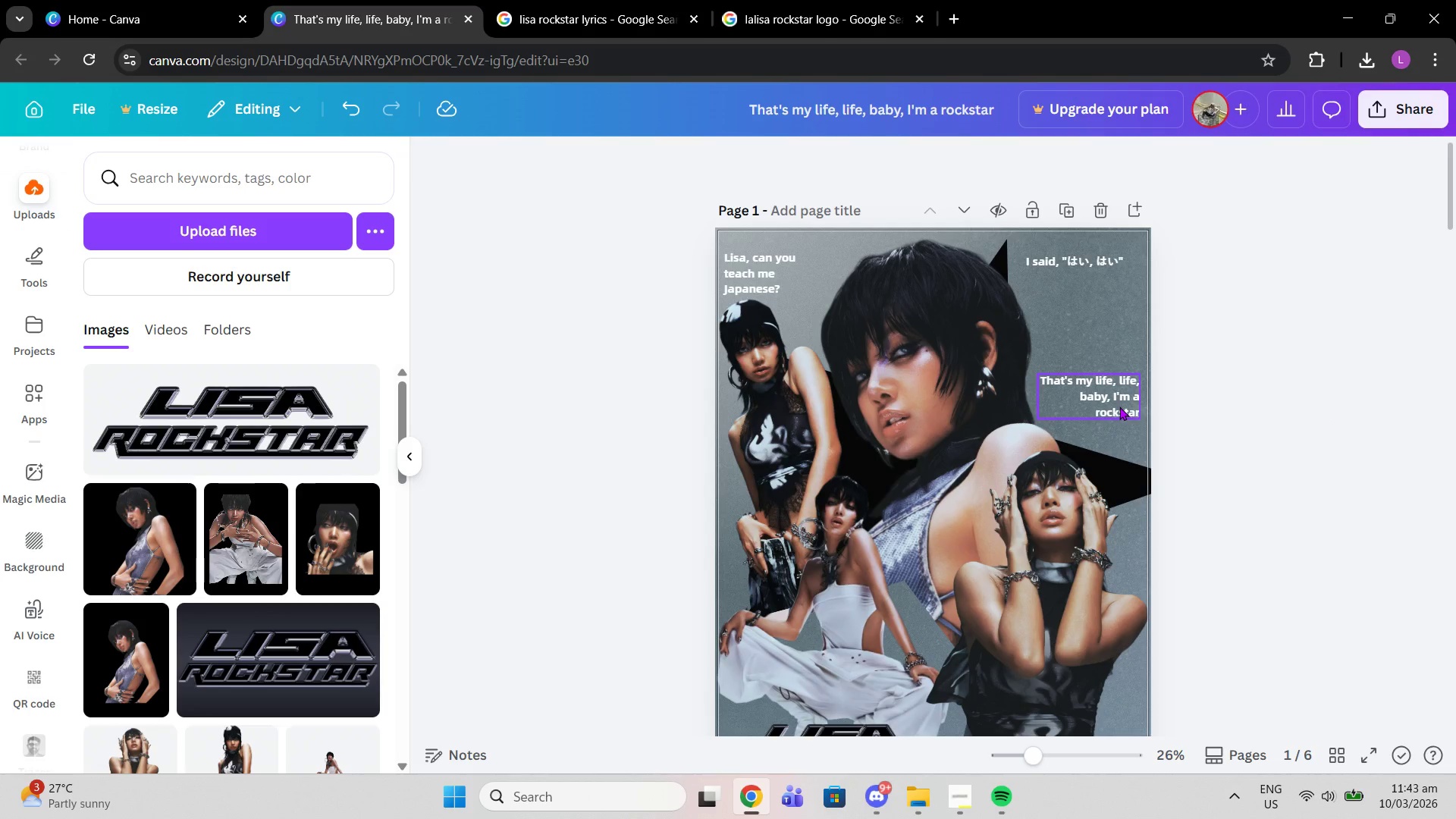 
left_click_drag(start_coordinate=[1119, 406], to_coordinate=[1123, 435])
 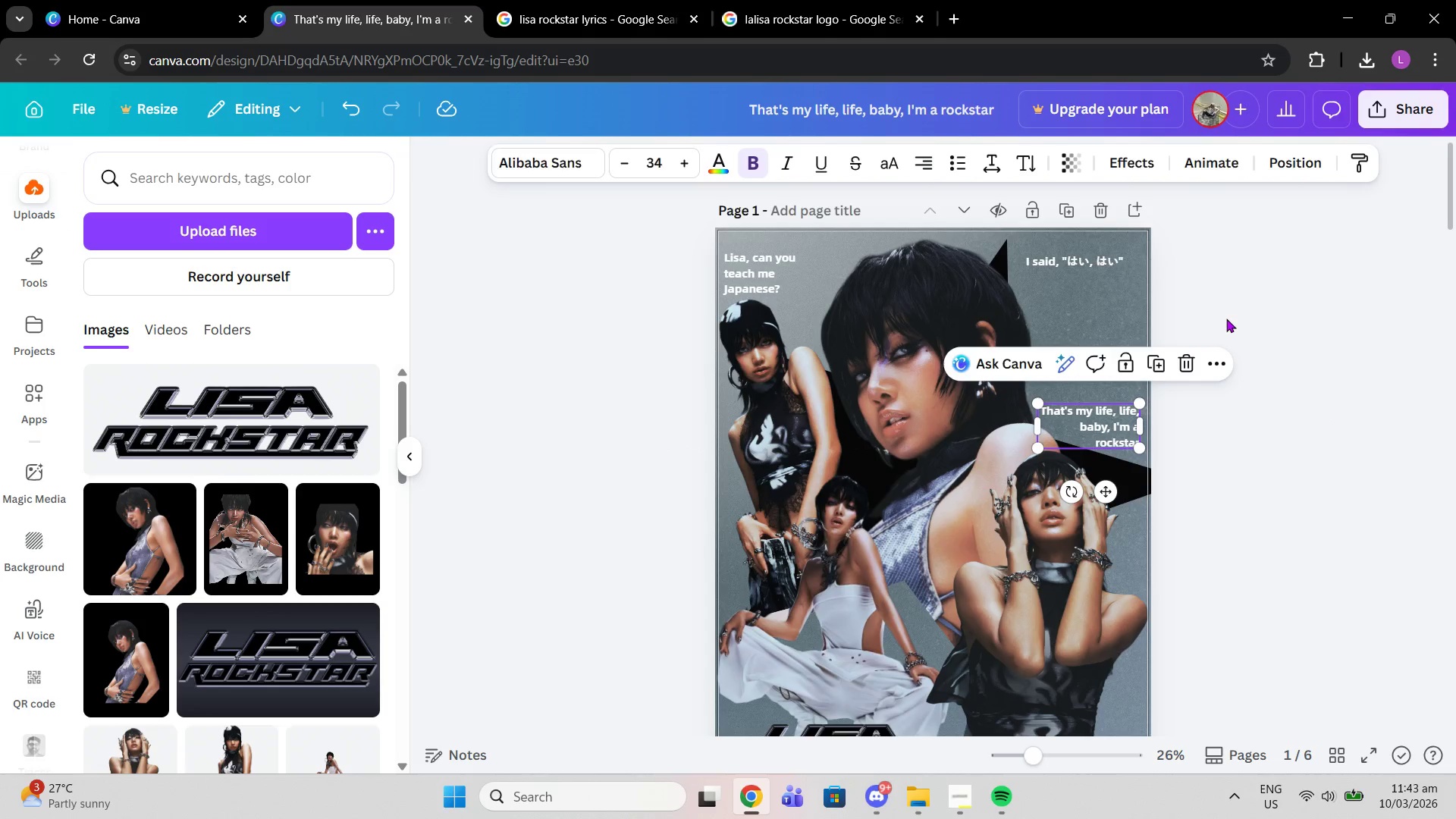 
left_click([1226, 318])
 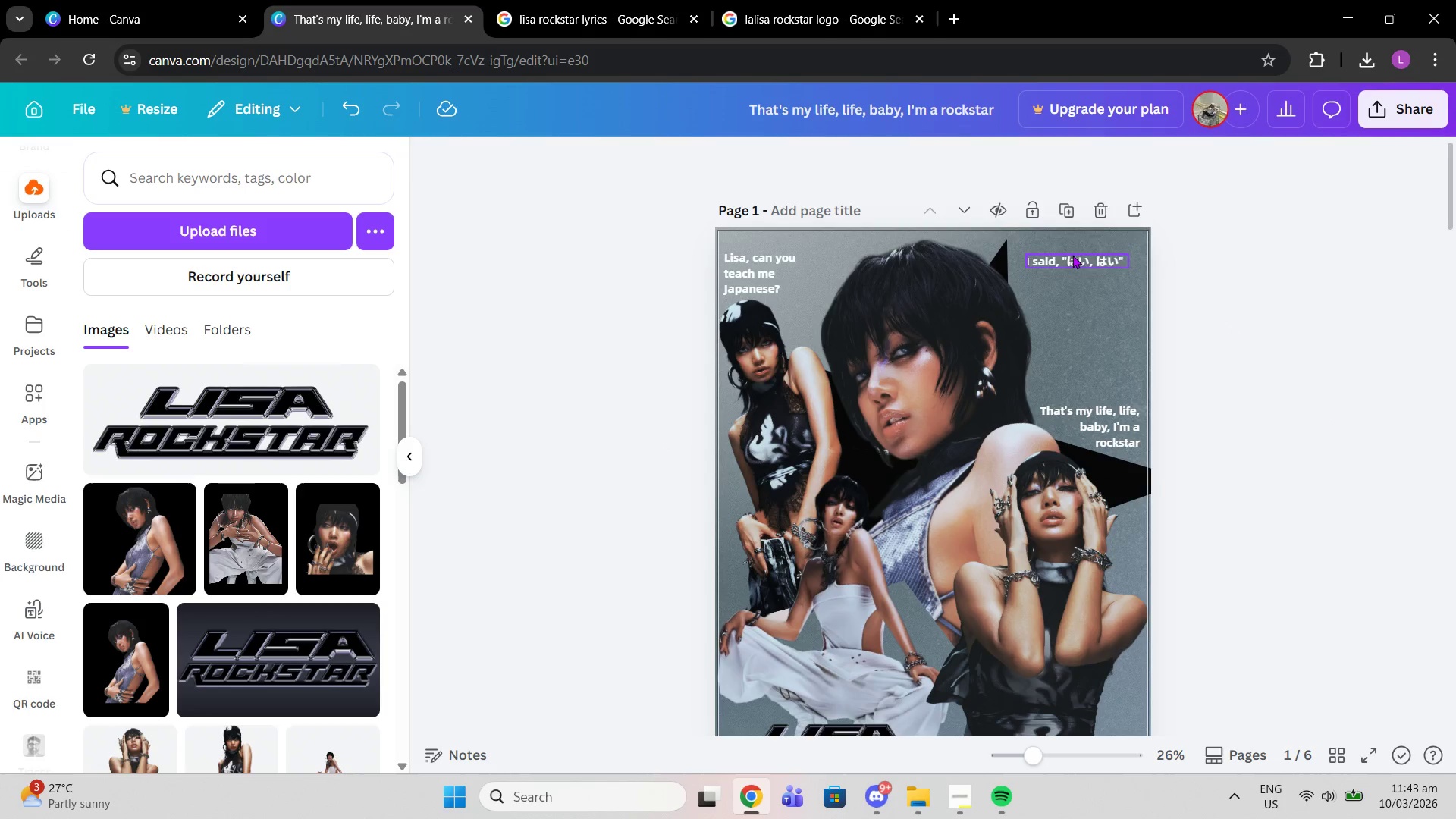 
left_click_drag(start_coordinate=[1072, 255], to_coordinate=[1084, 247])
 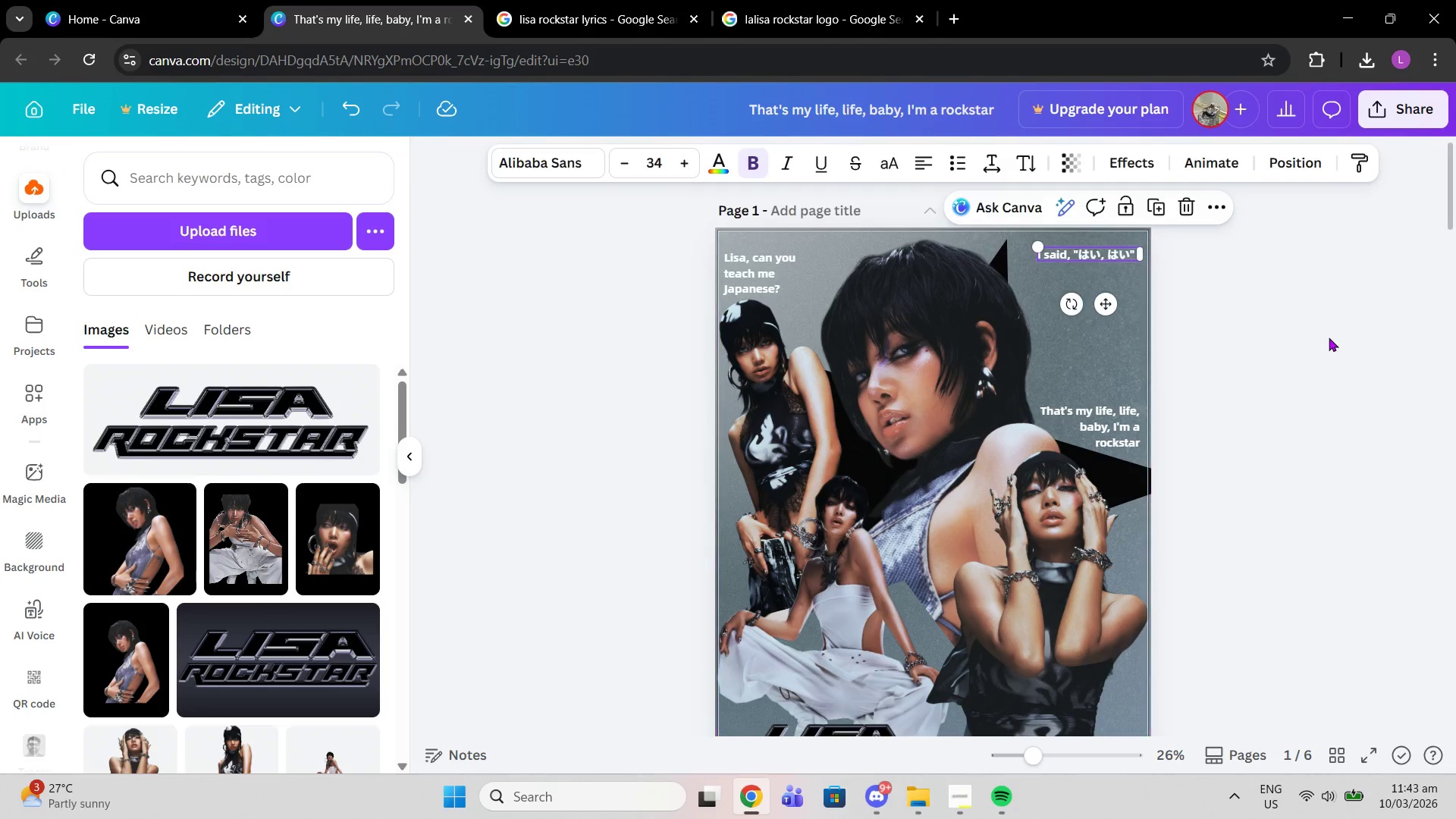 
left_click([1329, 337])
 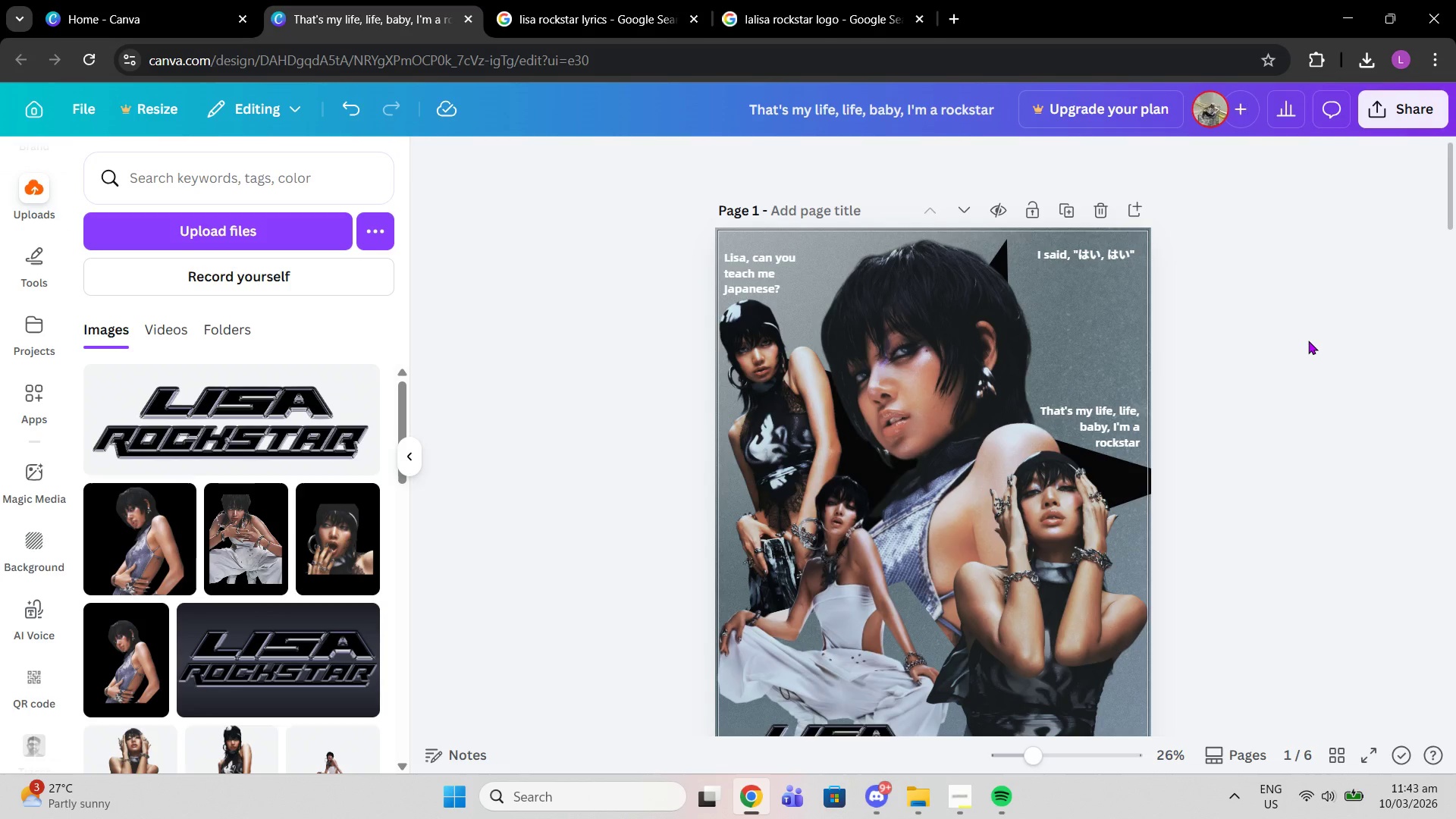 
scroll: coordinate [1308, 340], scroll_direction: down, amount: 2.0
 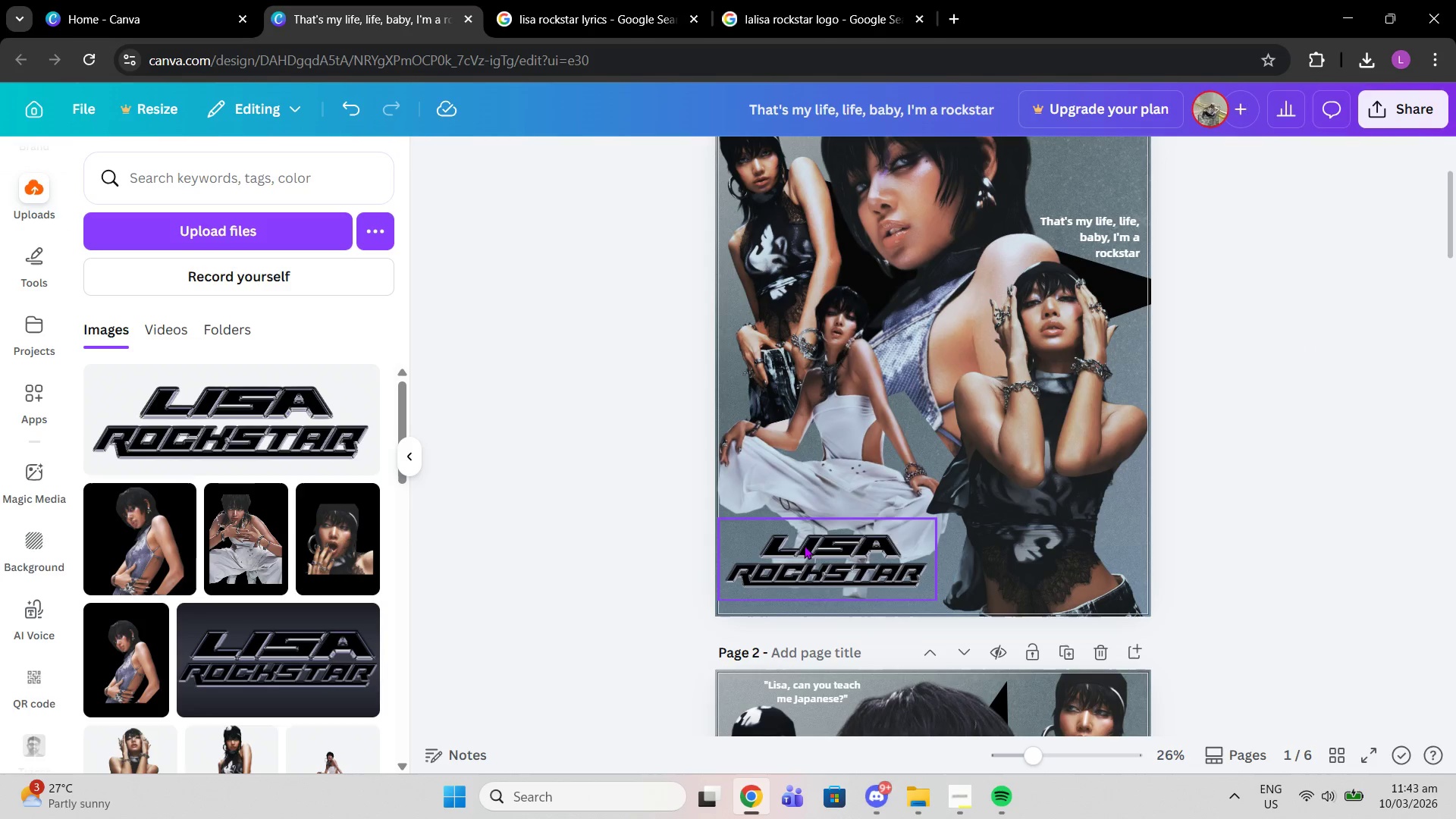 
left_click([804, 545])
 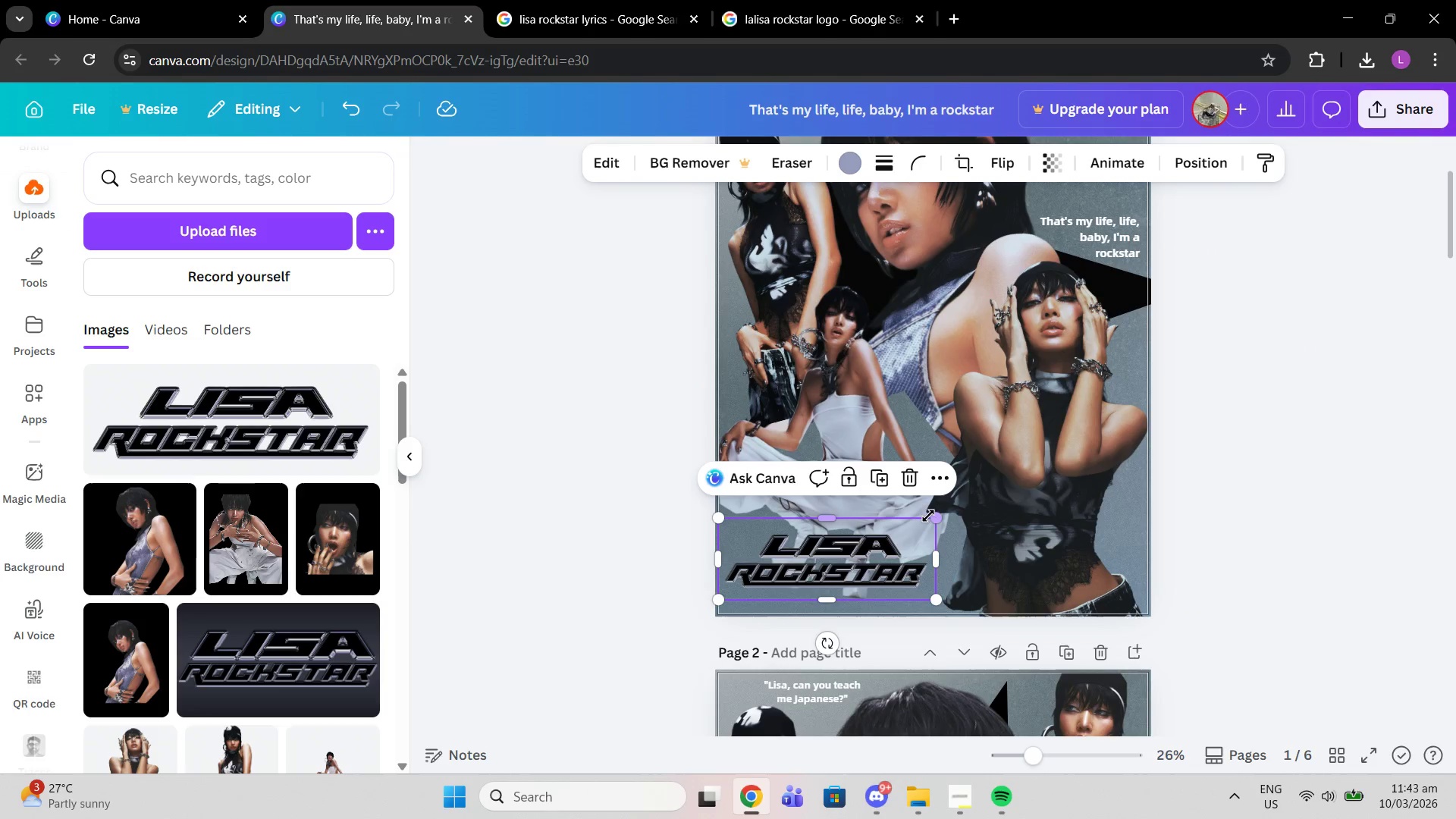 
left_click_drag(start_coordinate=[932, 517], to_coordinate=[965, 507])
 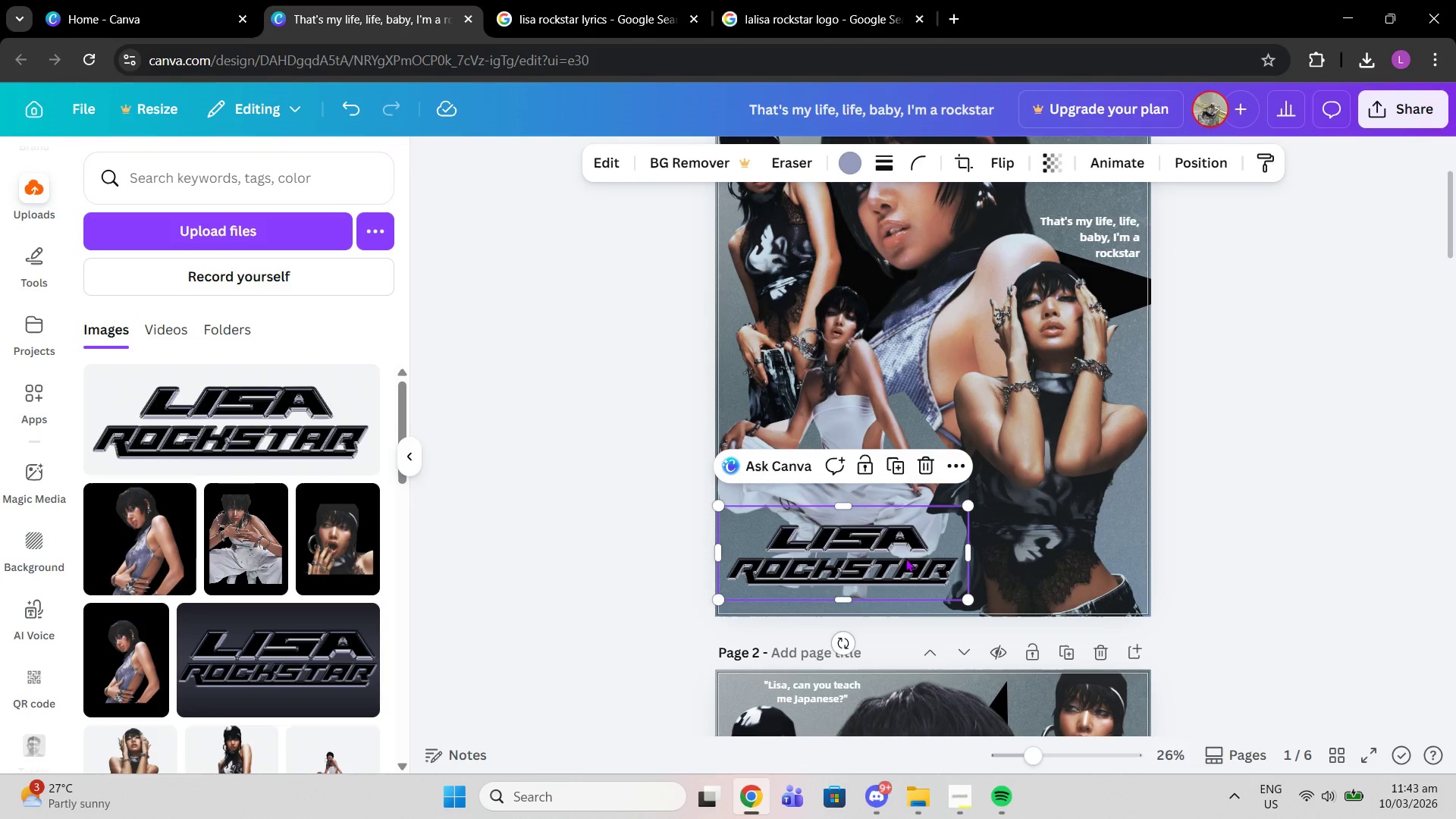 
left_click_drag(start_coordinate=[905, 558], to_coordinate=[894, 563])
 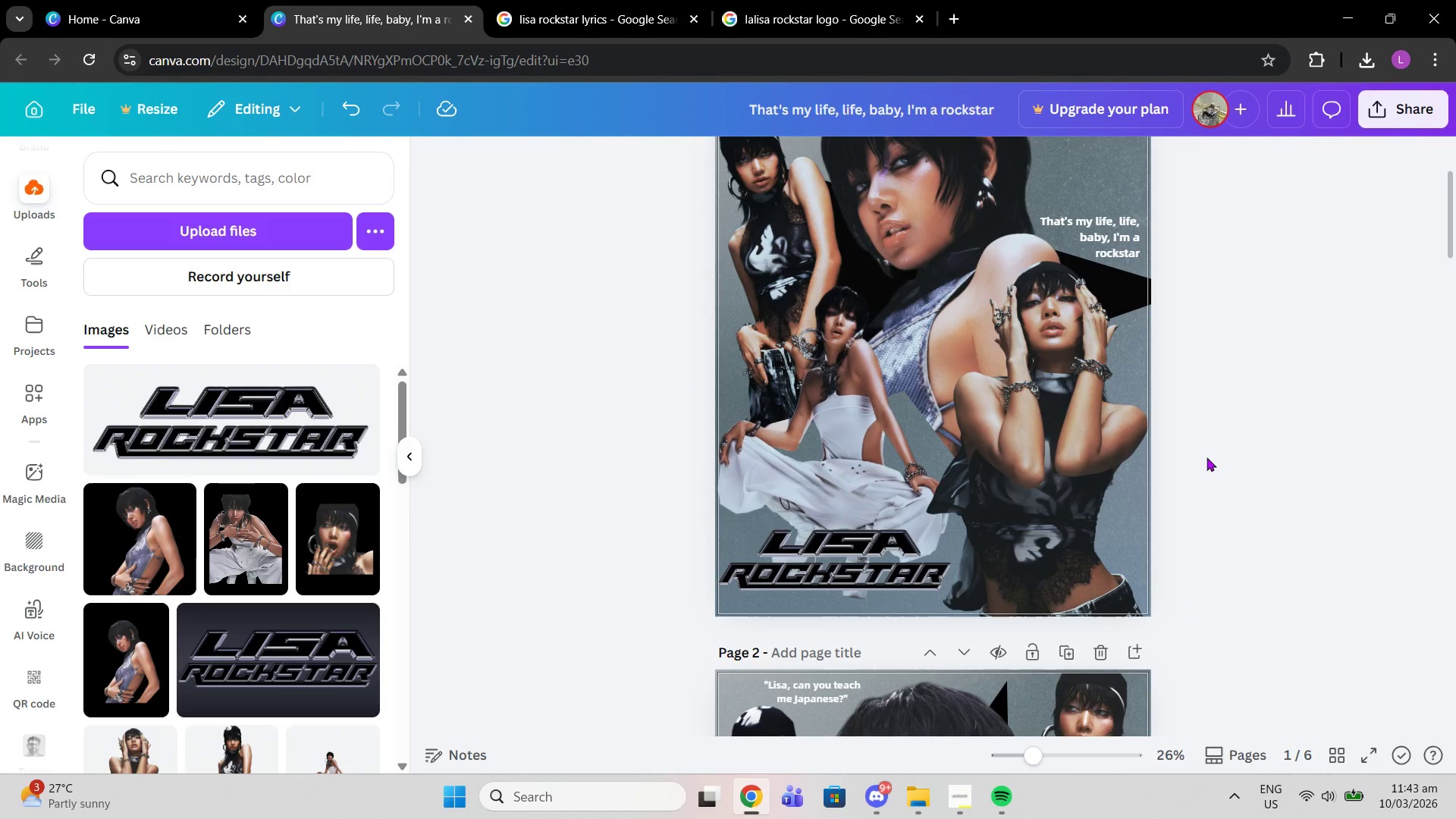 
scroll: coordinate [1202, 455], scroll_direction: up, amount: 1.0
 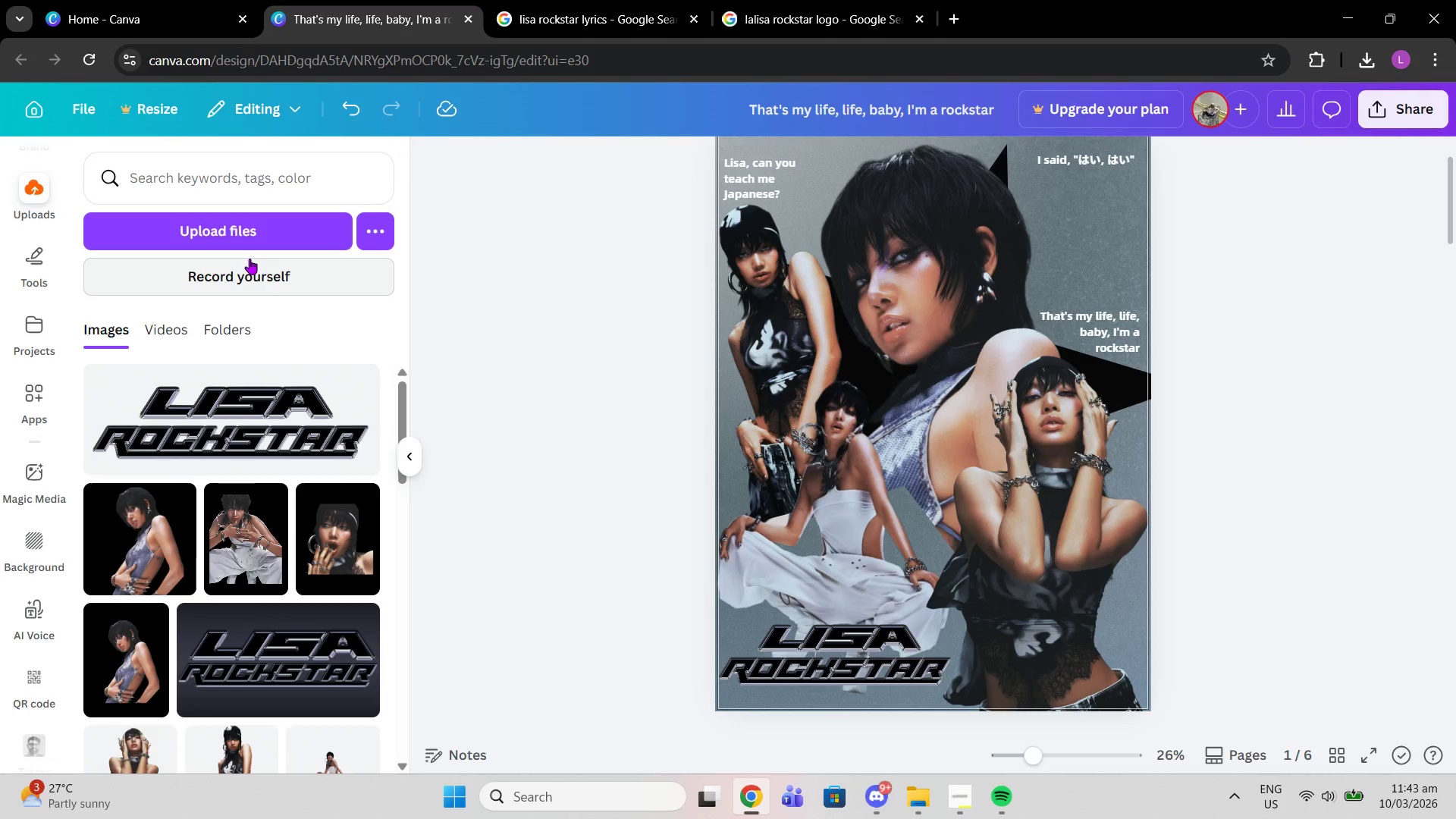 
left_click([149, 182])
 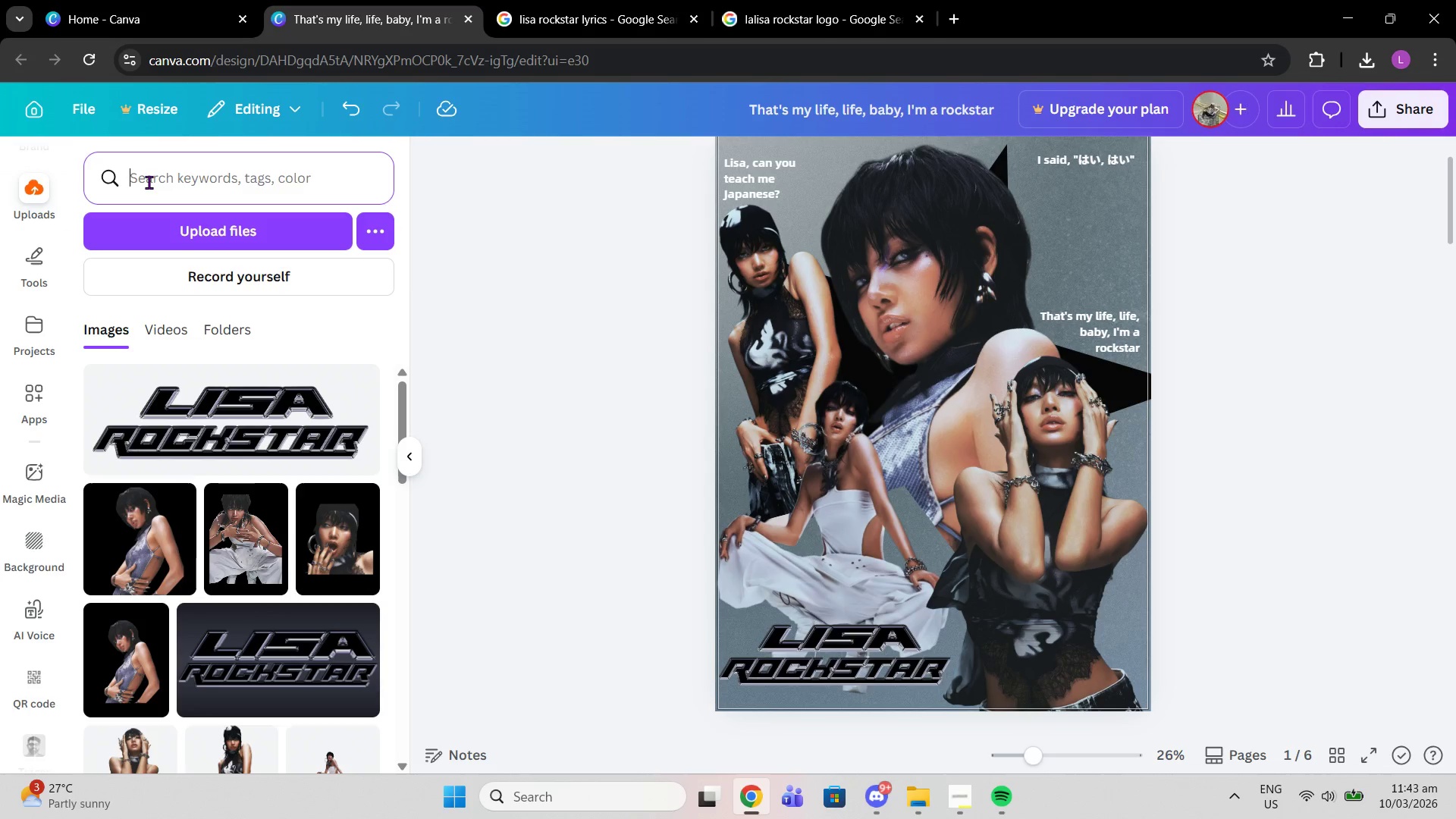 
type(stara)
 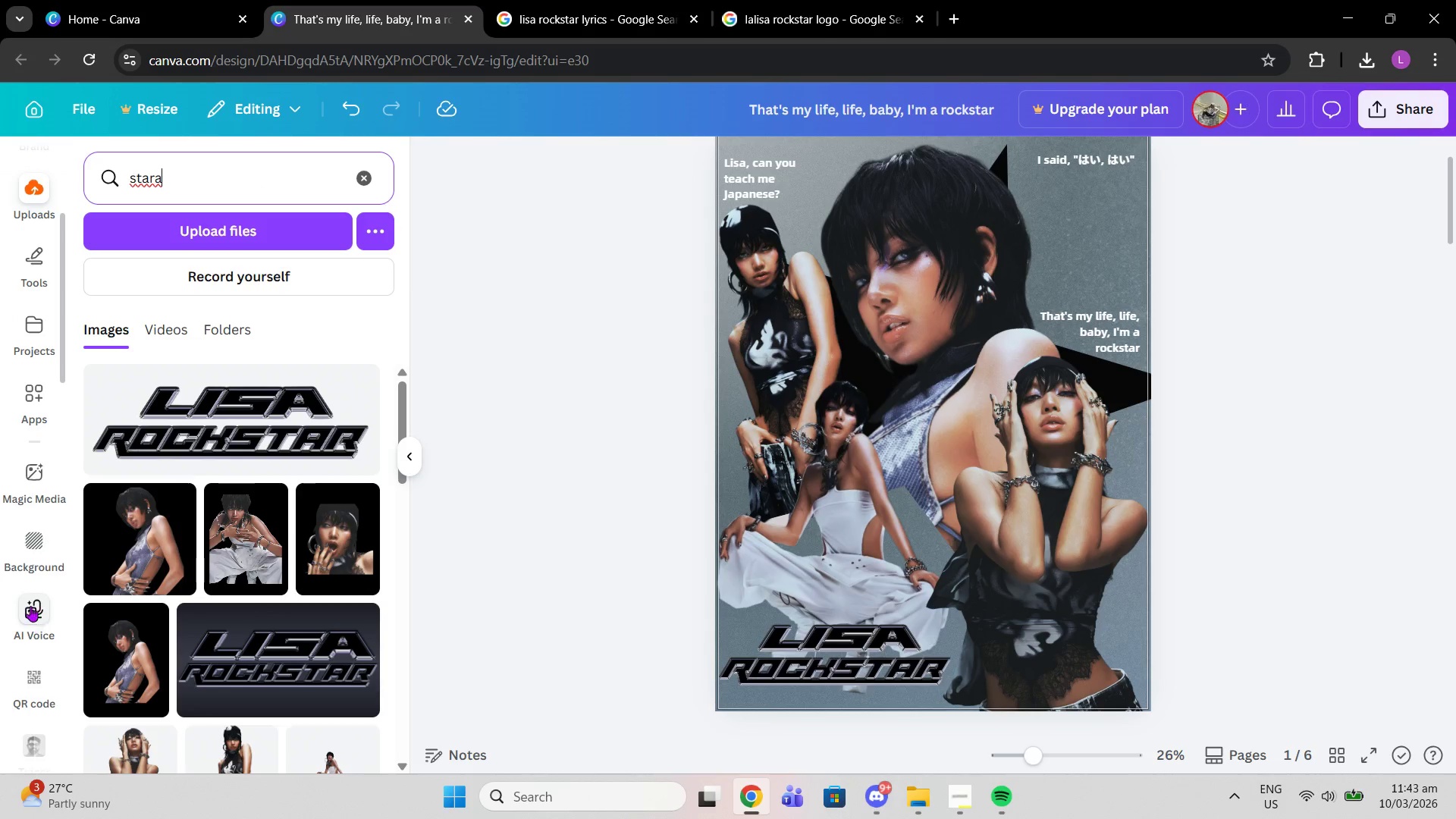 
left_click([18, 274])
 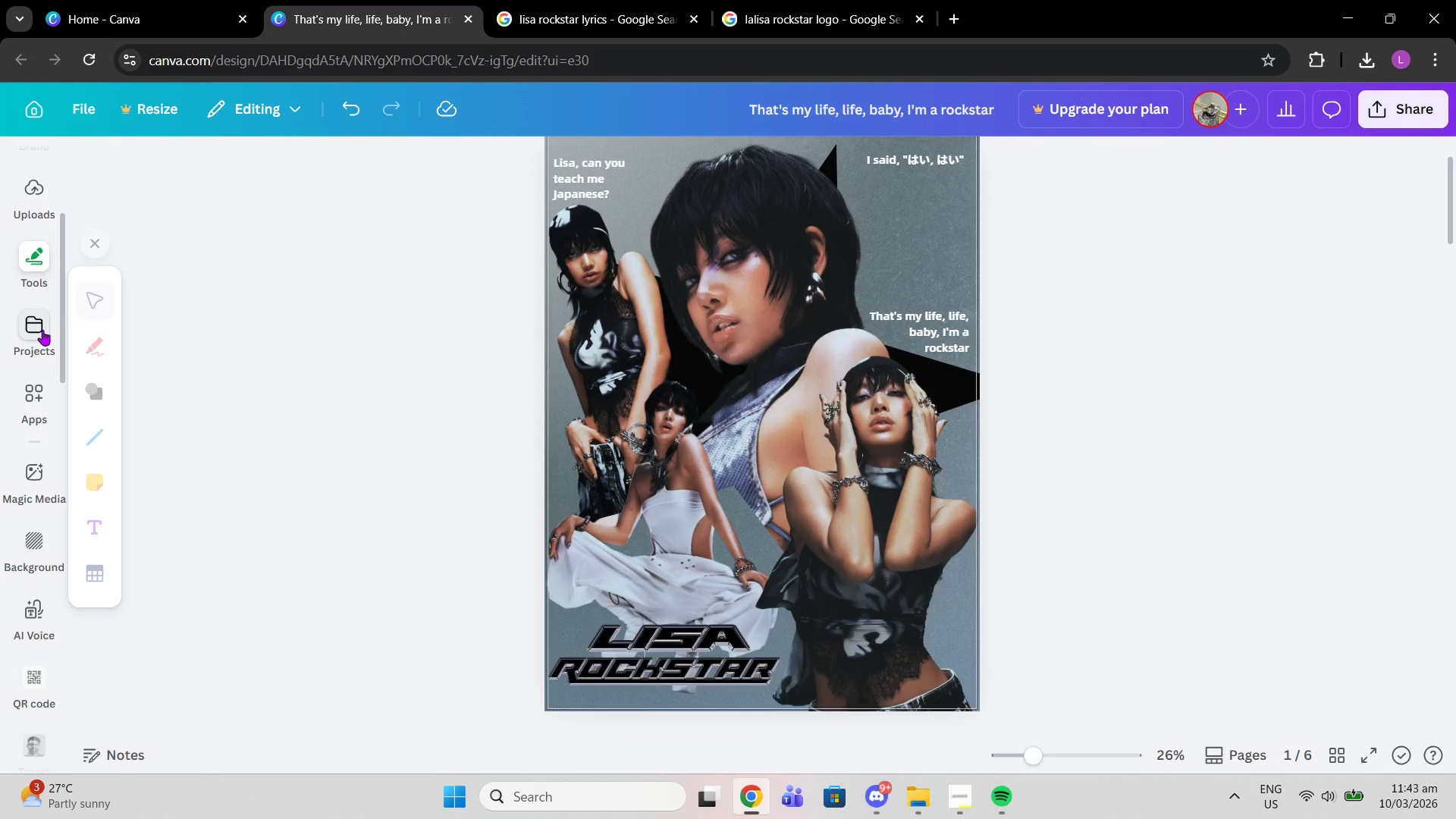 
left_click([42, 330])
 